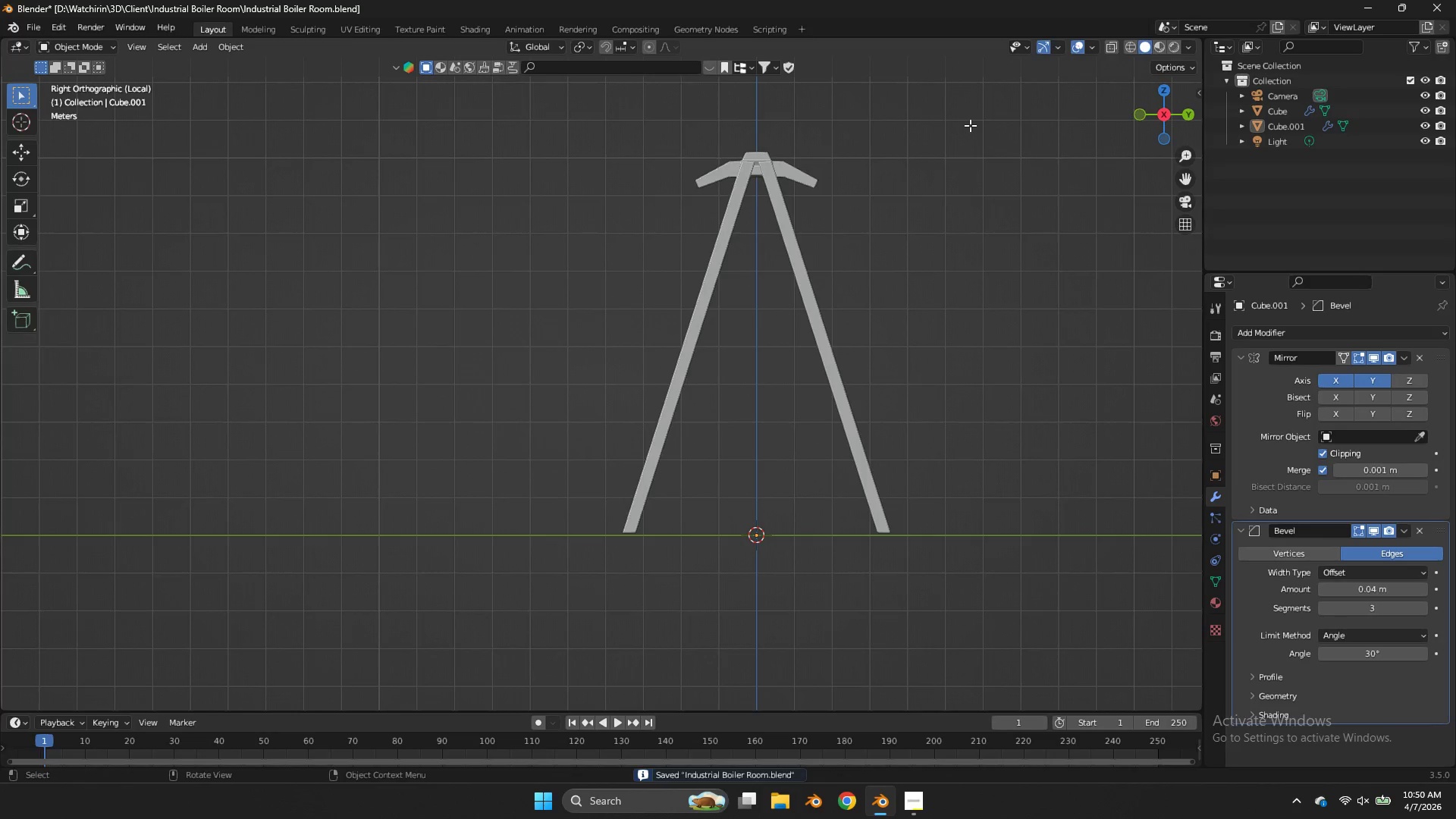 
key(Control+ControlLeft)
 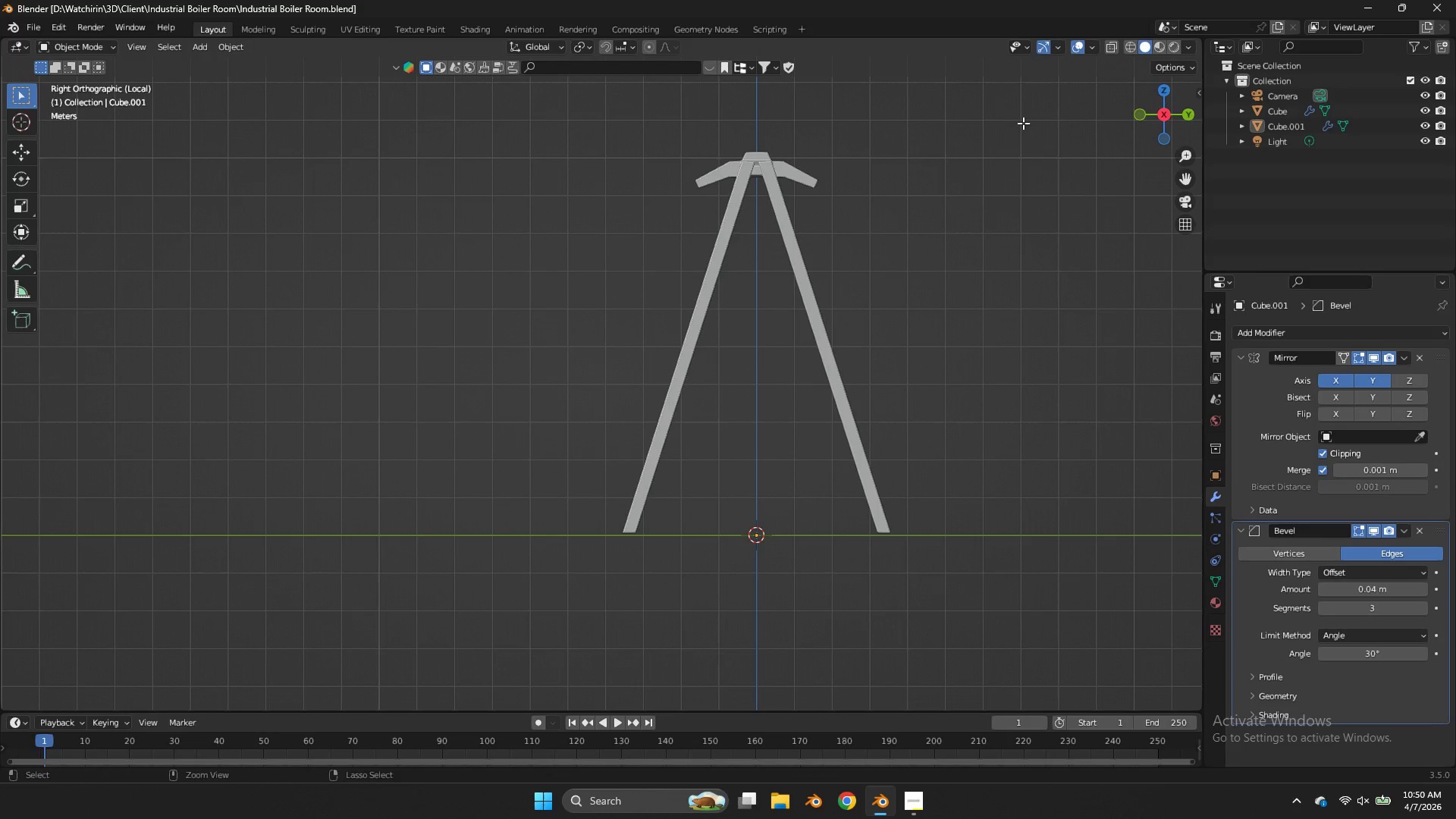 
key(Control+S)
 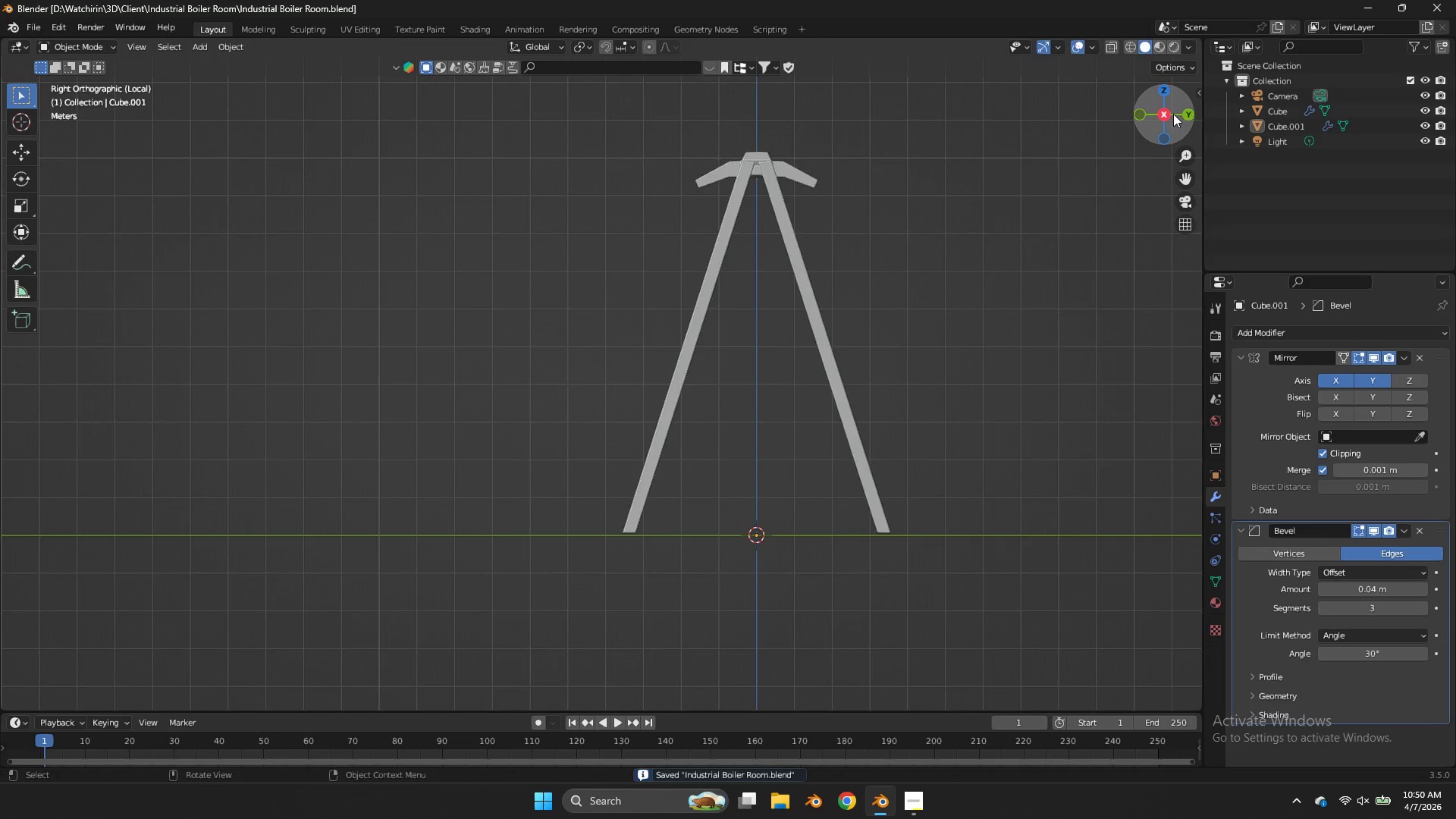 
left_click_drag(start_coordinate=[1173, 114], to_coordinate=[170, 151])
 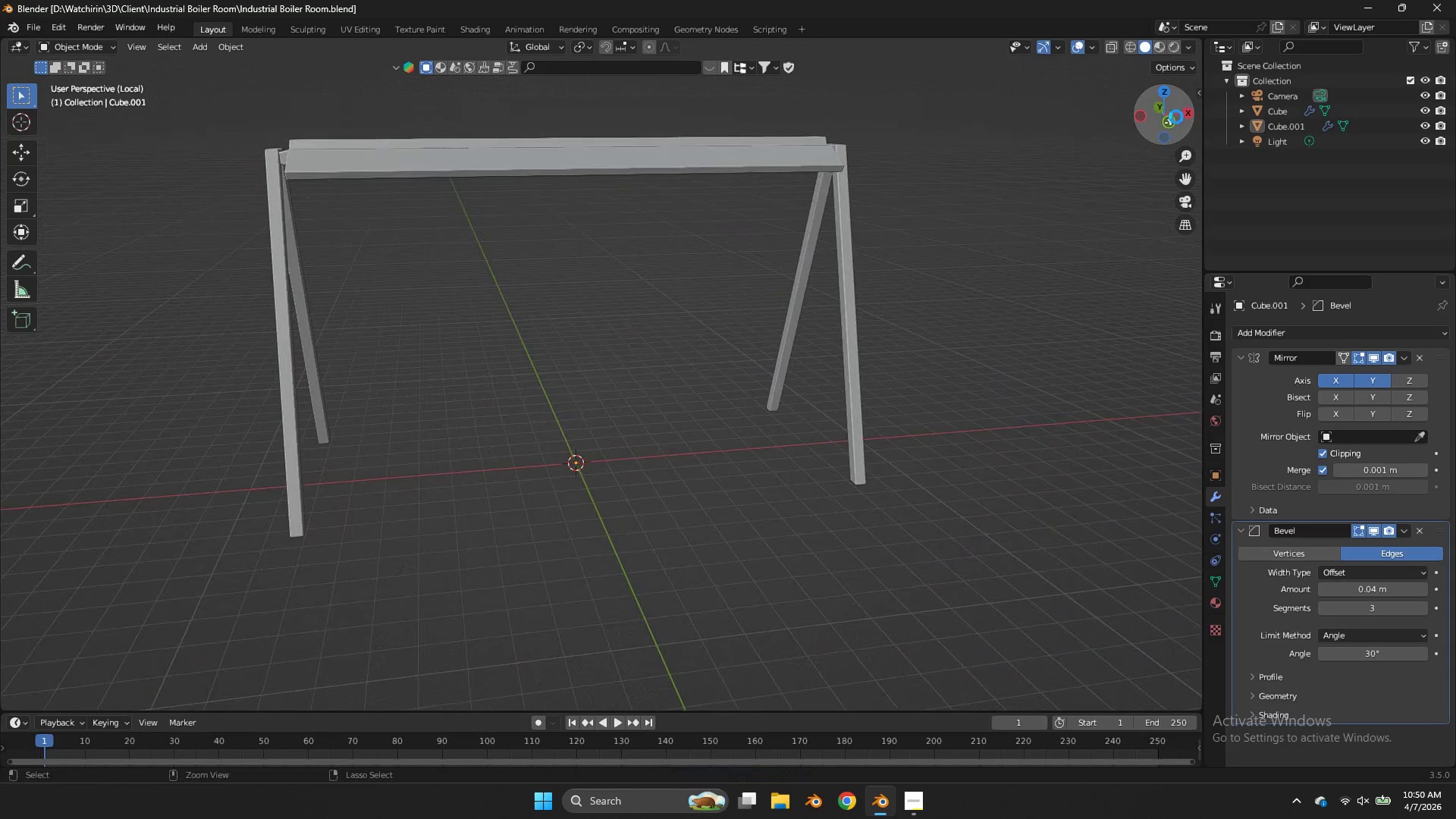 
key(Control+ControlLeft)
 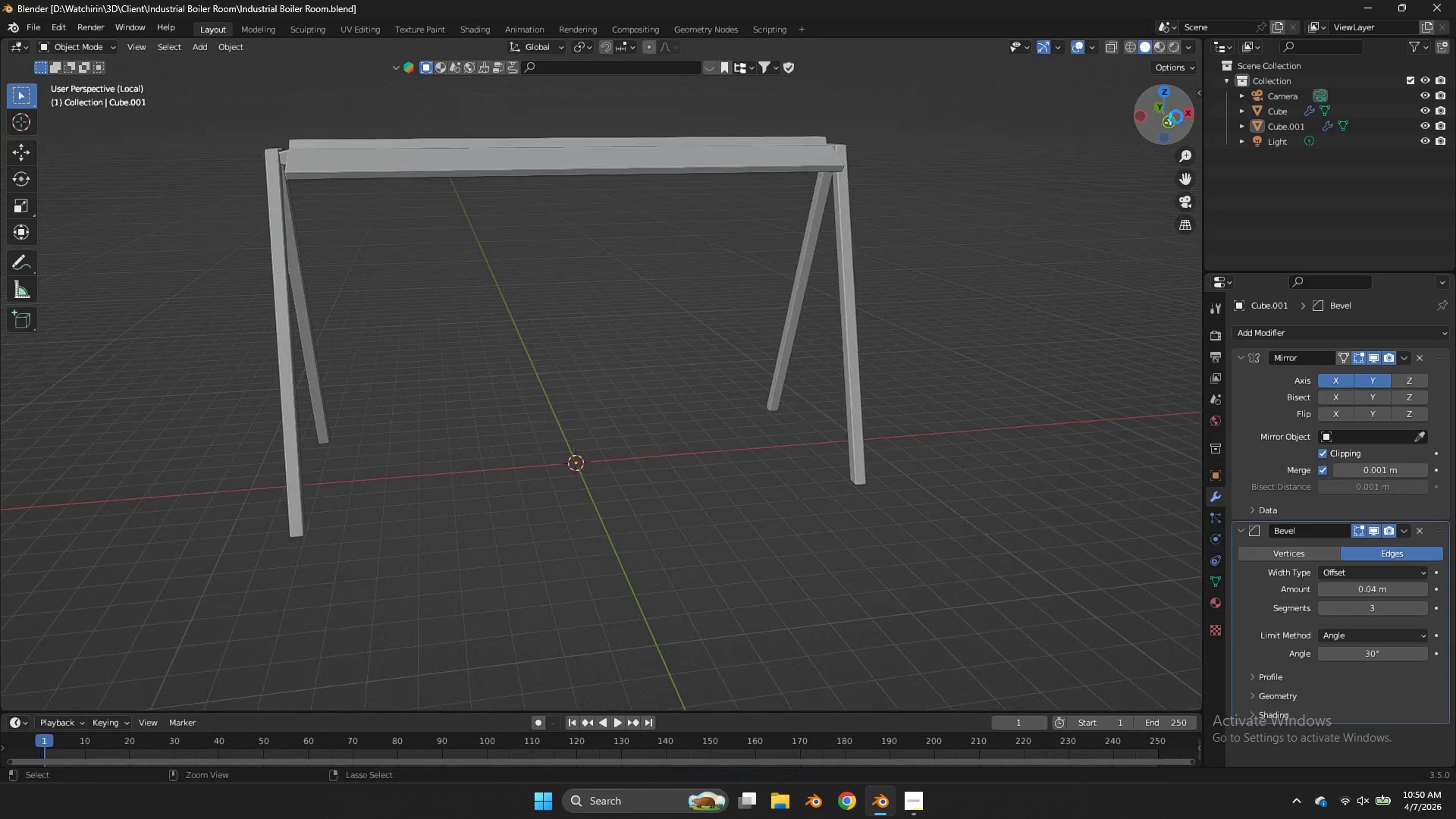 
key(Control+S)
 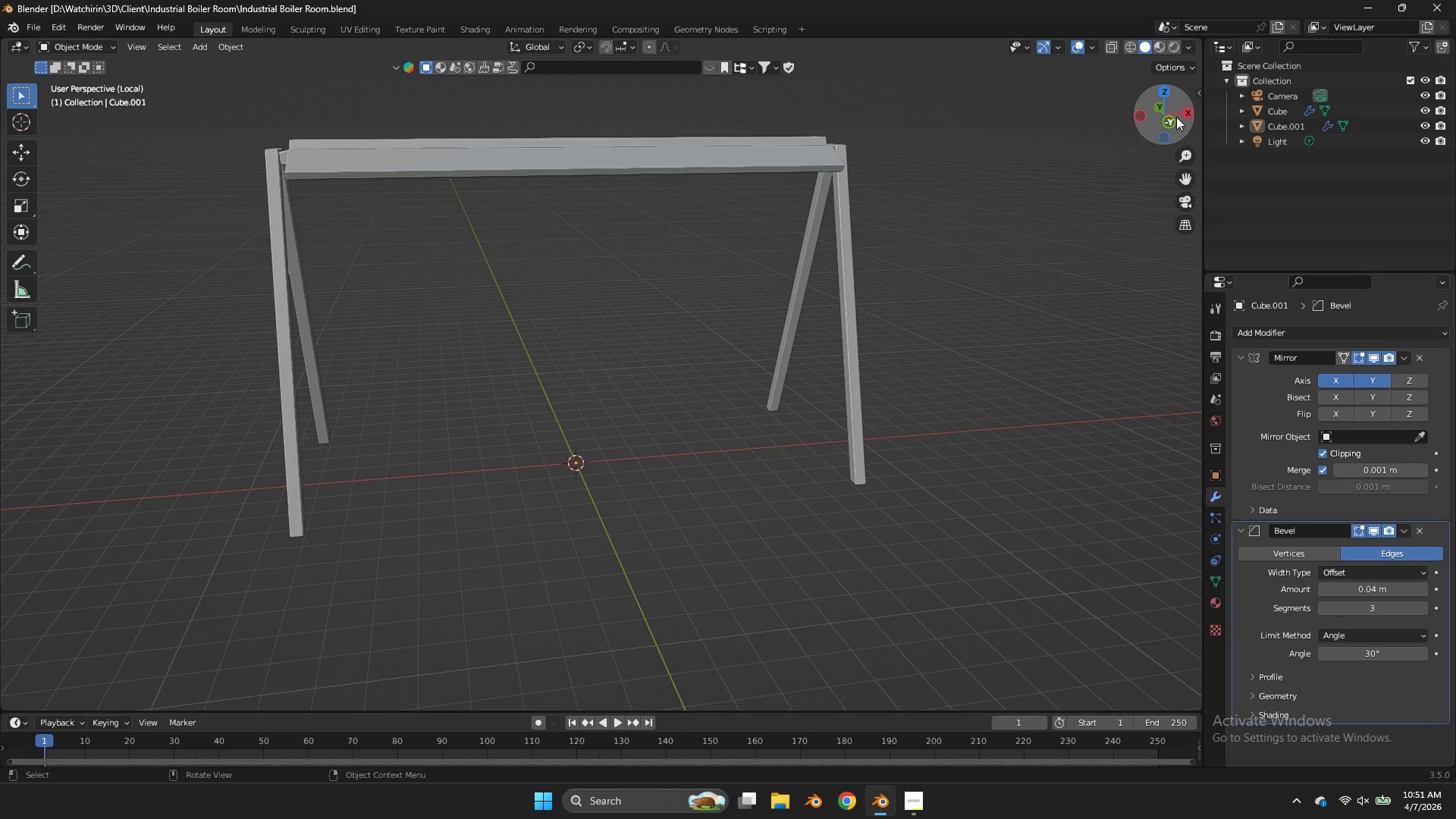 
wait(75.17)
 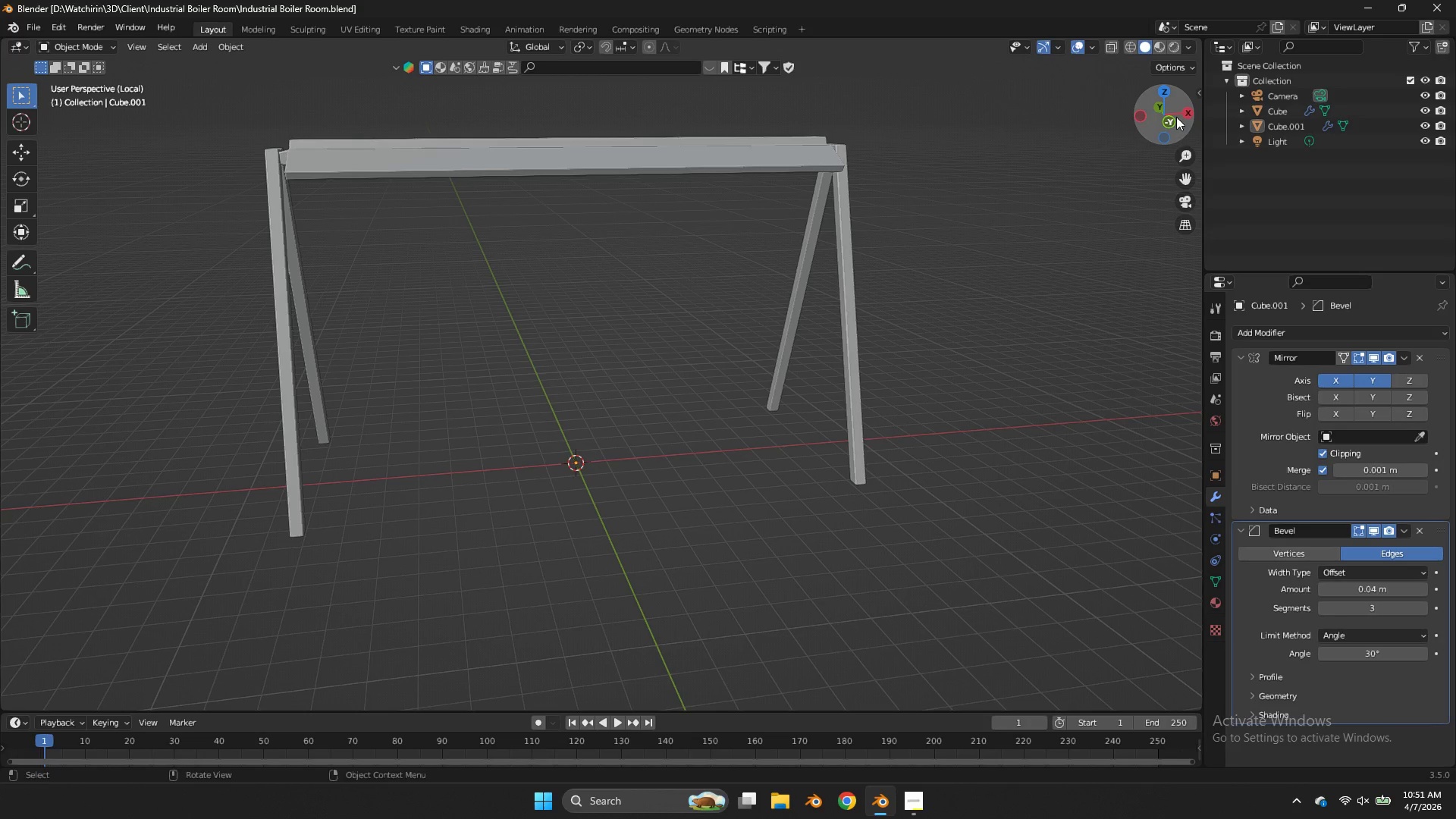 
key(Tab)
 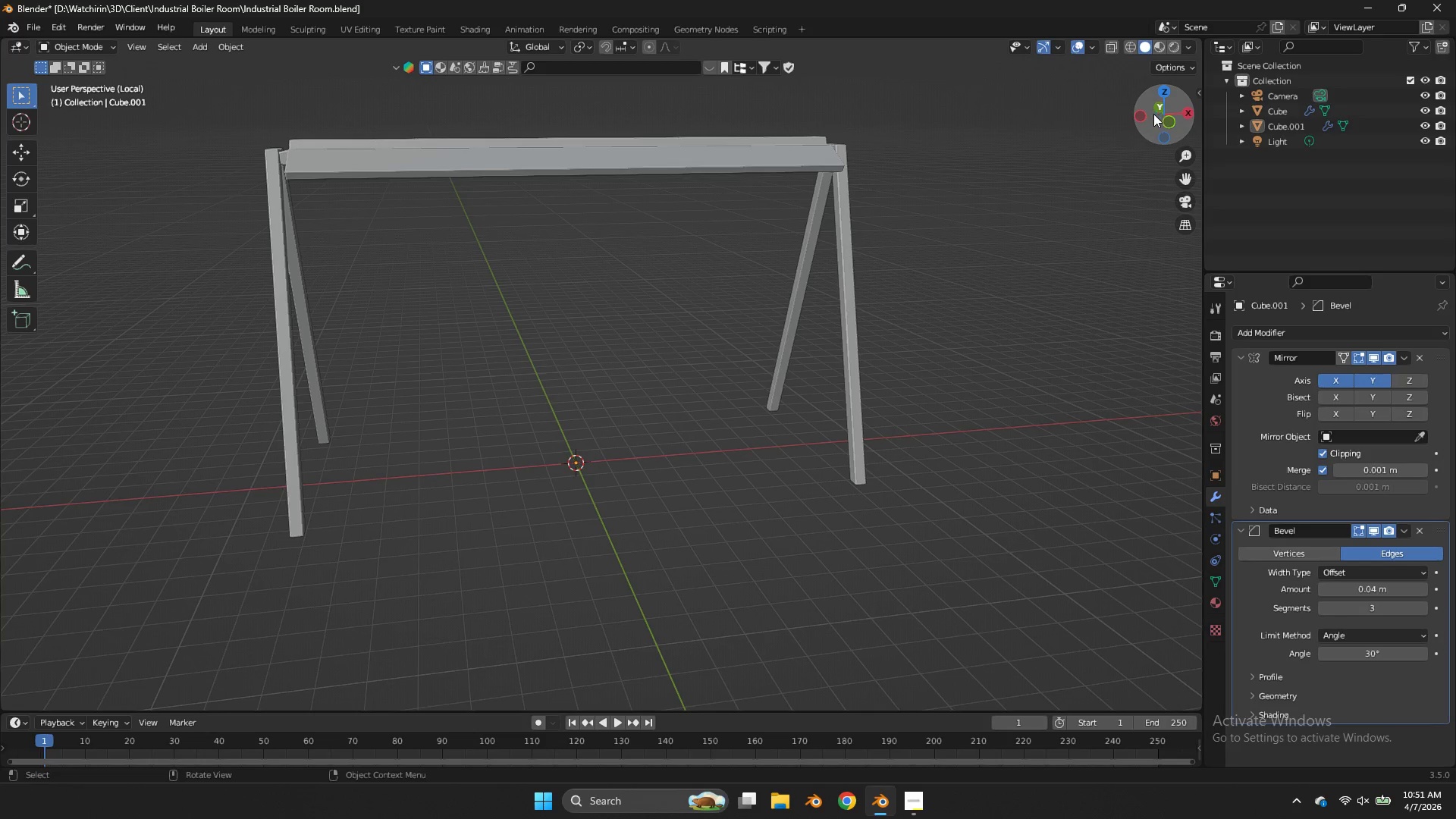 
key(Tab)
 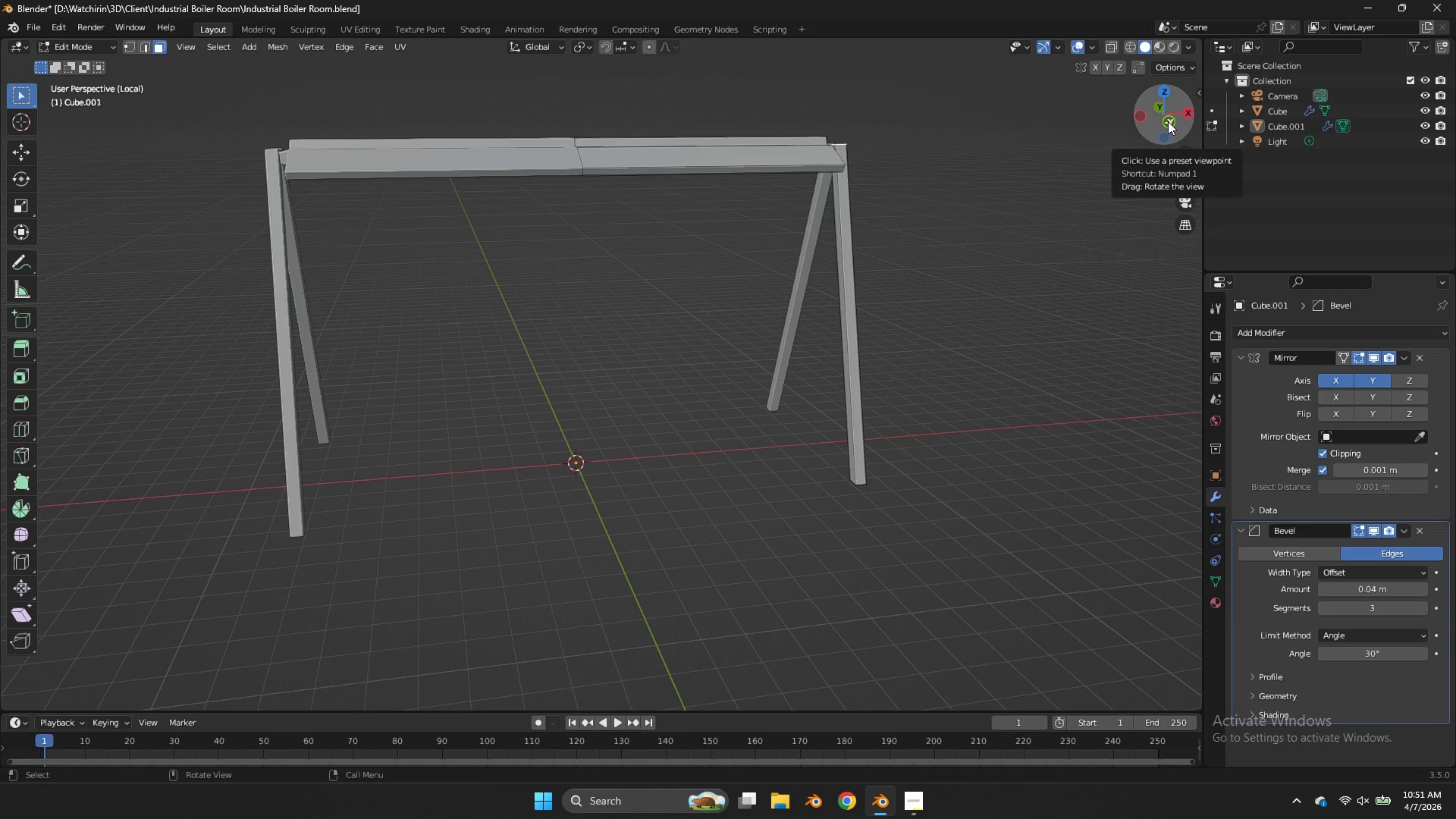 
left_click_drag(start_coordinate=[1168, 121], to_coordinate=[960, 102])
 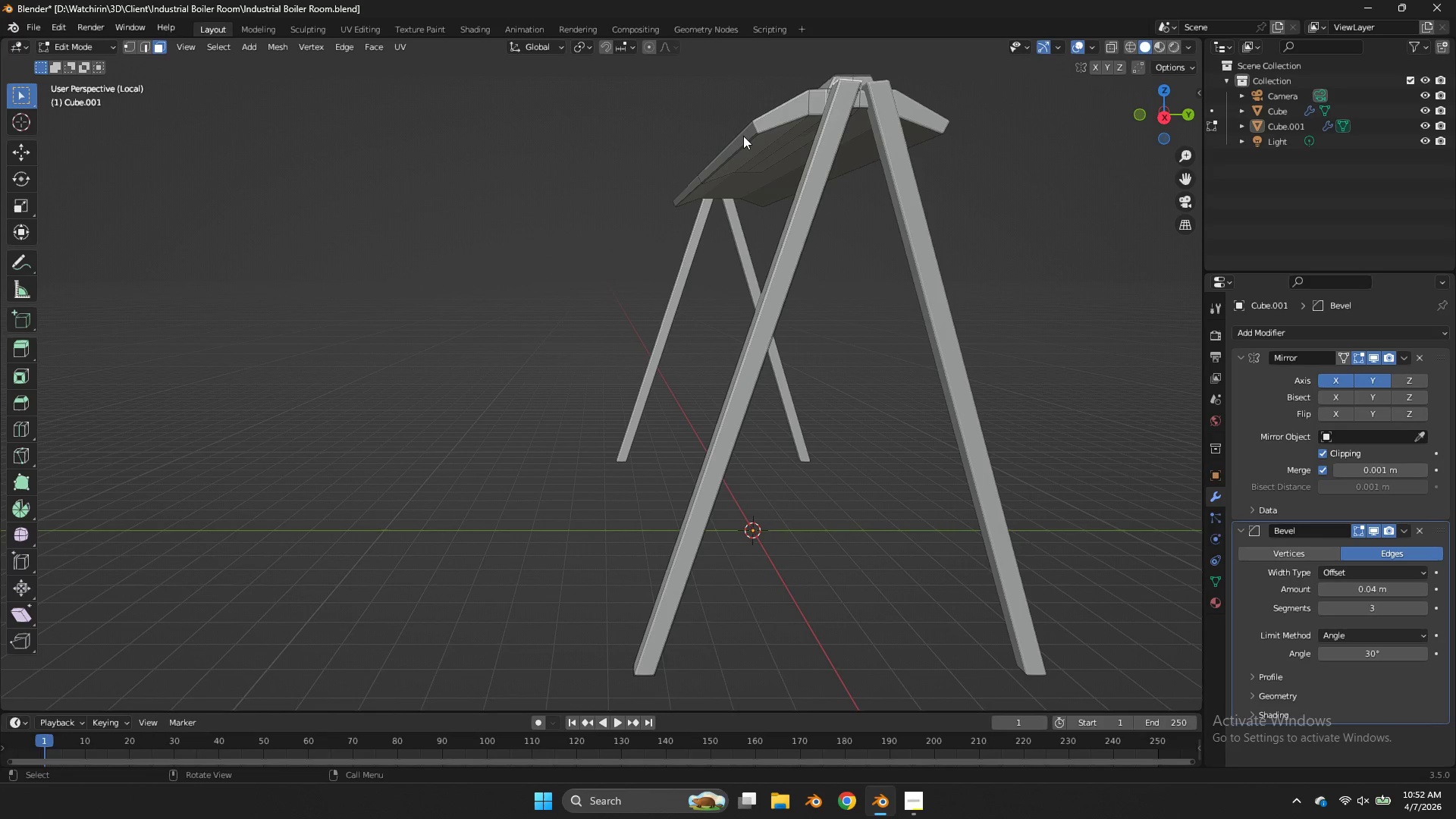 
left_click([742, 135])
 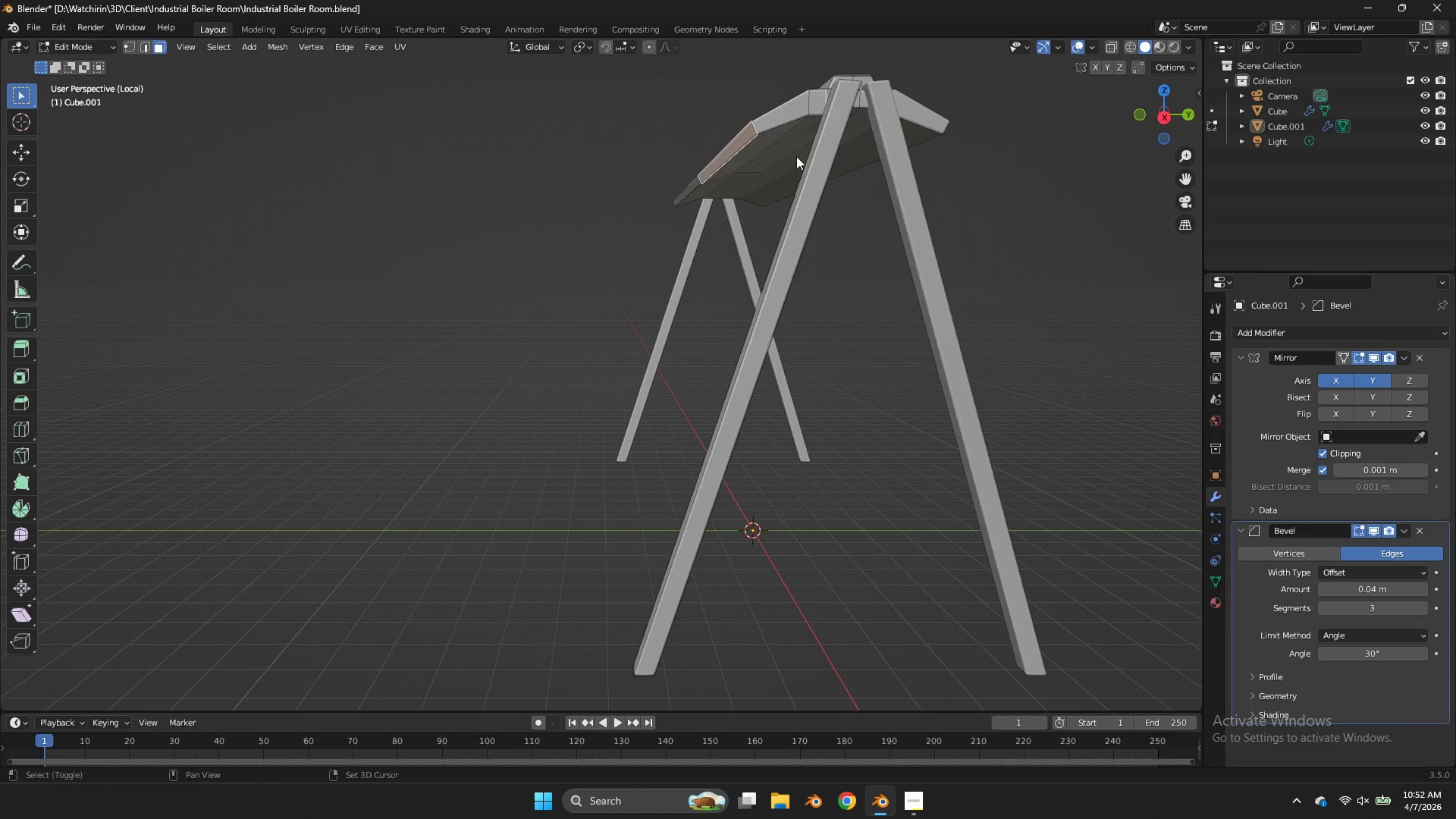 
key(Shift+S)
 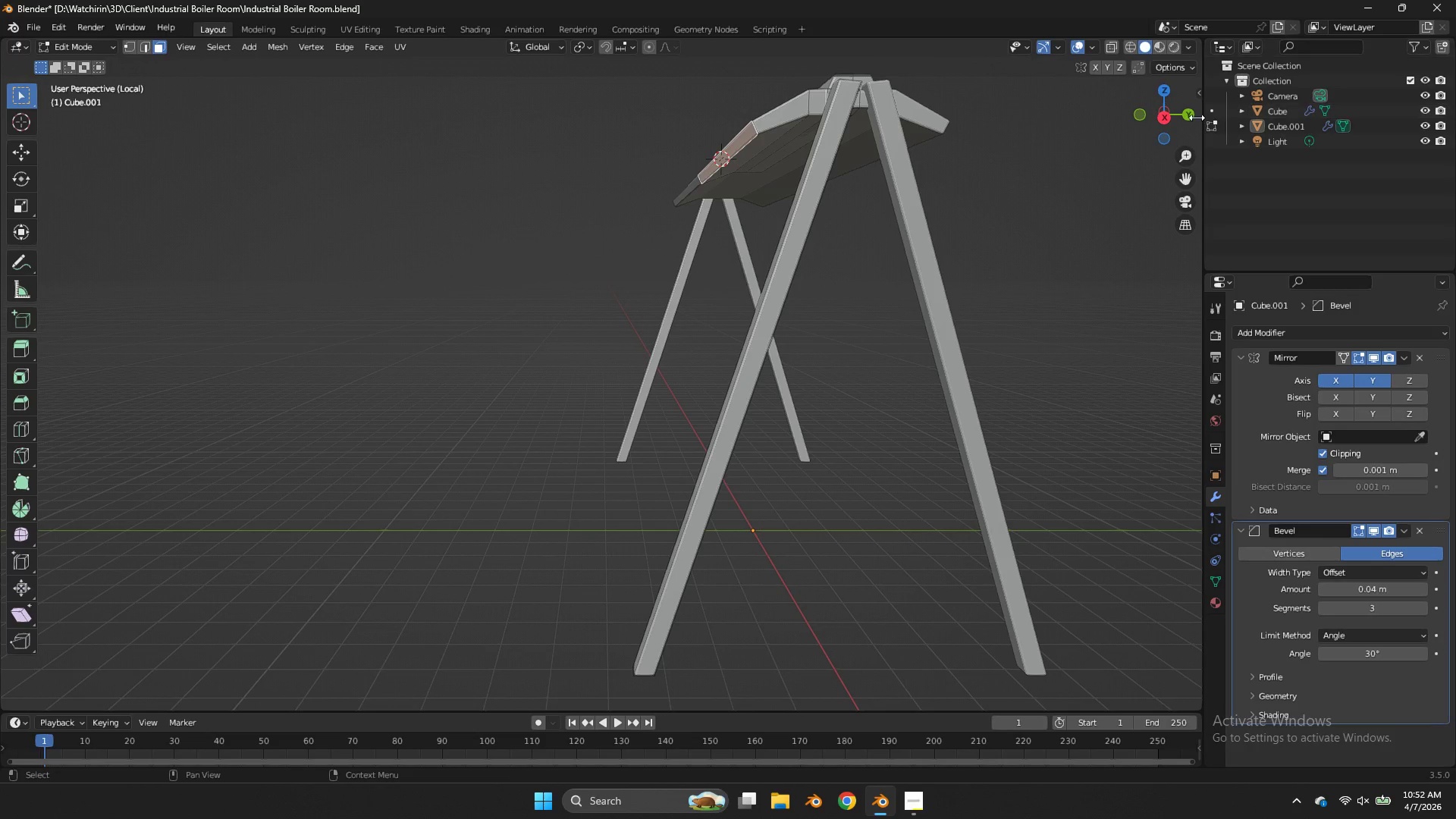 
left_click([1166, 123])
 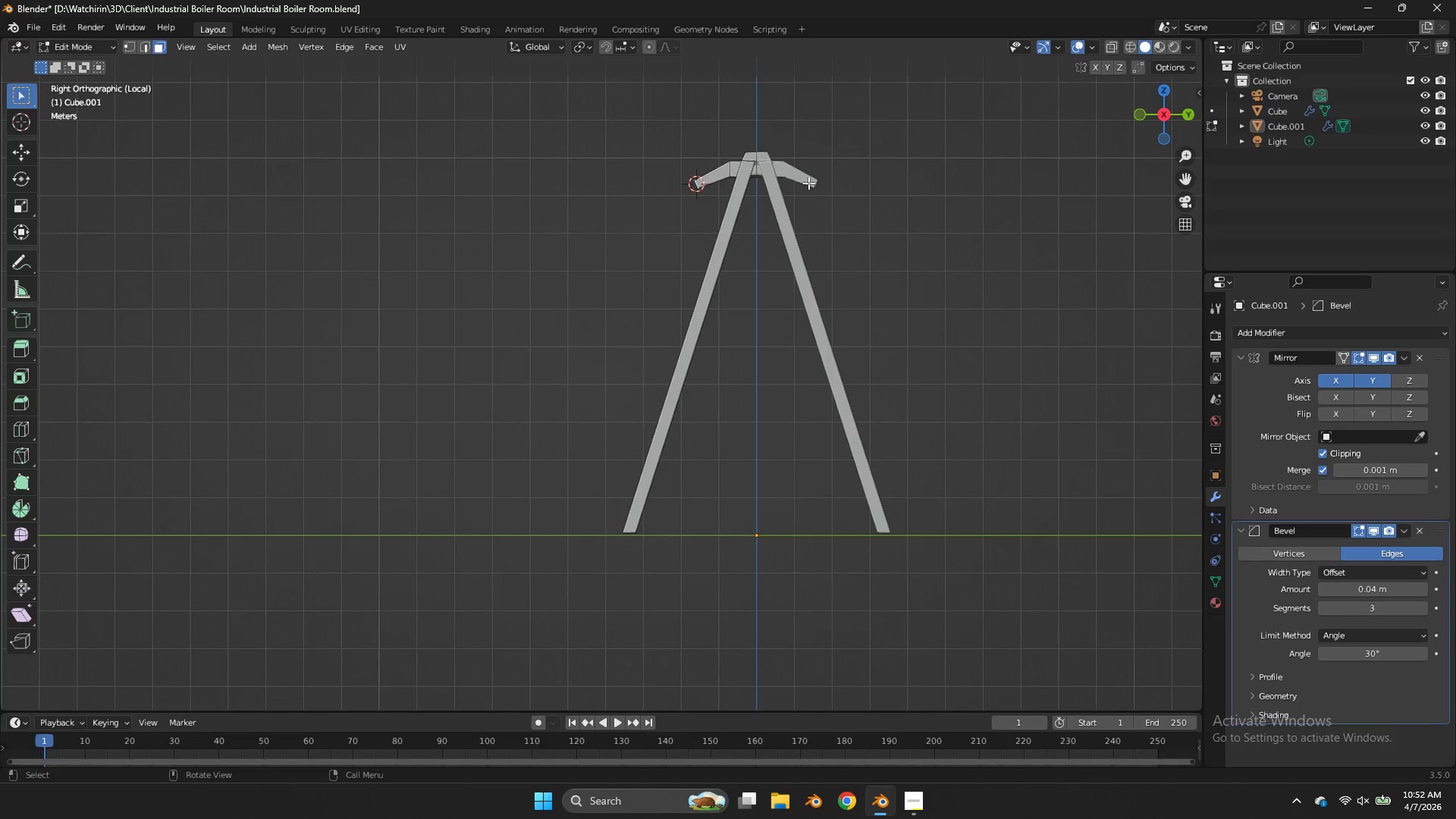 
key(Shift+ShiftLeft)
 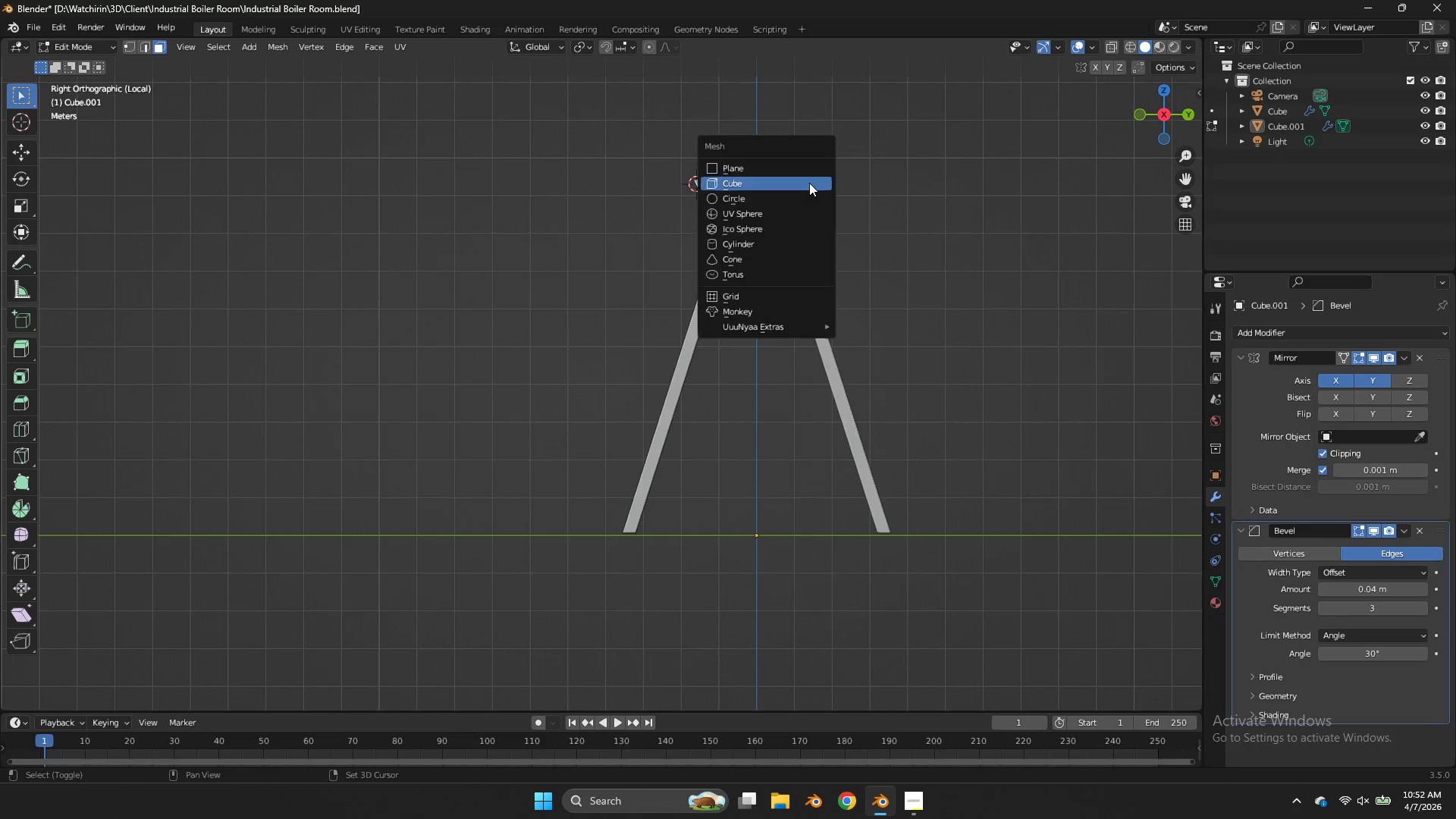 
key(Shift+A)
 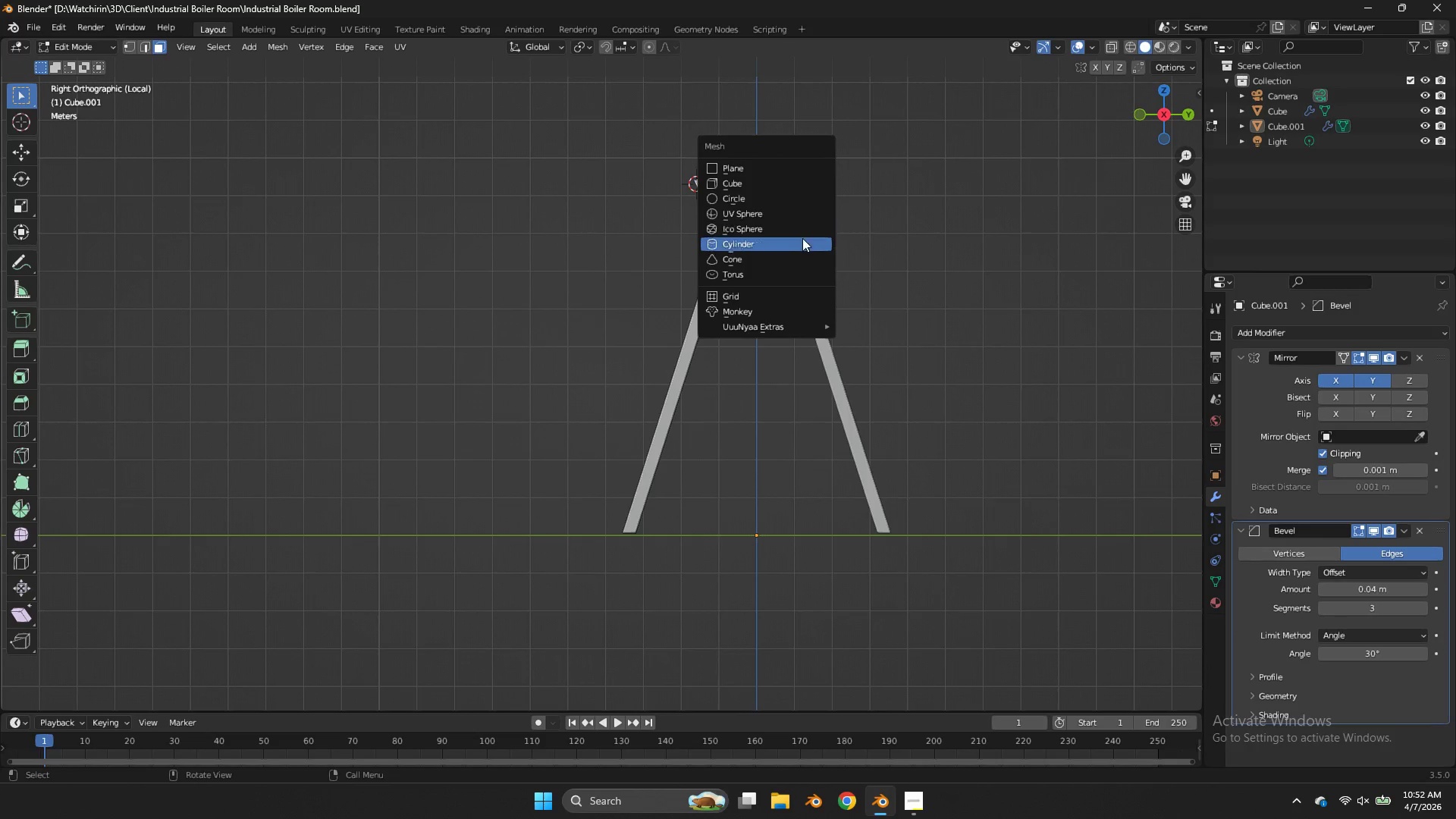 
left_click([806, 242])
 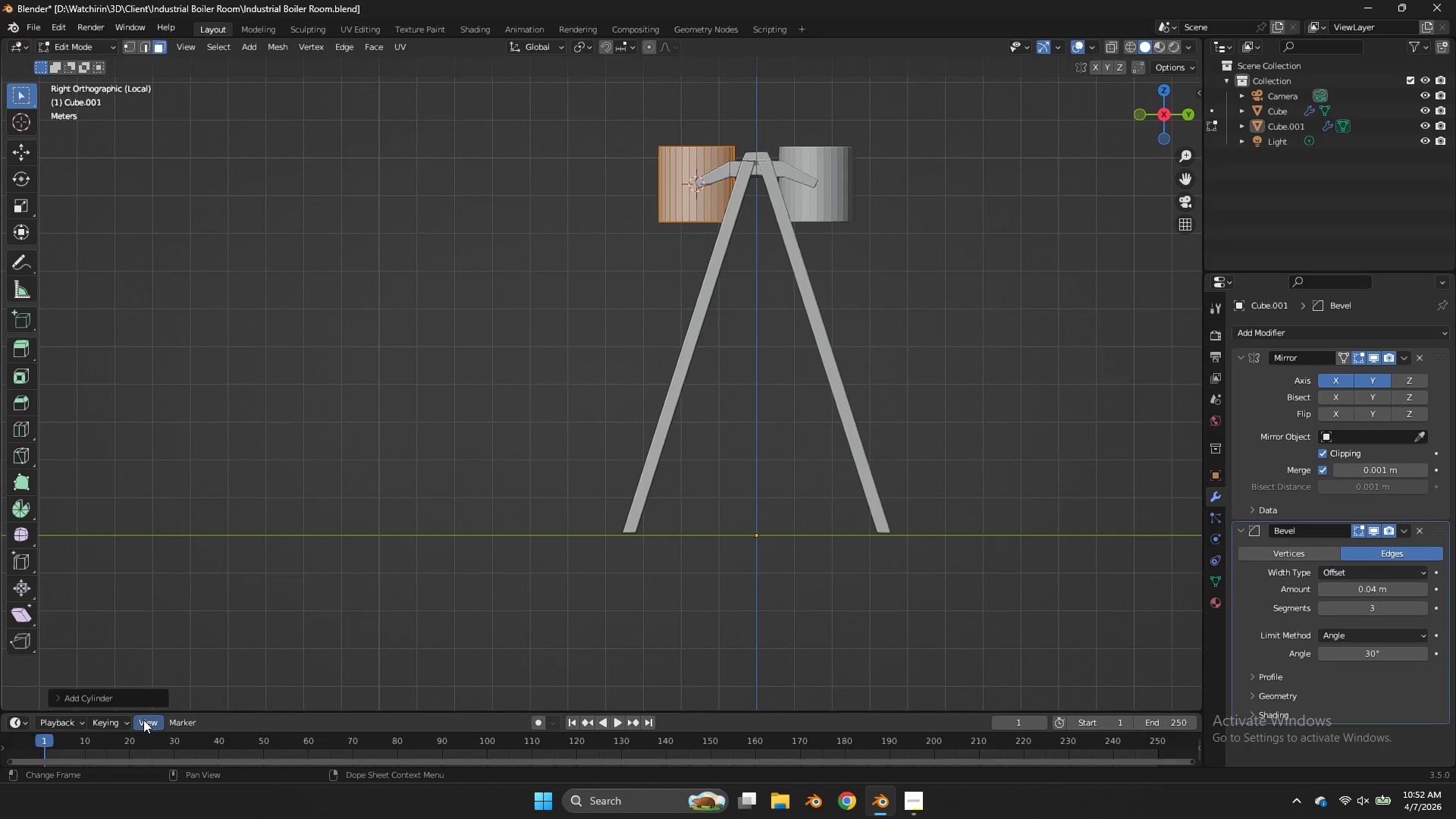 
left_click([142, 704])
 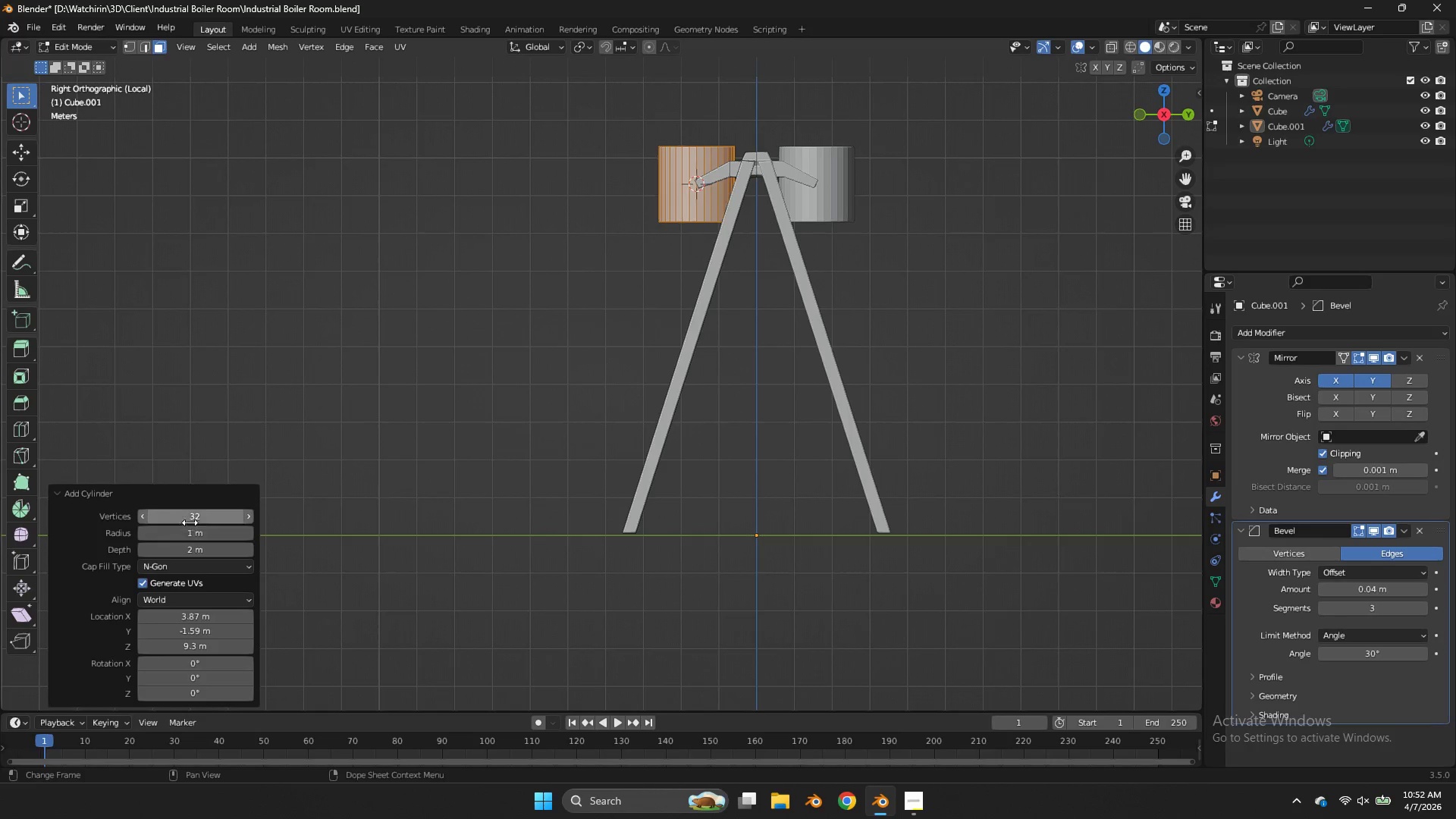 
left_click([190, 521])
 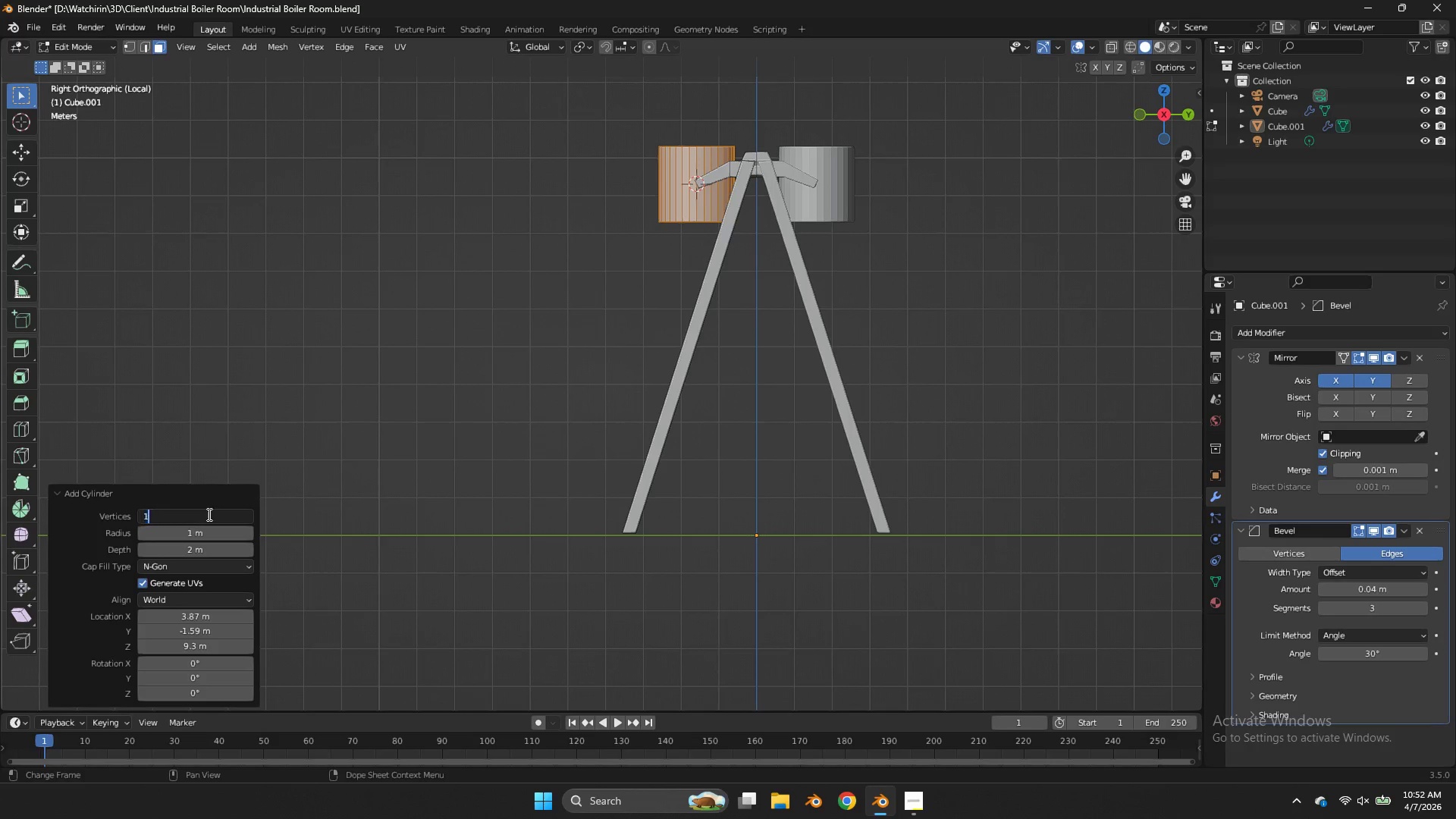 
type(12)
 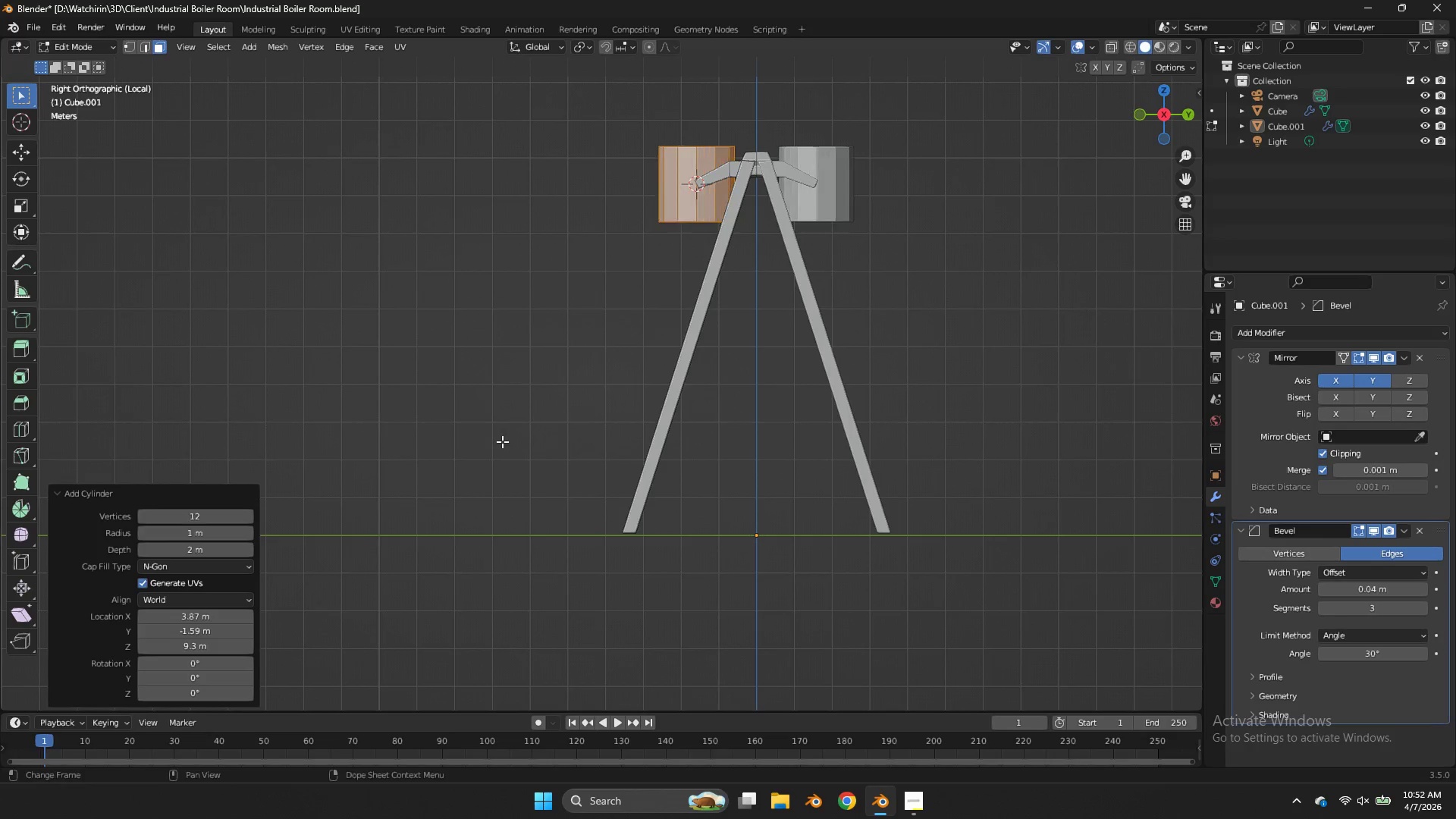 
left_click([502, 441])
 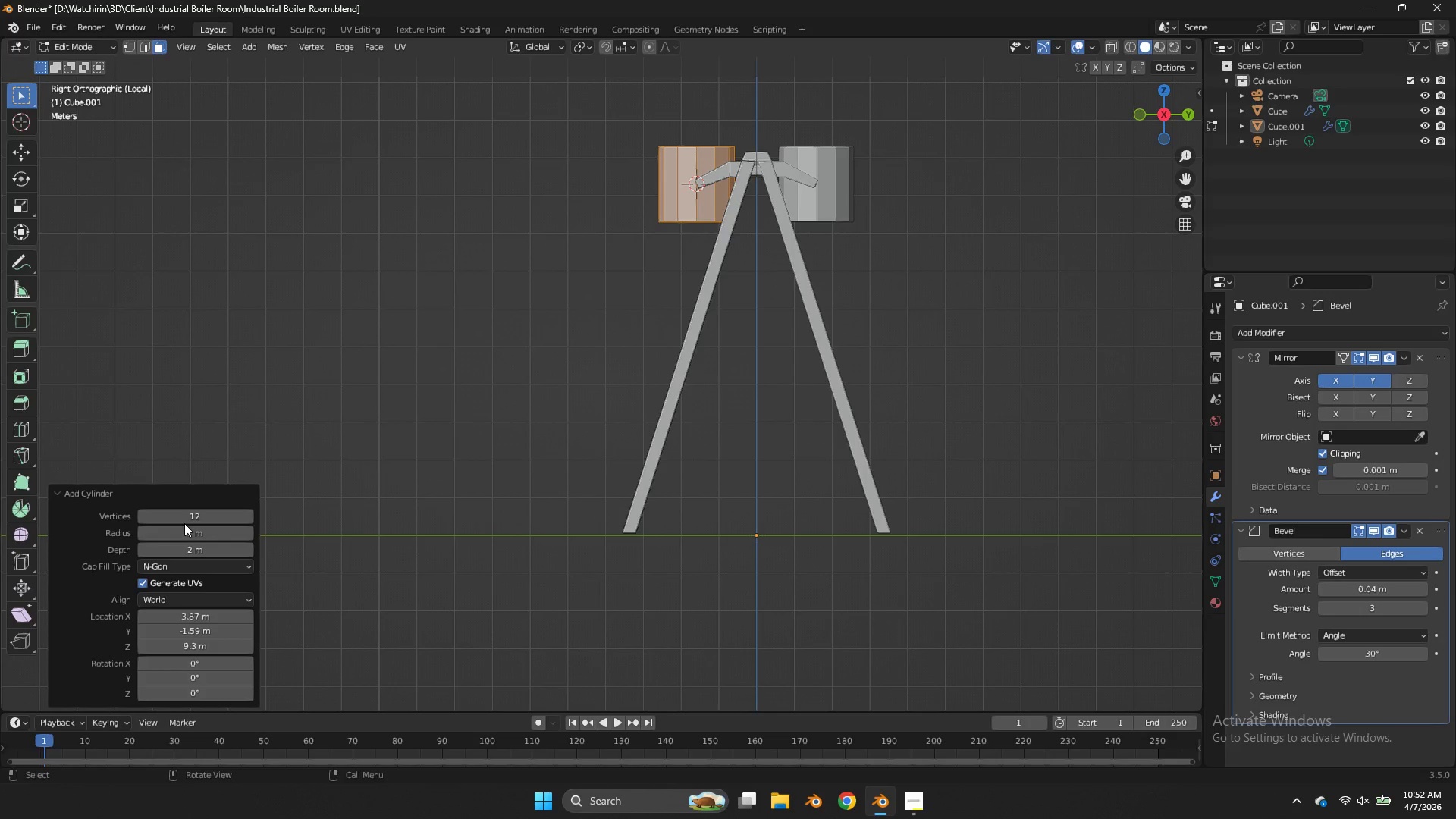 
double_click([184, 516])
 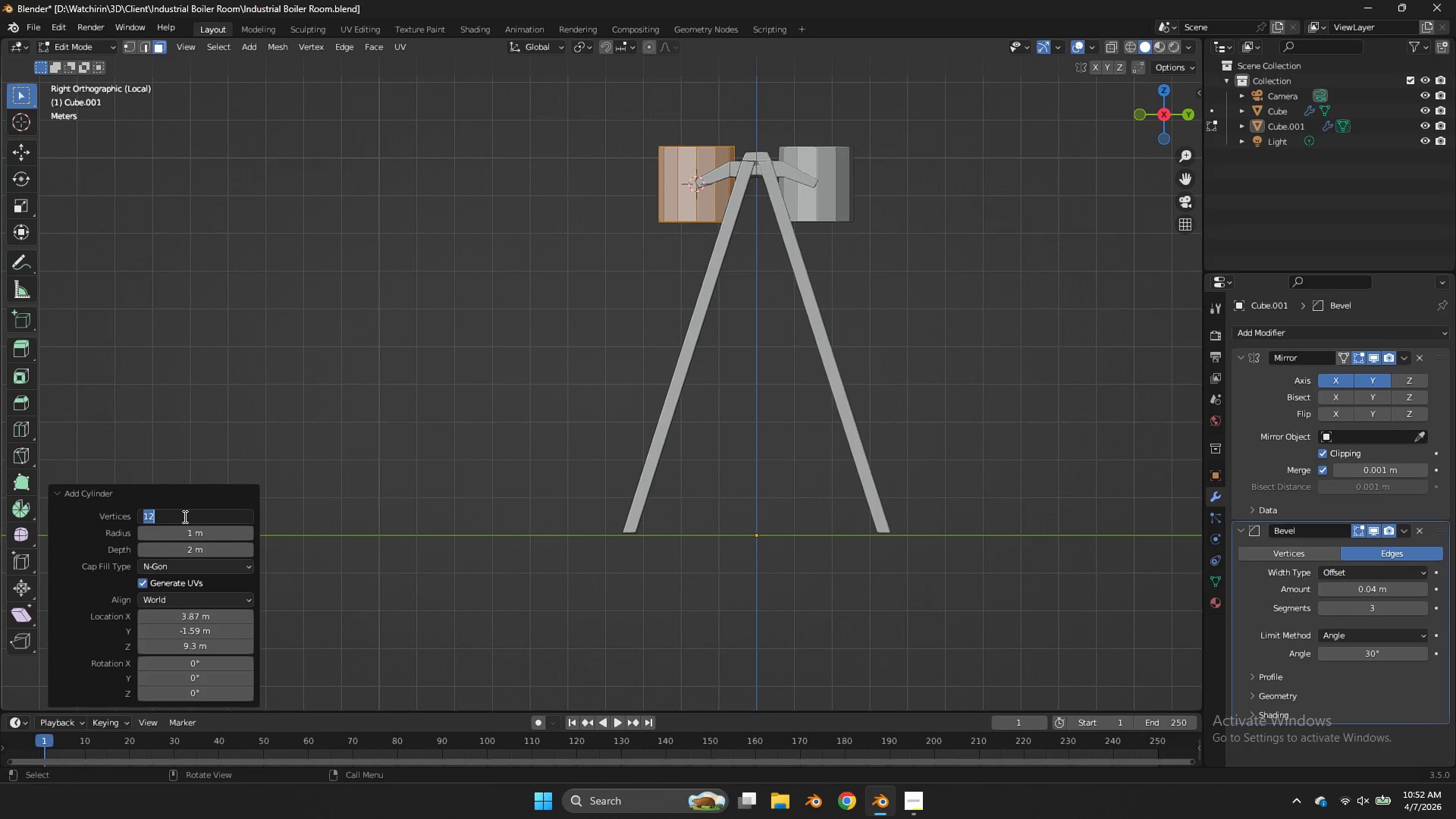 
key(9)
 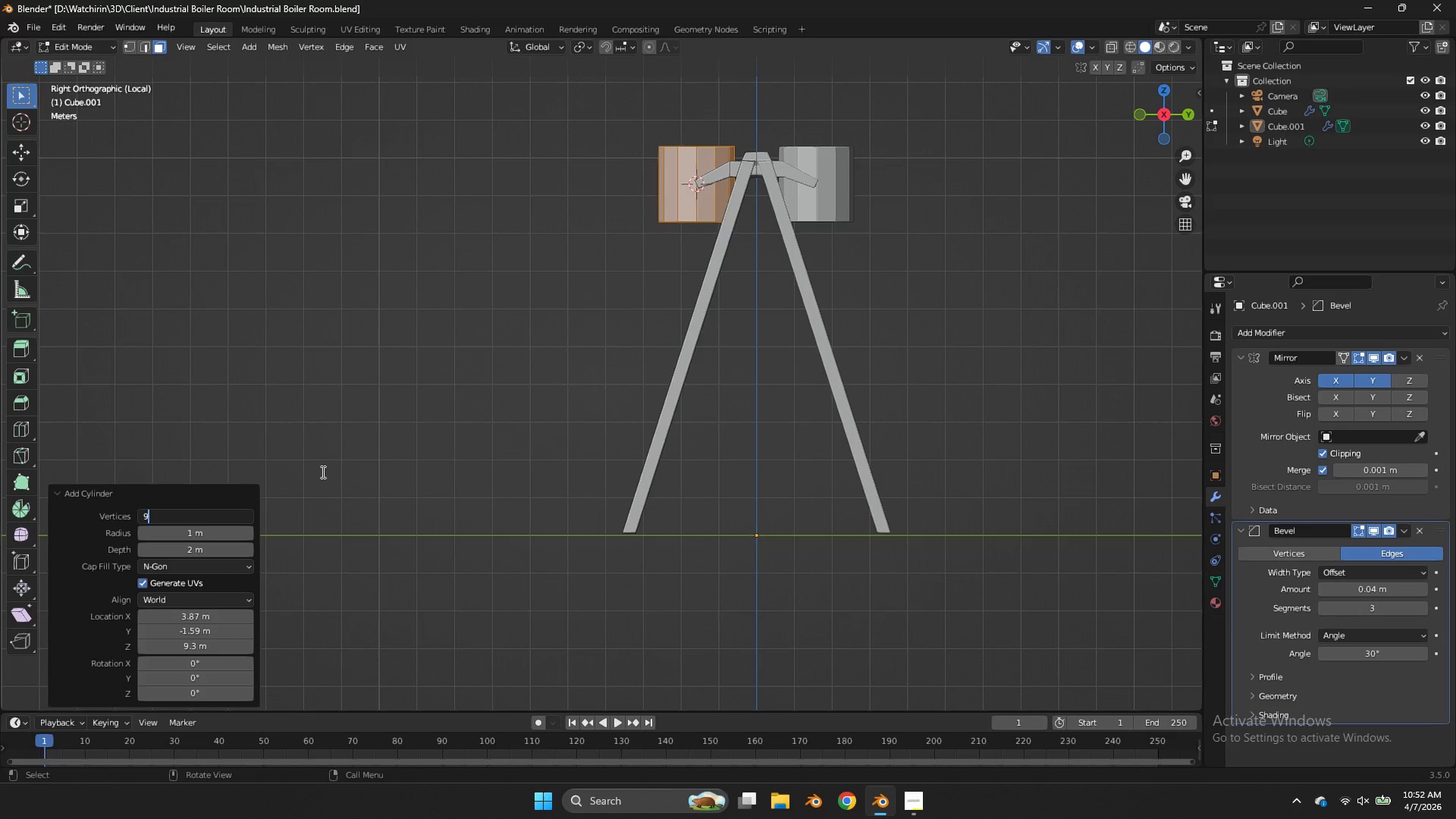 
left_click([329, 470])
 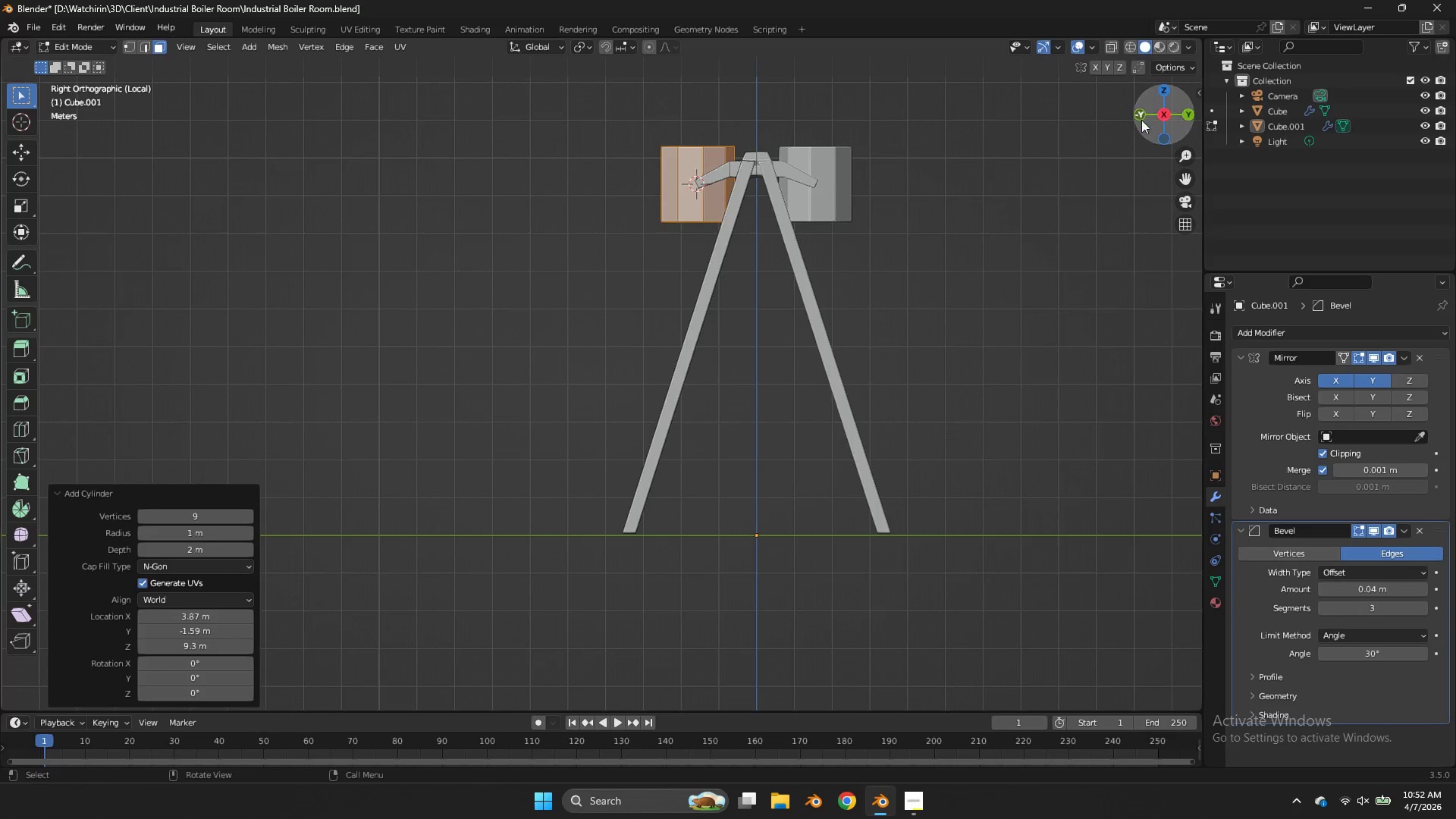 
left_click([1144, 118])
 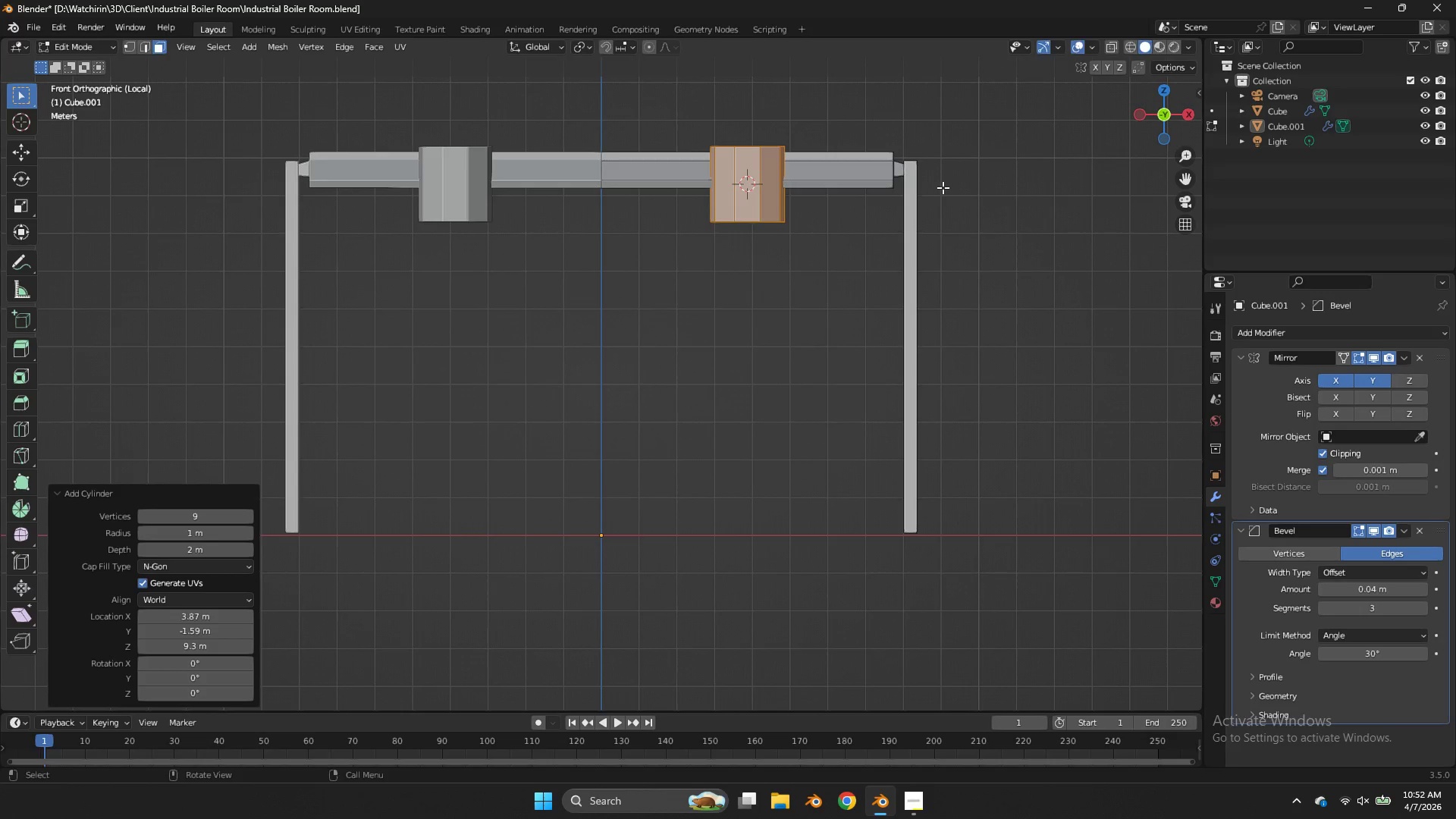 
key(R)
 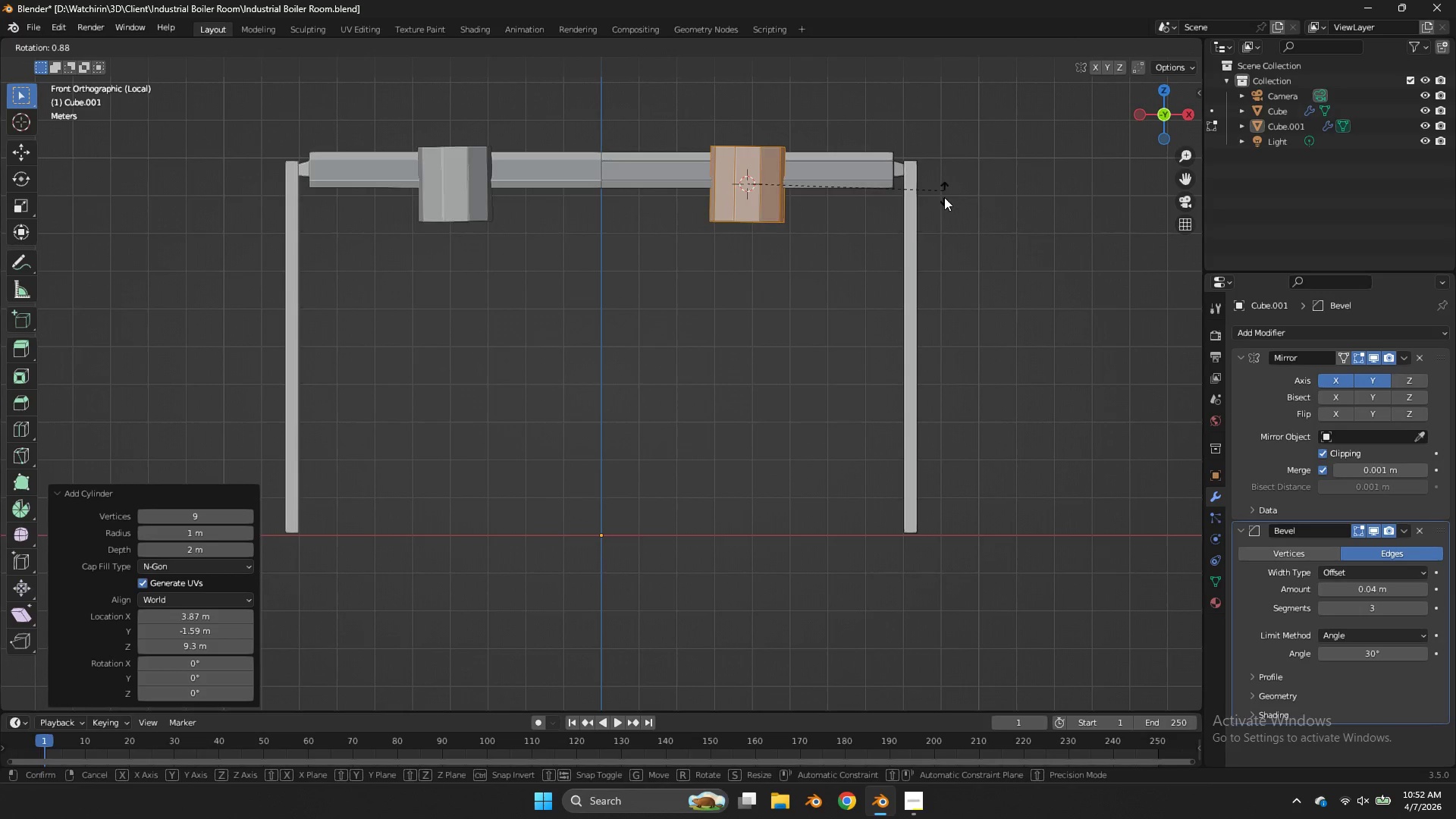 
hold_key(key=ControlLeft, duration=1.31)
left_click_drag(start_coordinate=[741, 340], to_coordinate=[745, 337])
 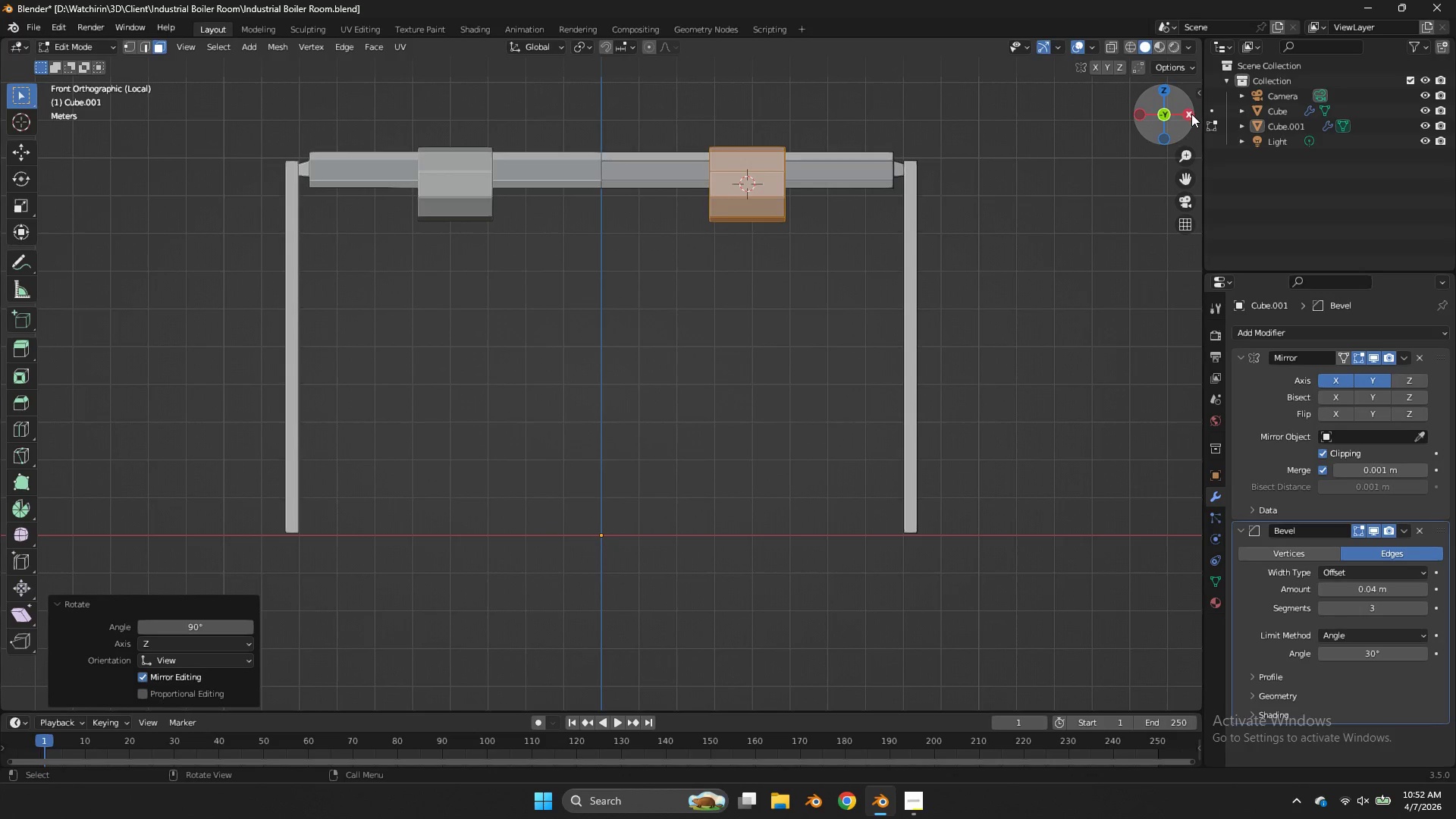 
left_click([1191, 114])
 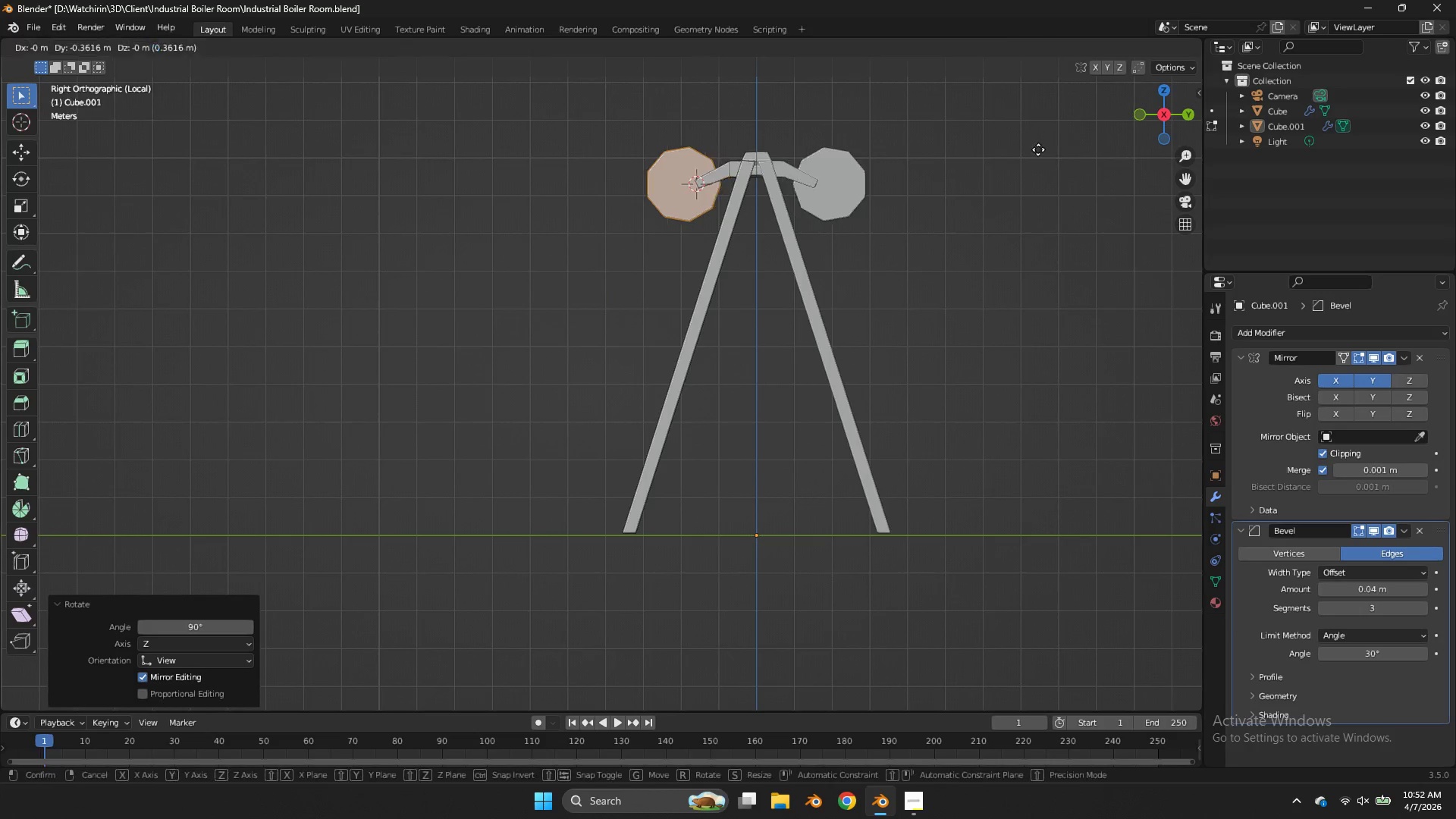 
key(G)
 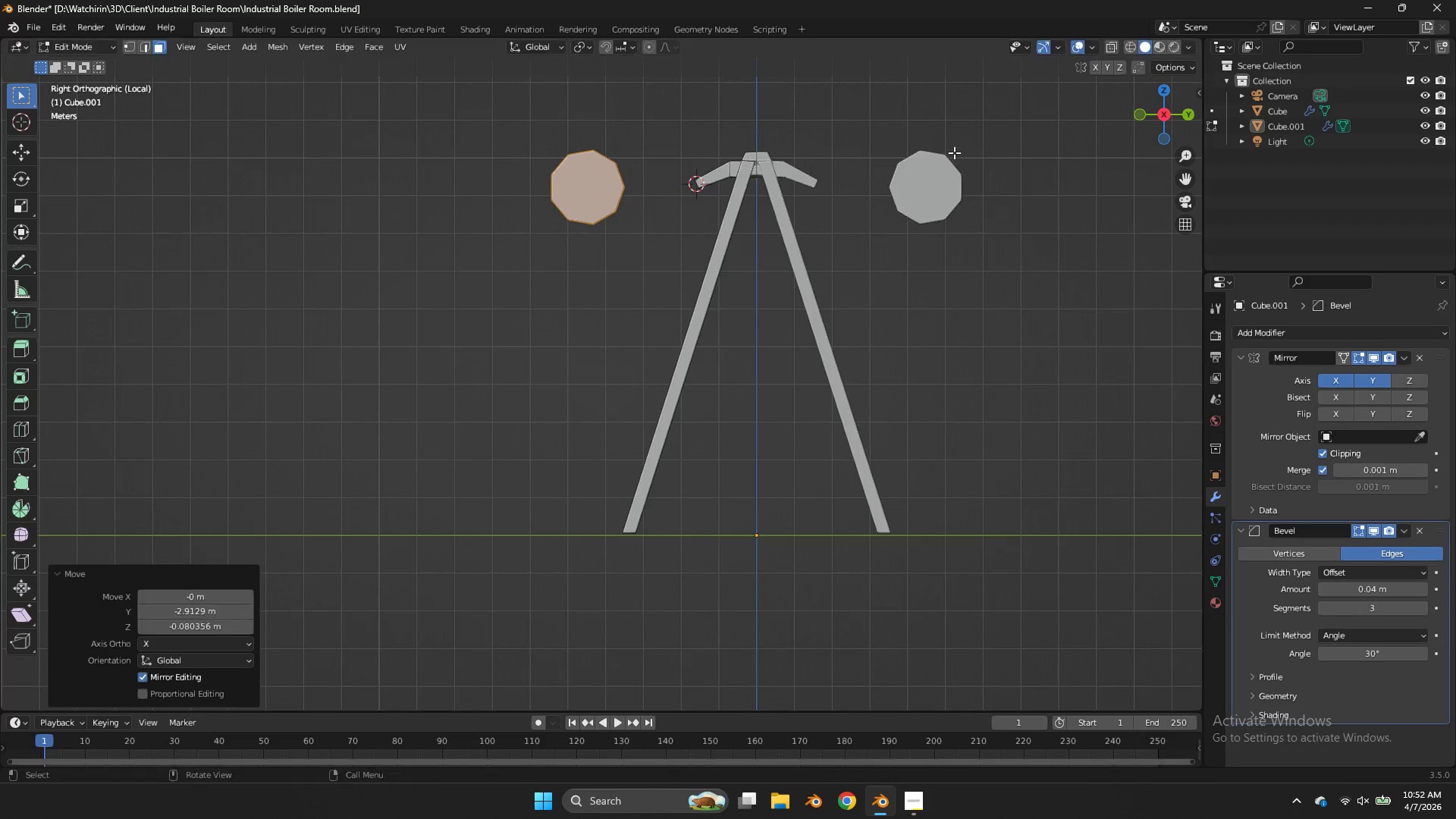 
left_click([954, 152])
 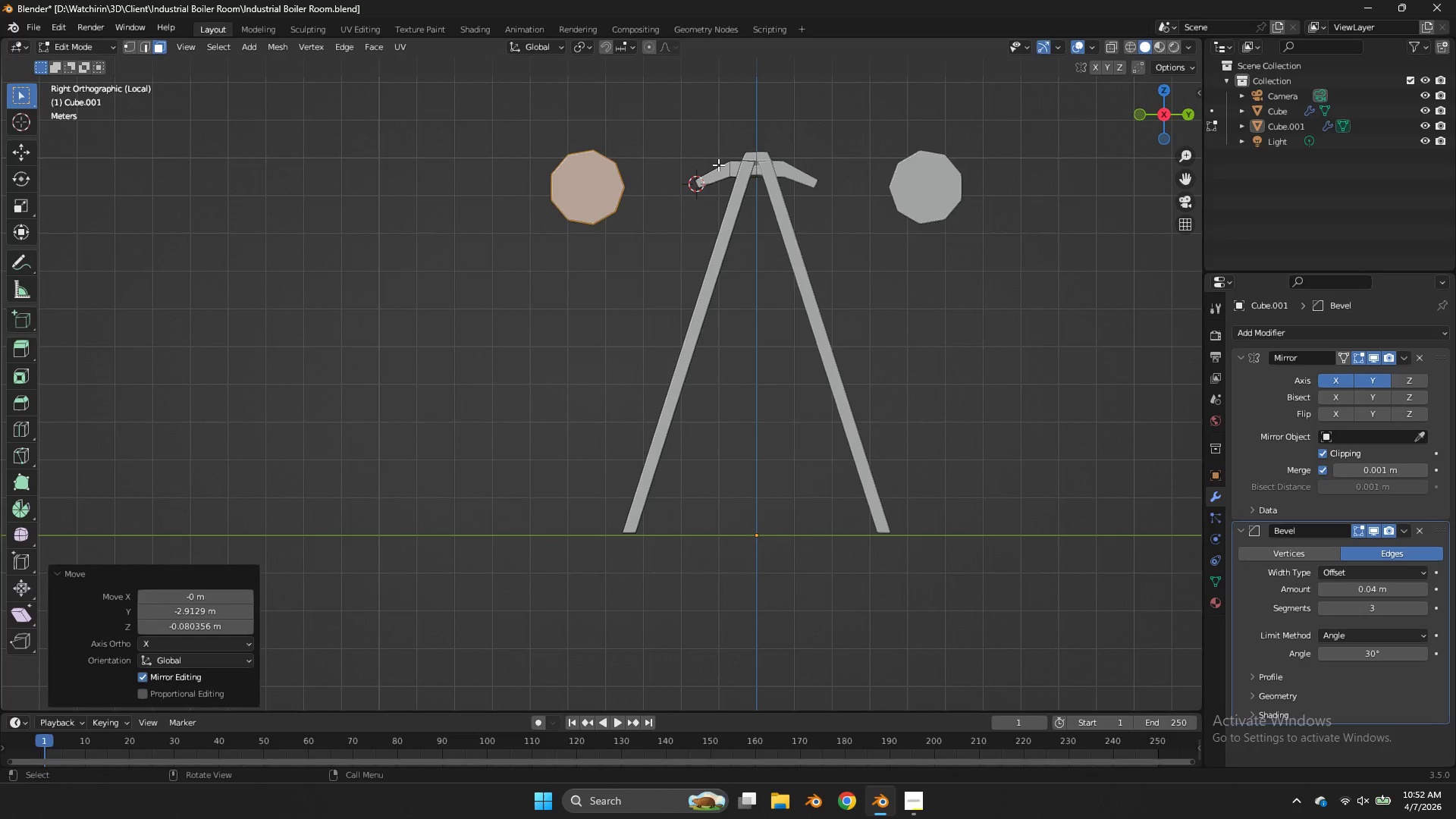 
key(Z)
 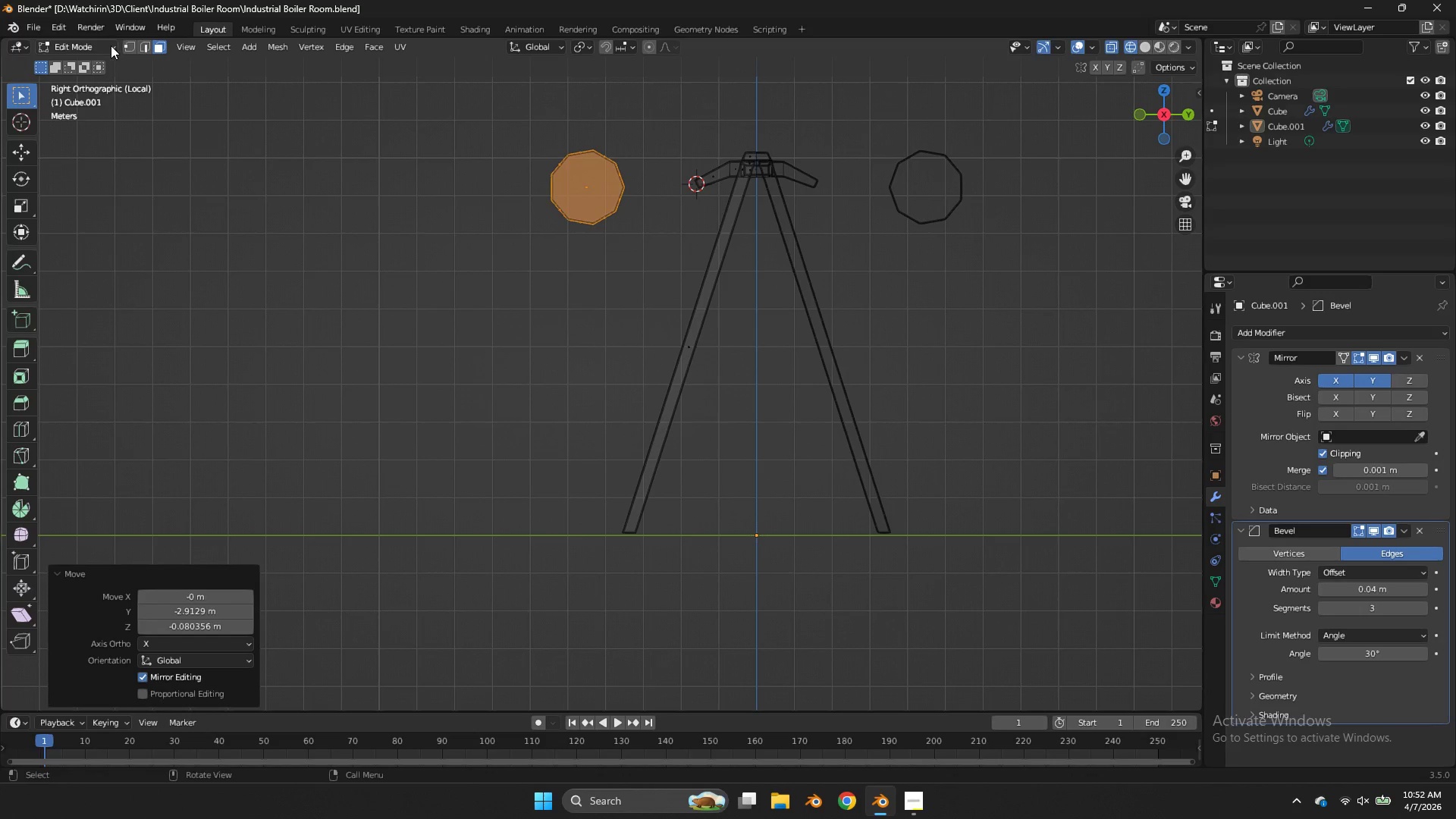 
left_click([126, 46])
 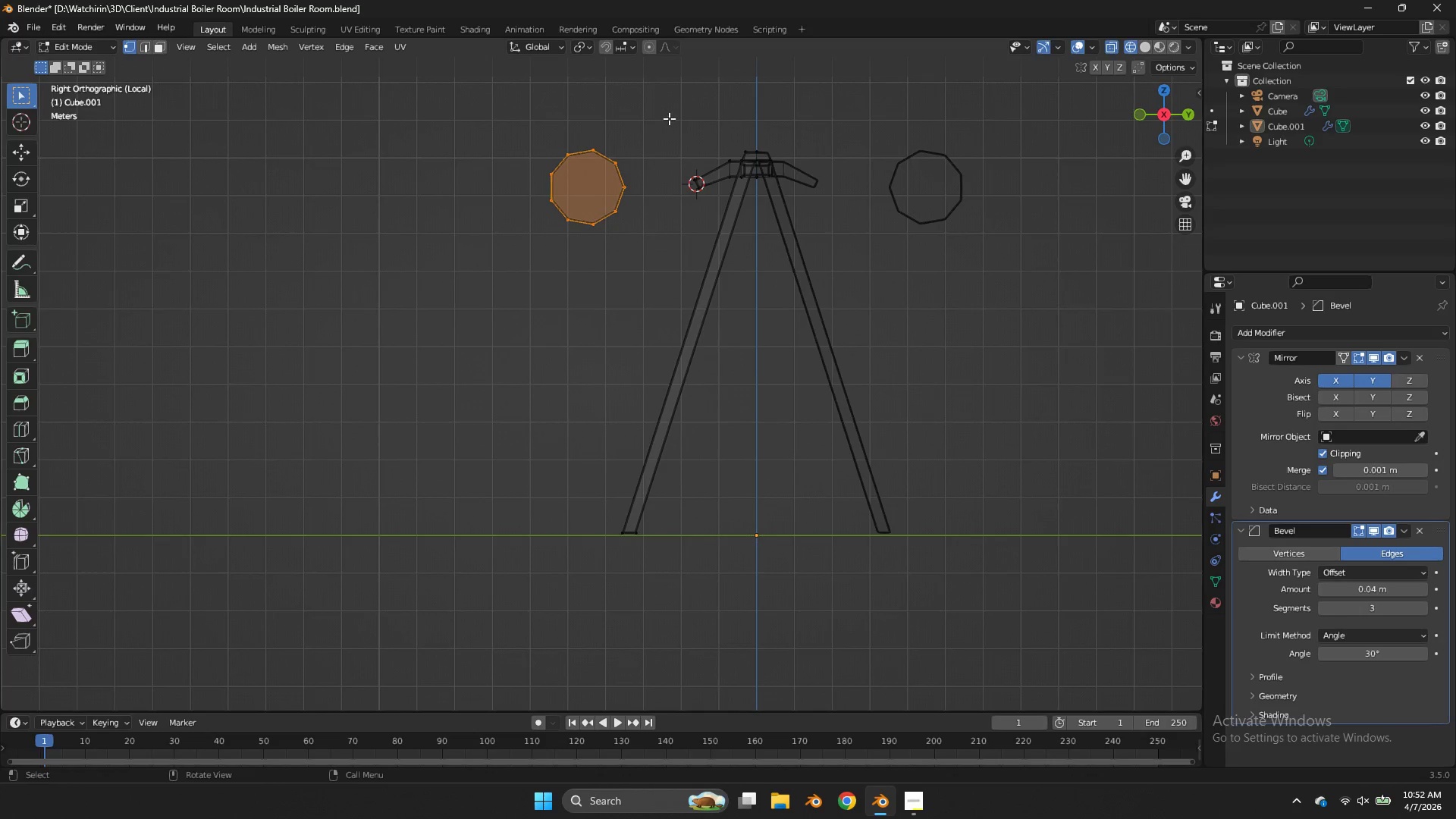 
left_click_drag(start_coordinate=[669, 118], to_coordinate=[528, 183])
 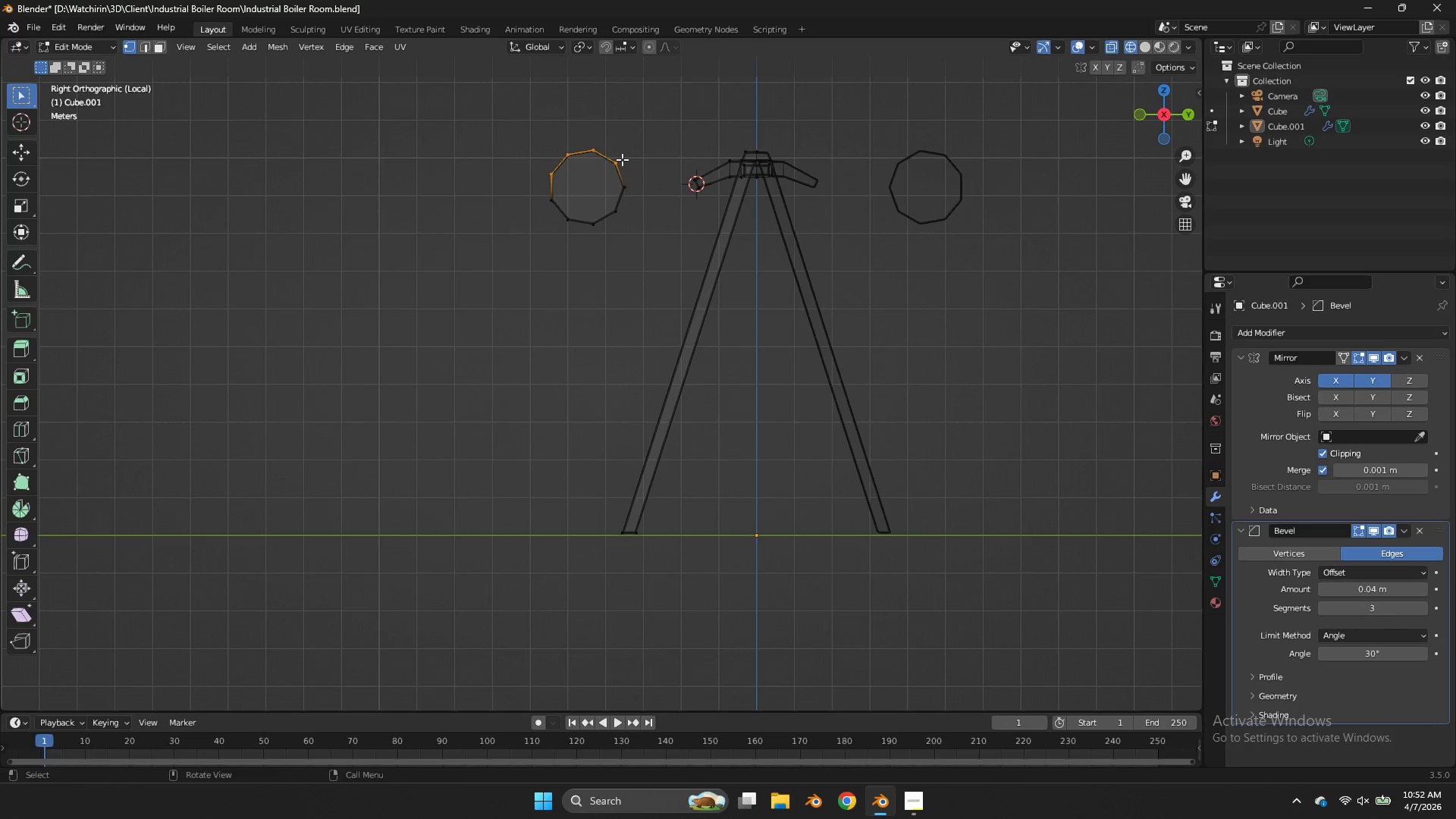 
left_click([618, 161])
 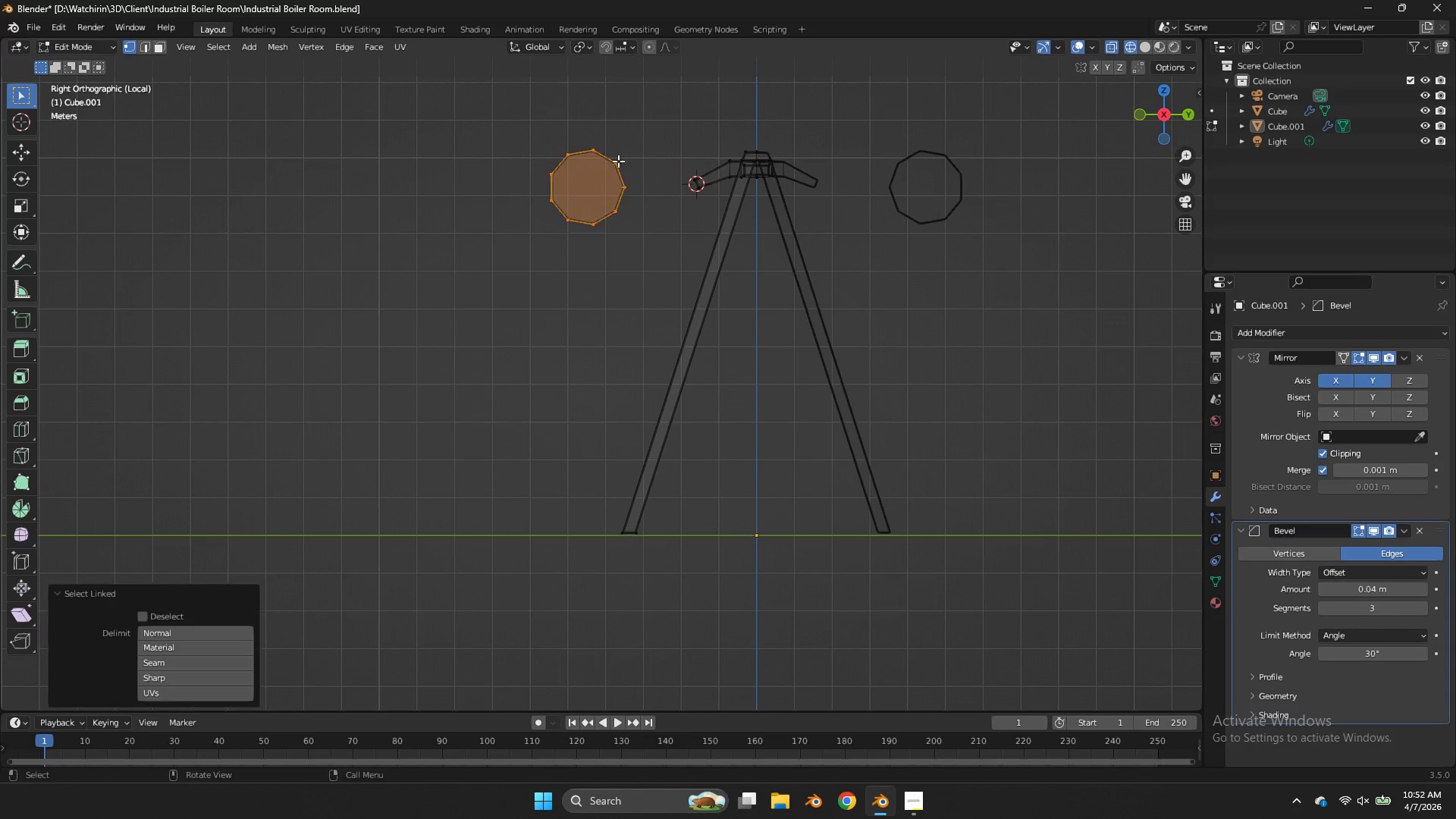 
key(L)
 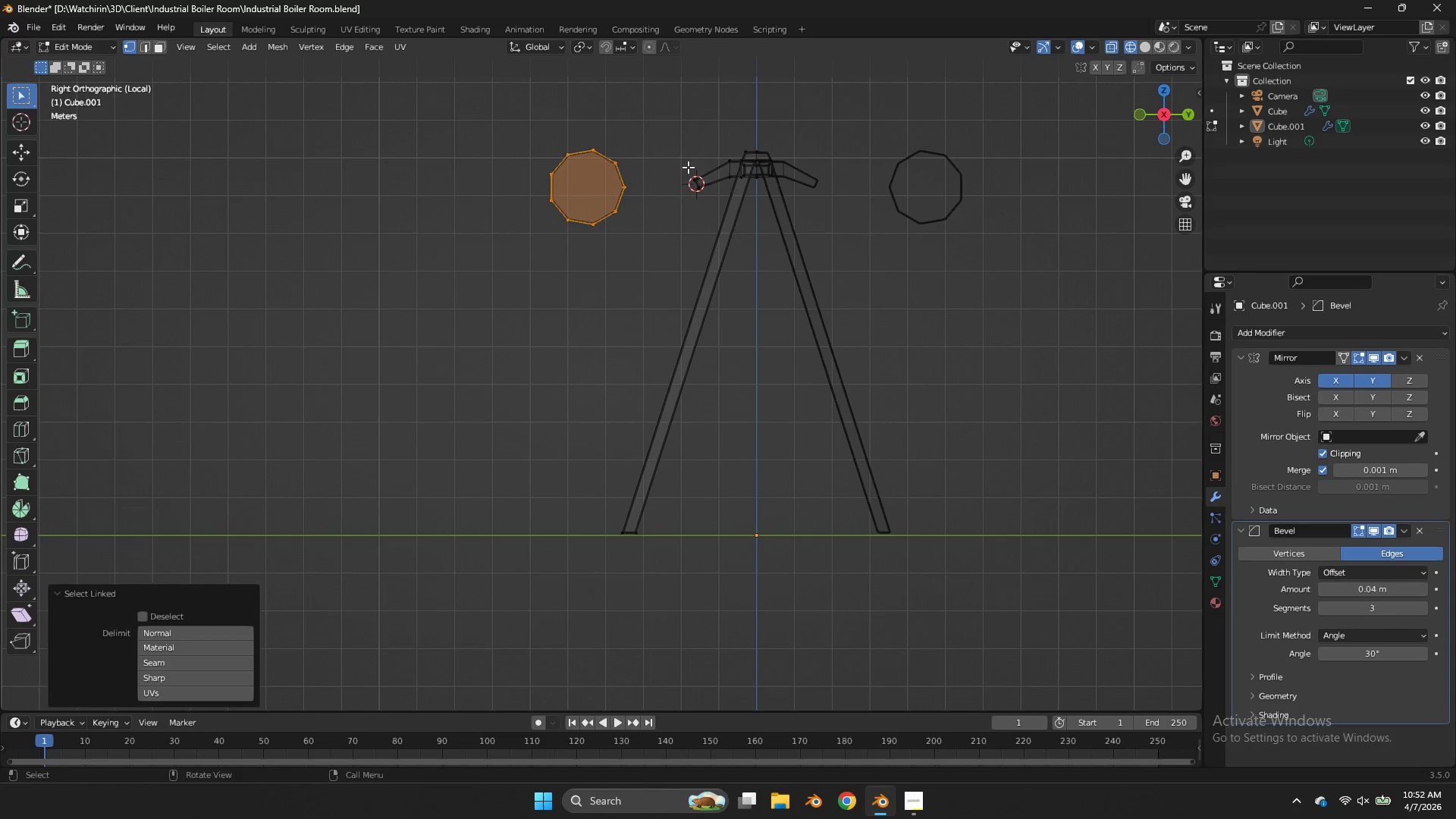 
key(R)
 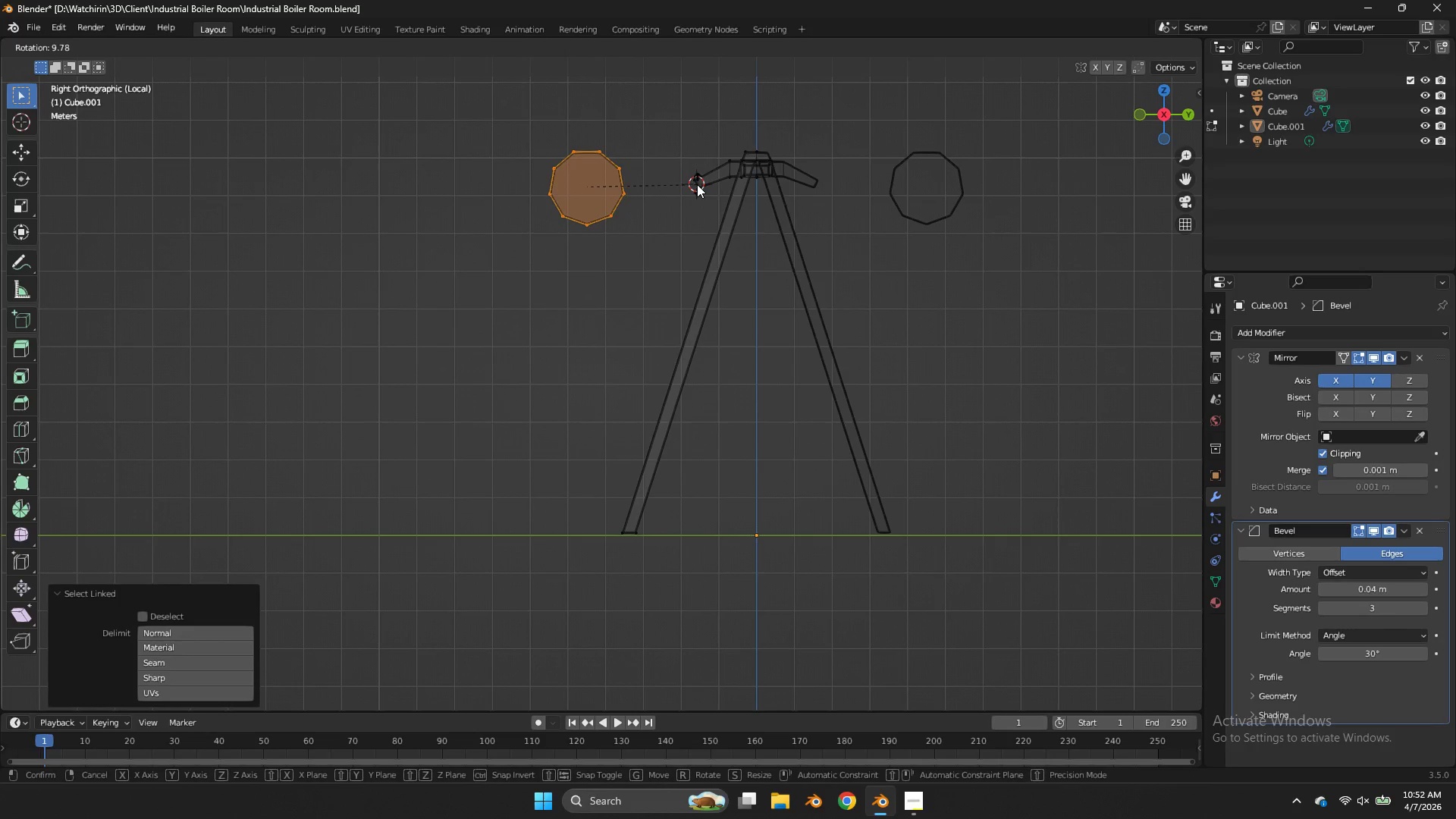 
hold_key(key=ShiftLeft, duration=1.52)
left_click([696, 206])
 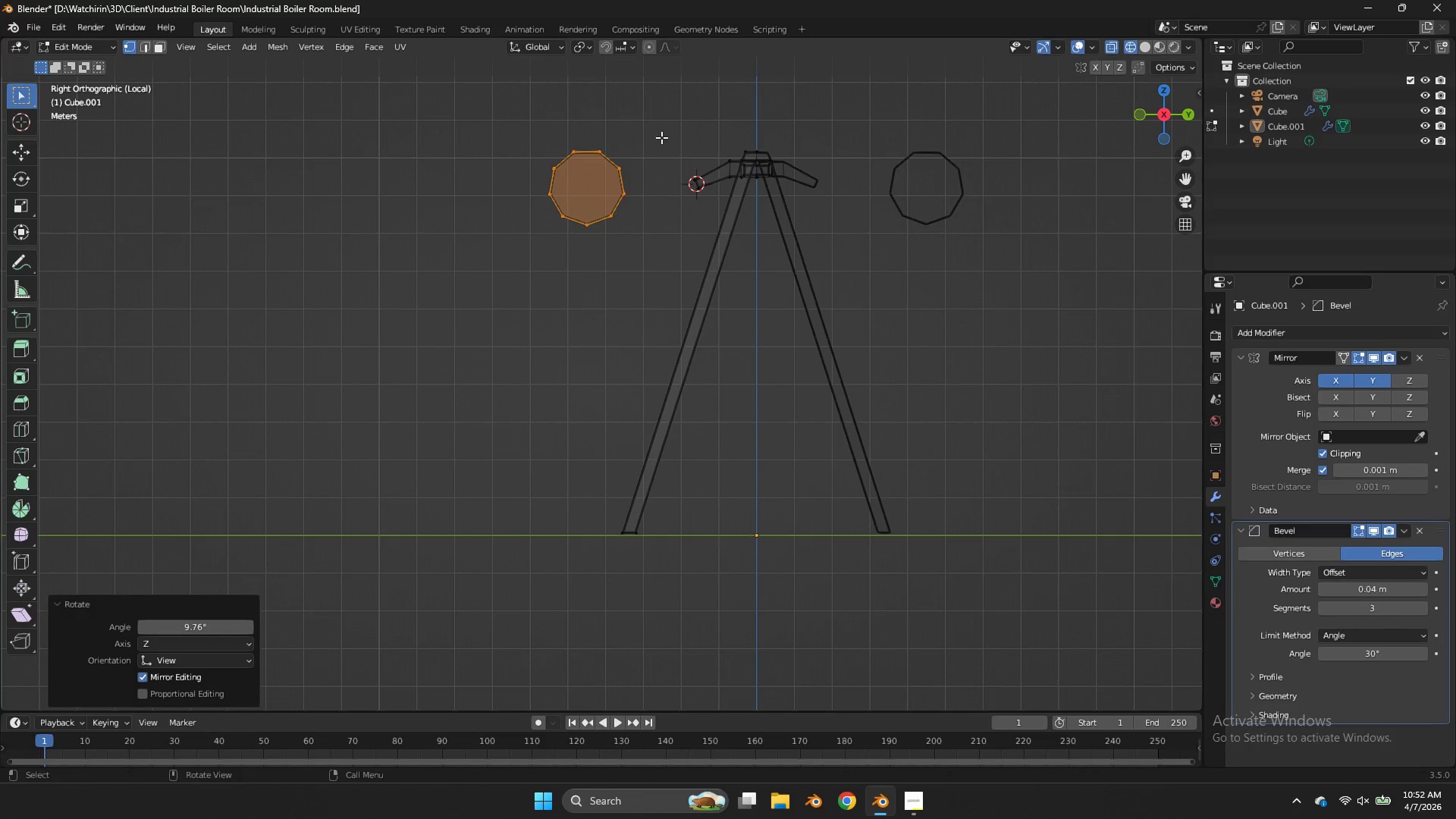 
left_click_drag(start_coordinate=[661, 137], to_coordinate=[510, 184])
 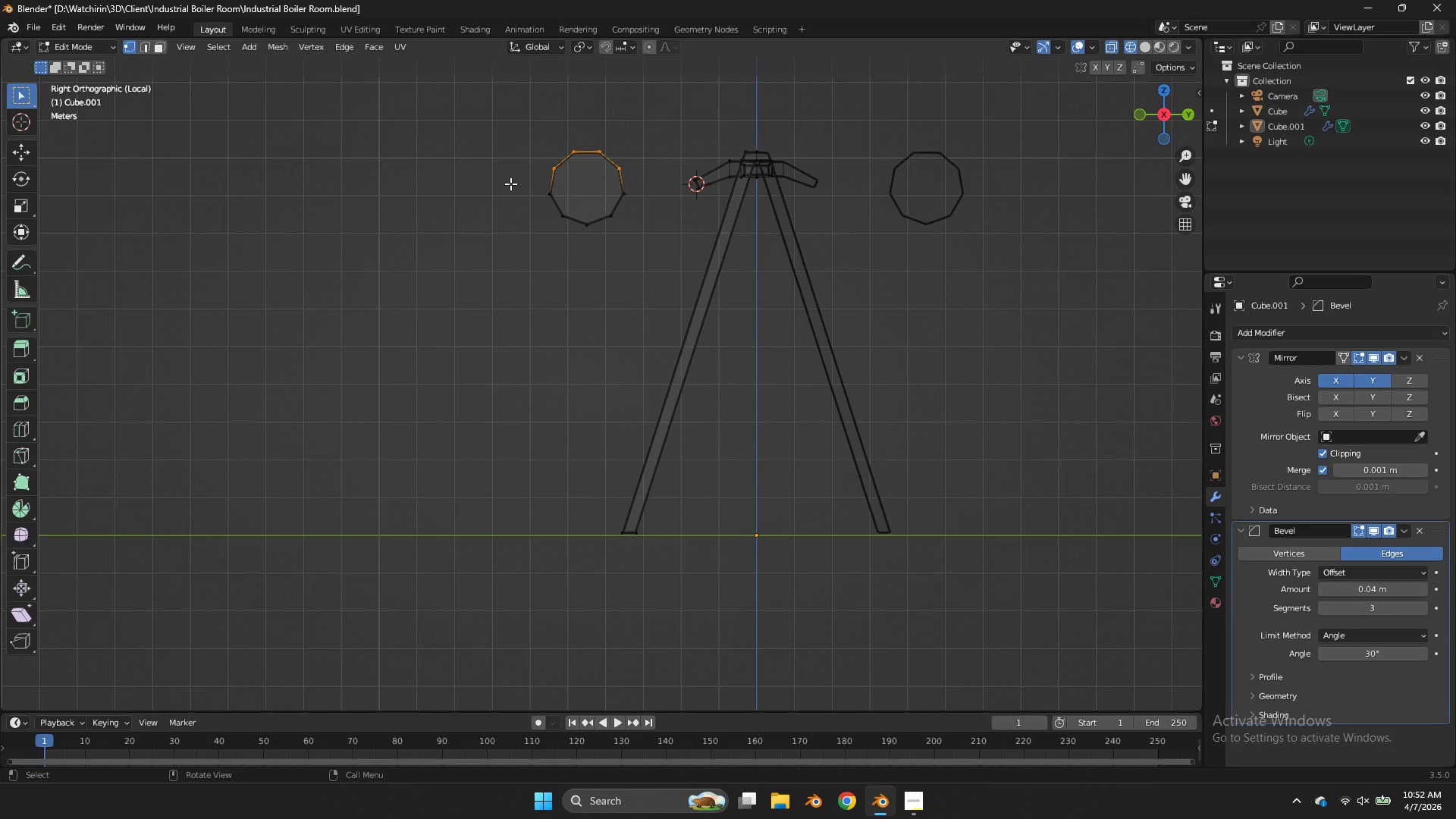 
type(sz0)
 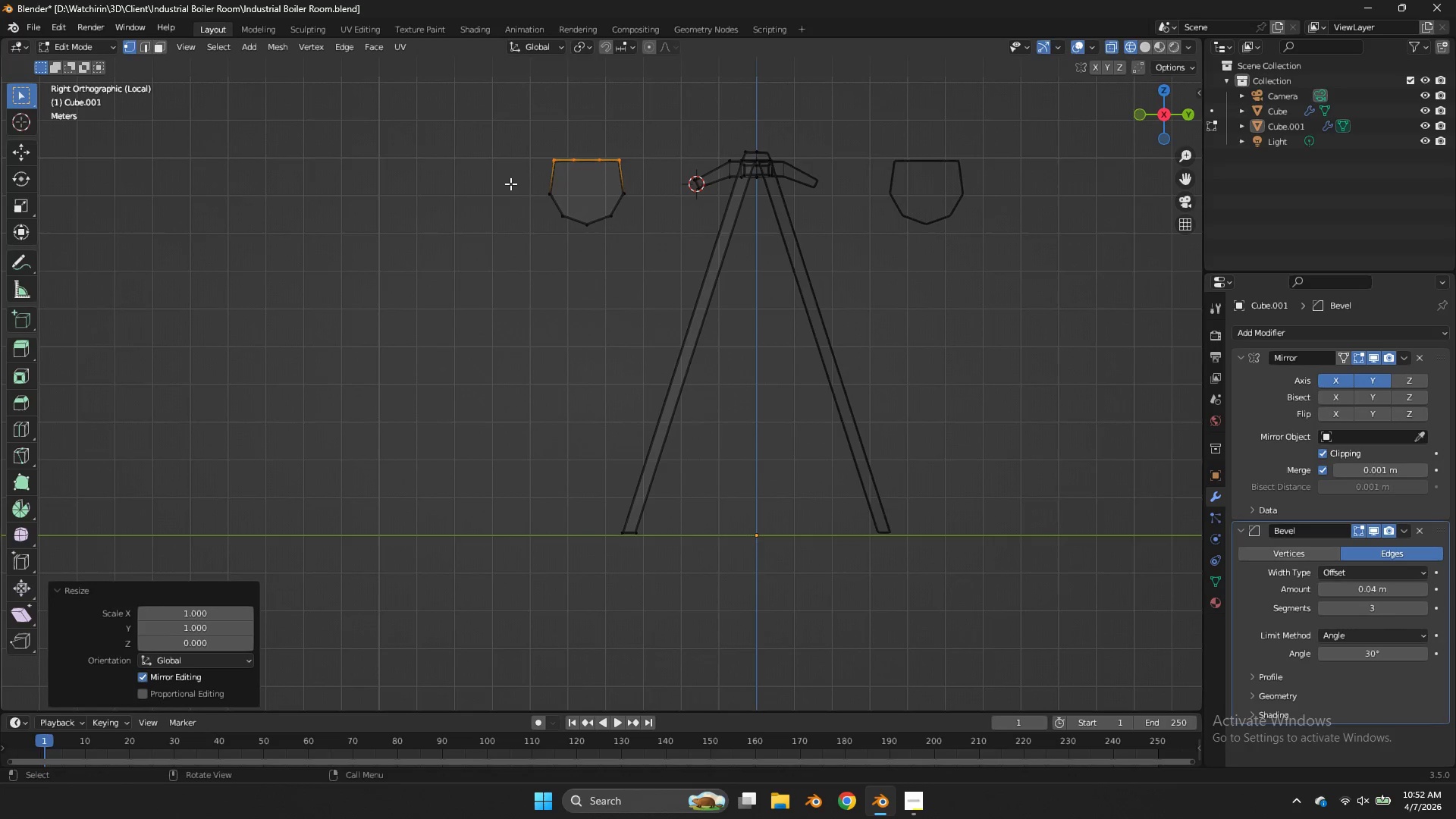 
key(Enter)
 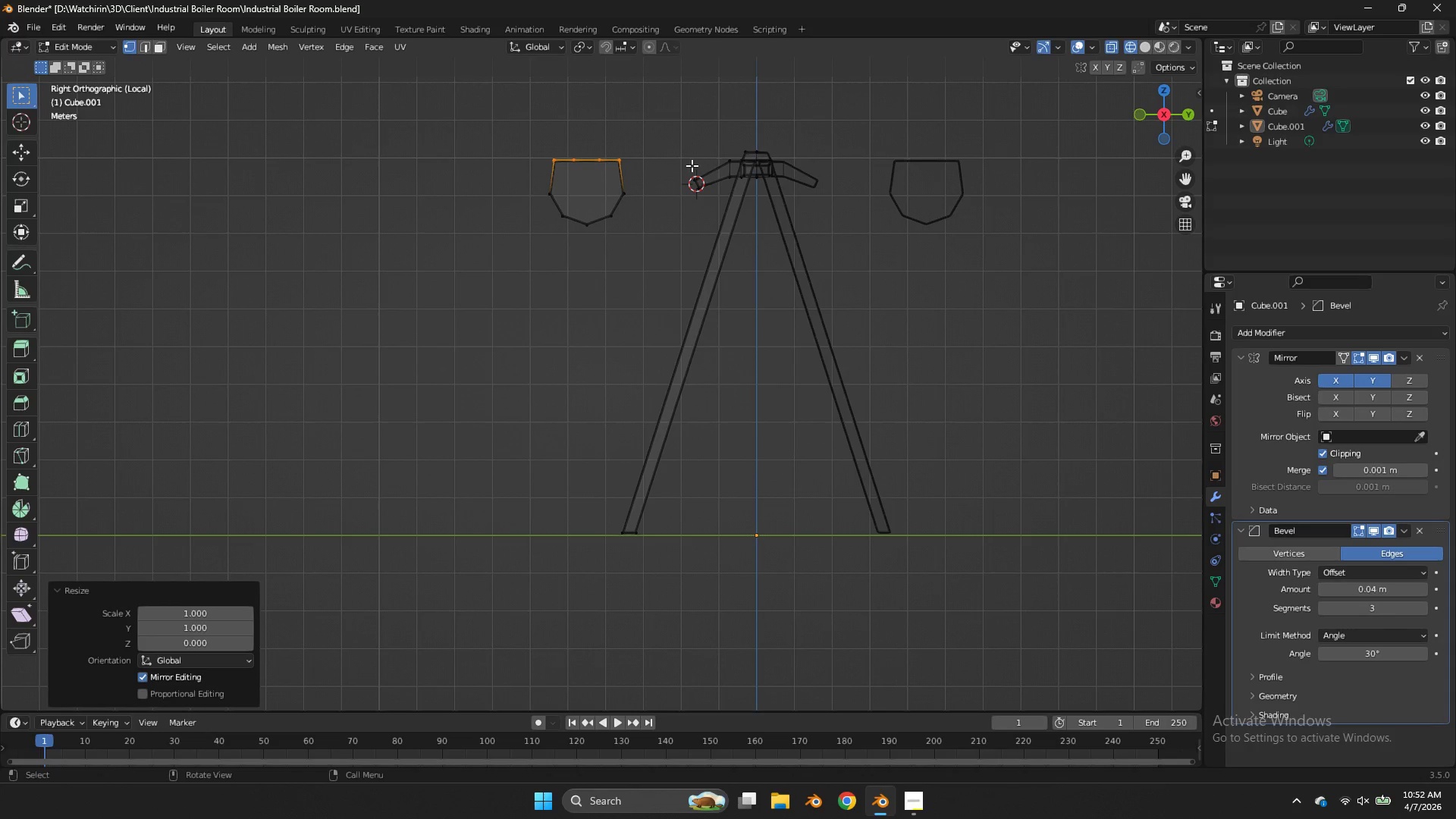 
key(S)
 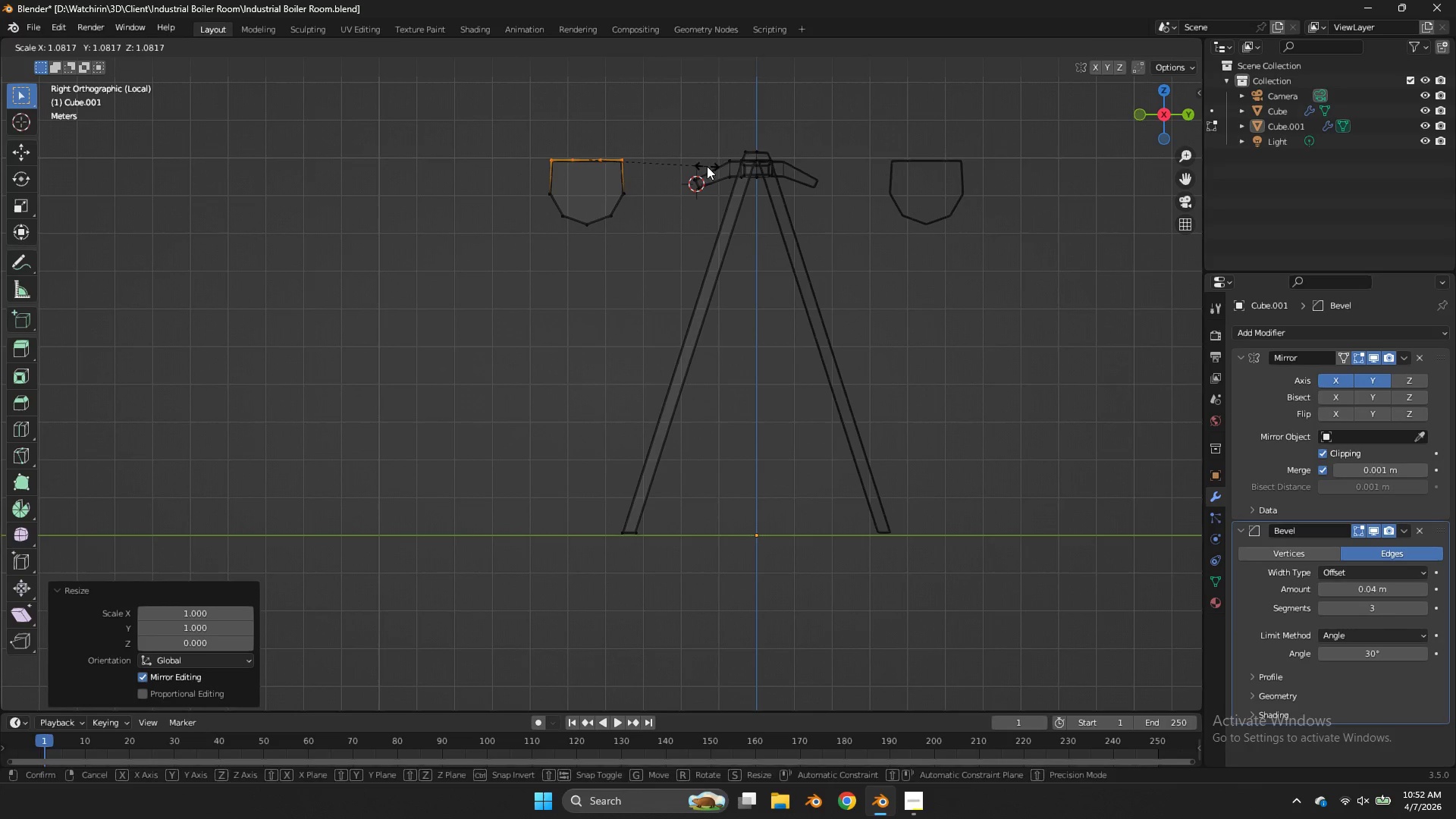 
left_click([707, 166])
 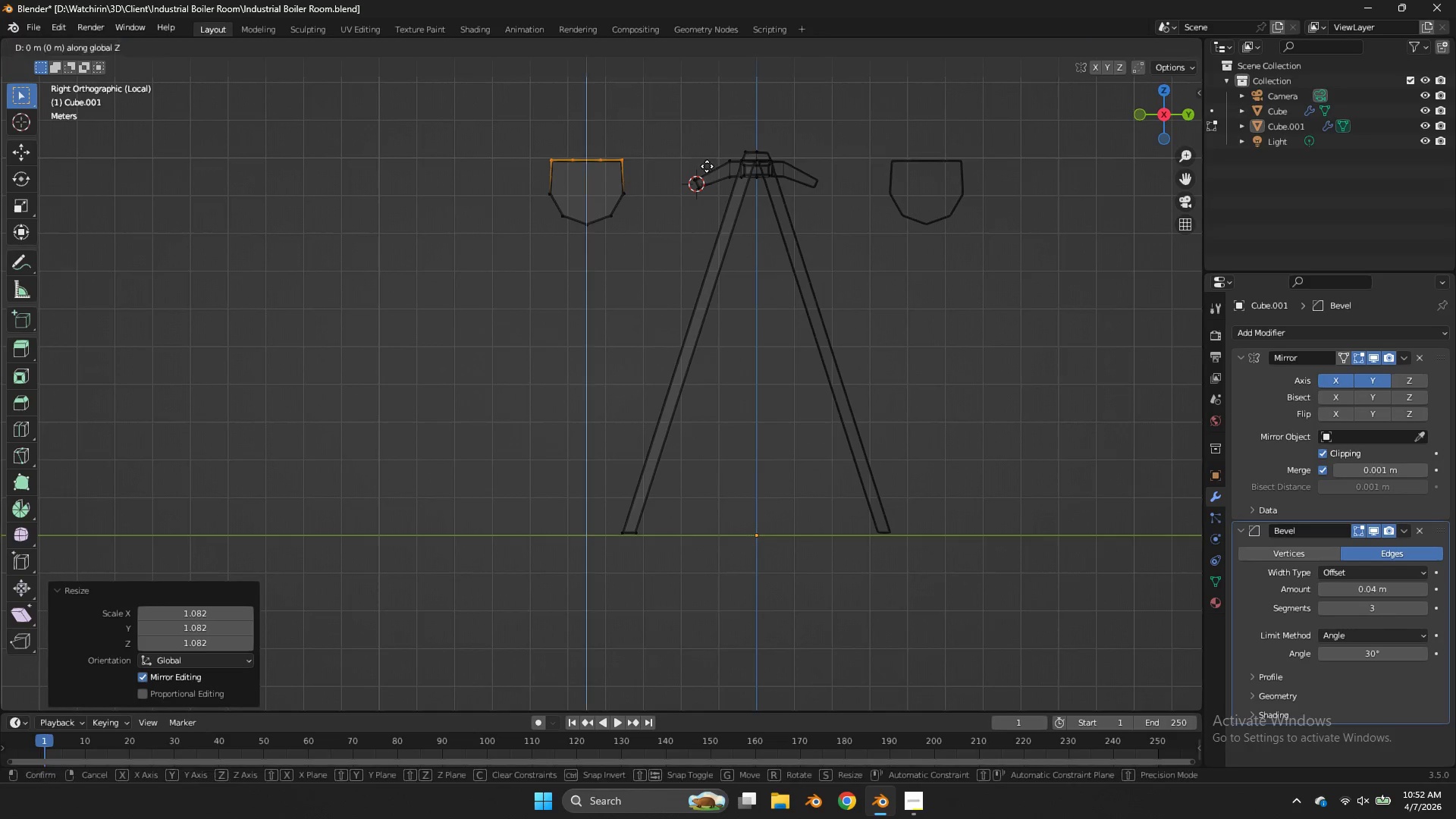 
type(gz)
 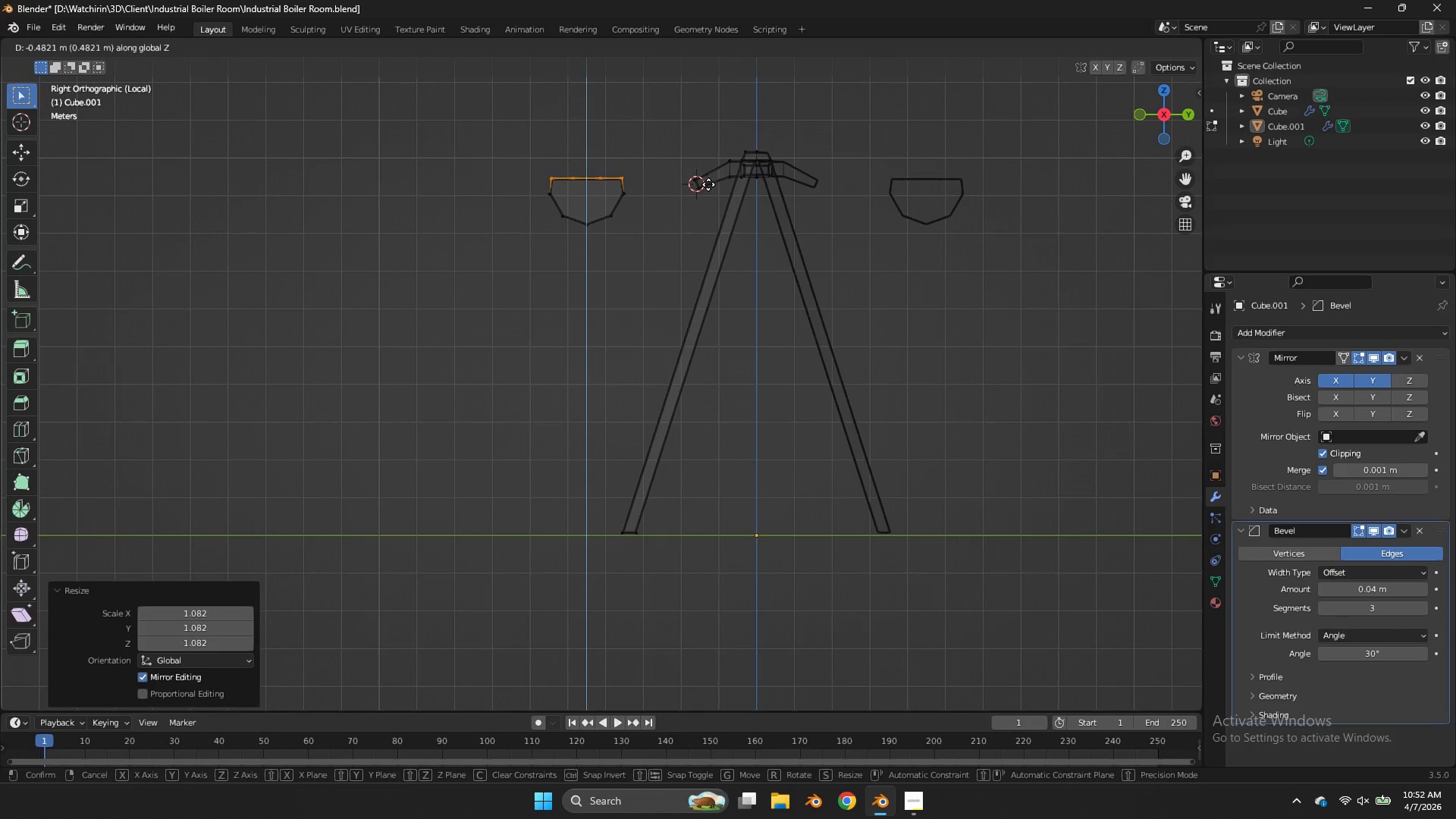 
left_click([711, 186])
 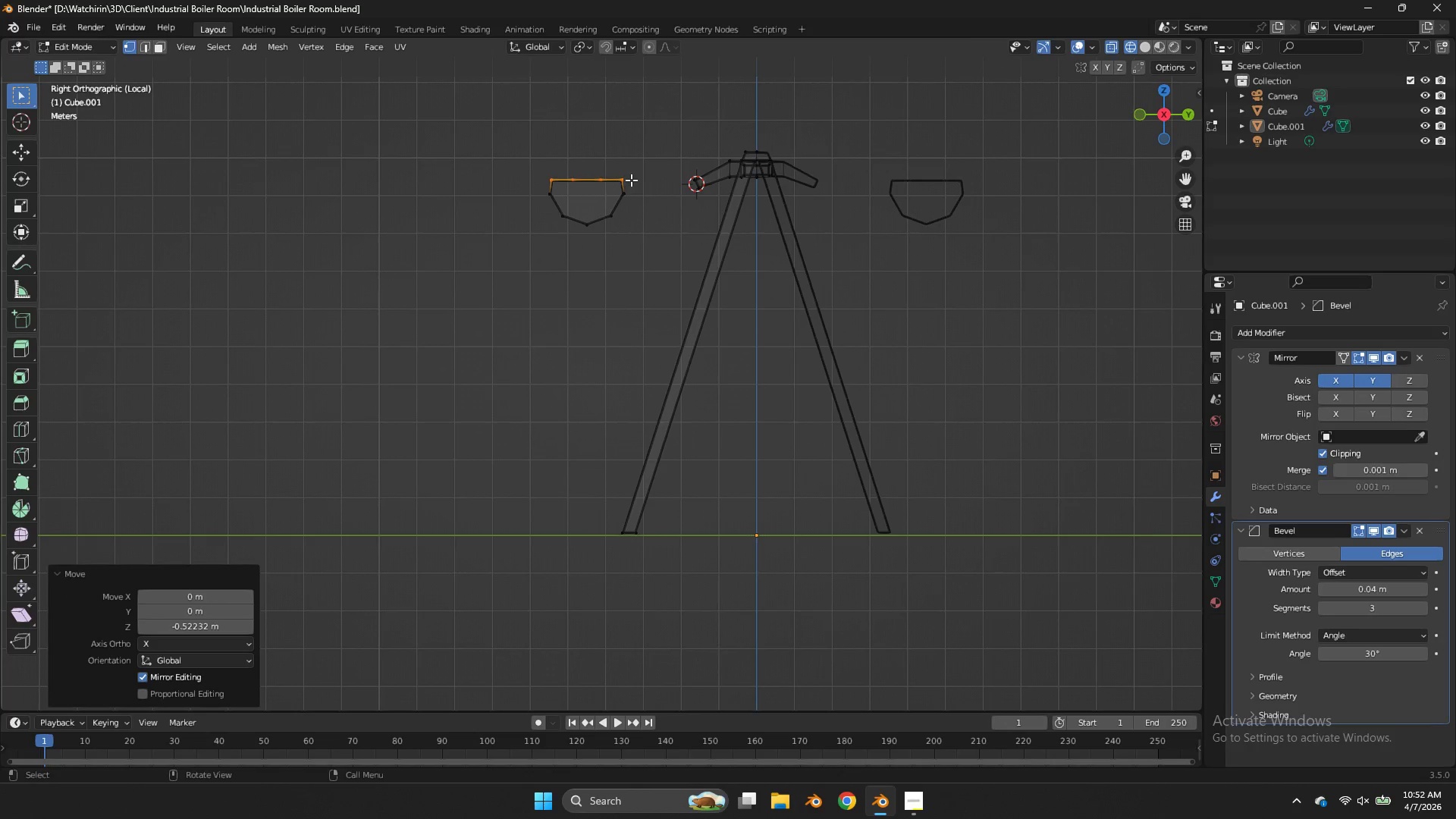 
left_click([629, 189])
 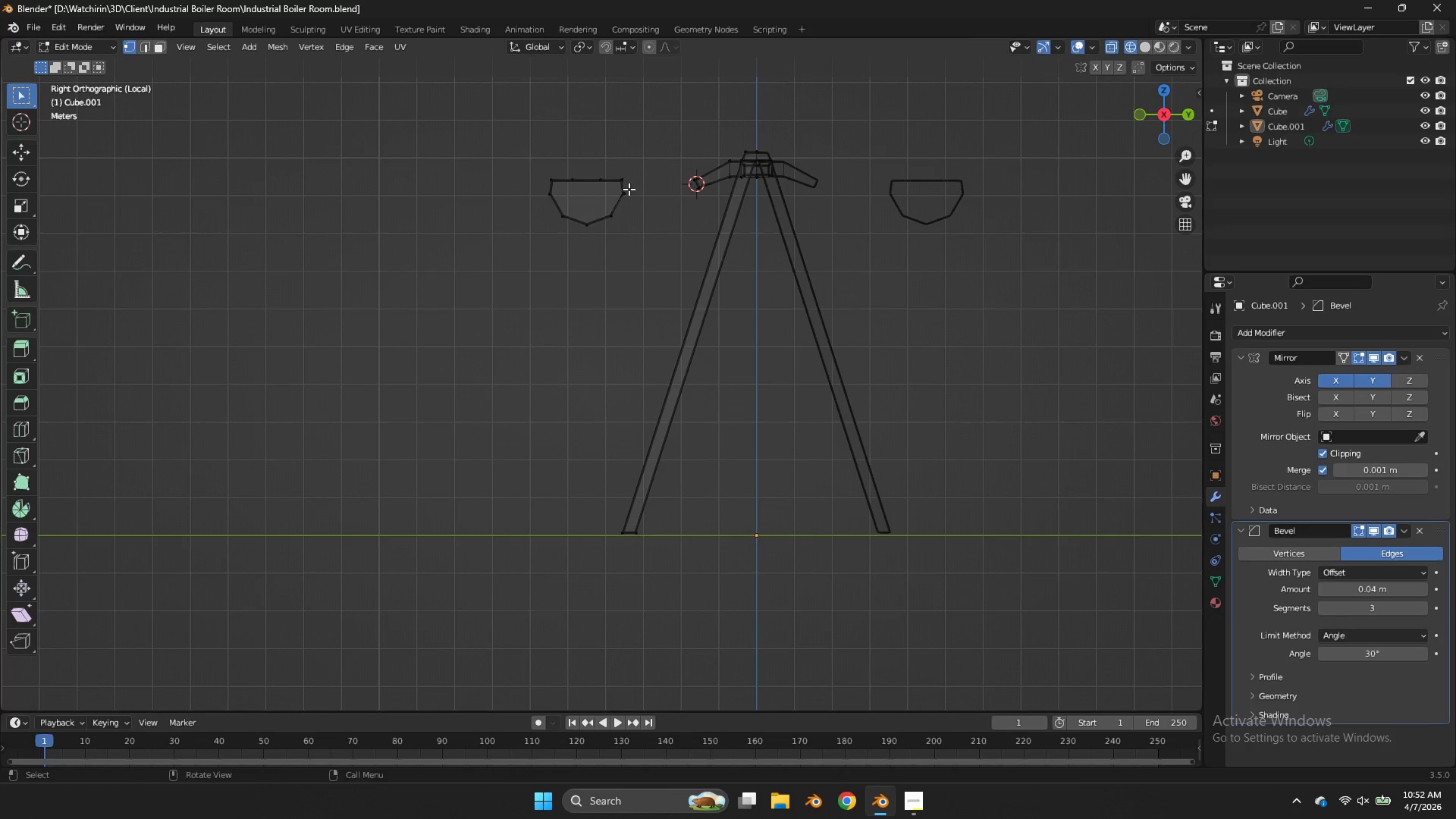 
key(L)
 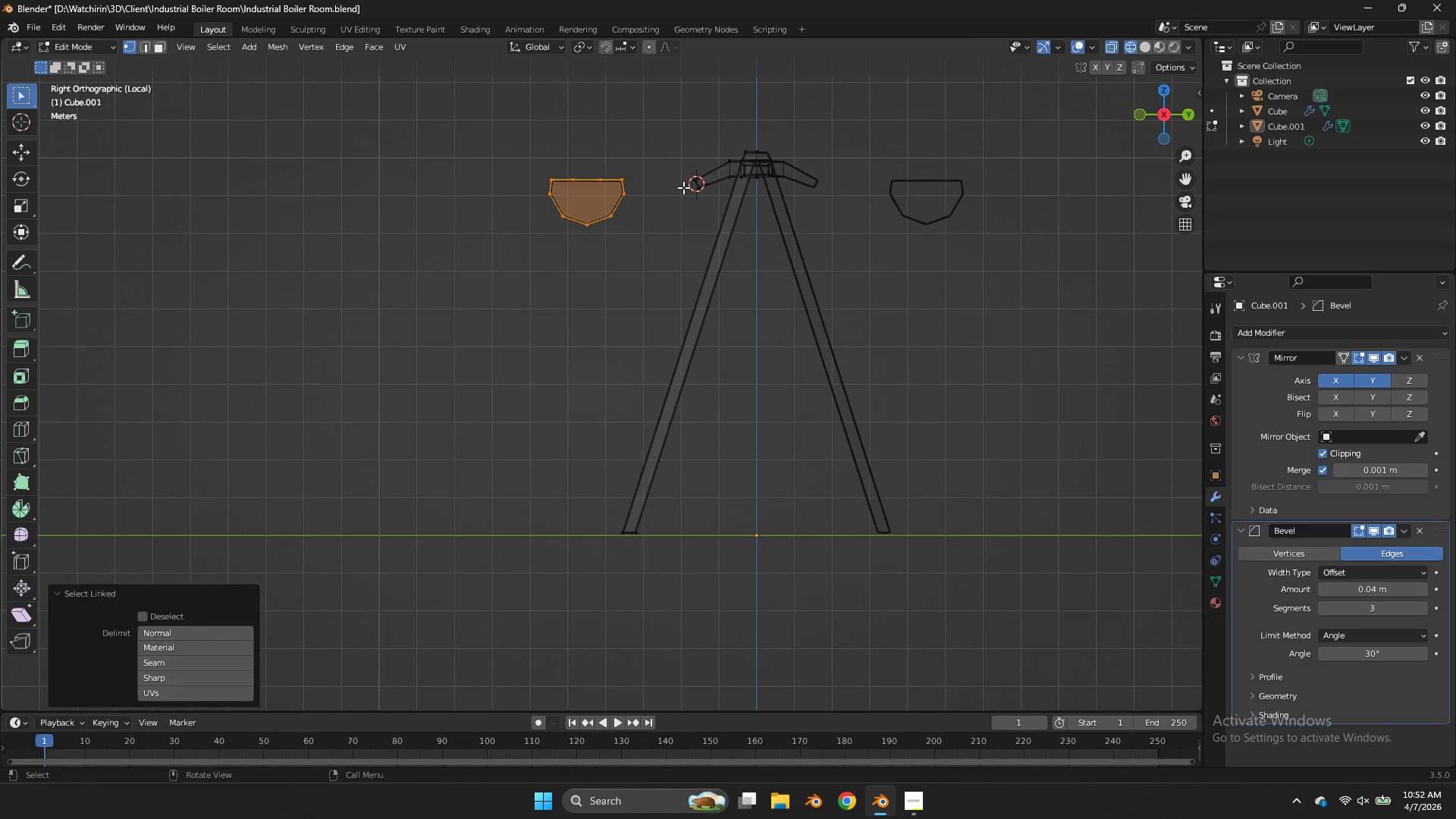 
key(A)
 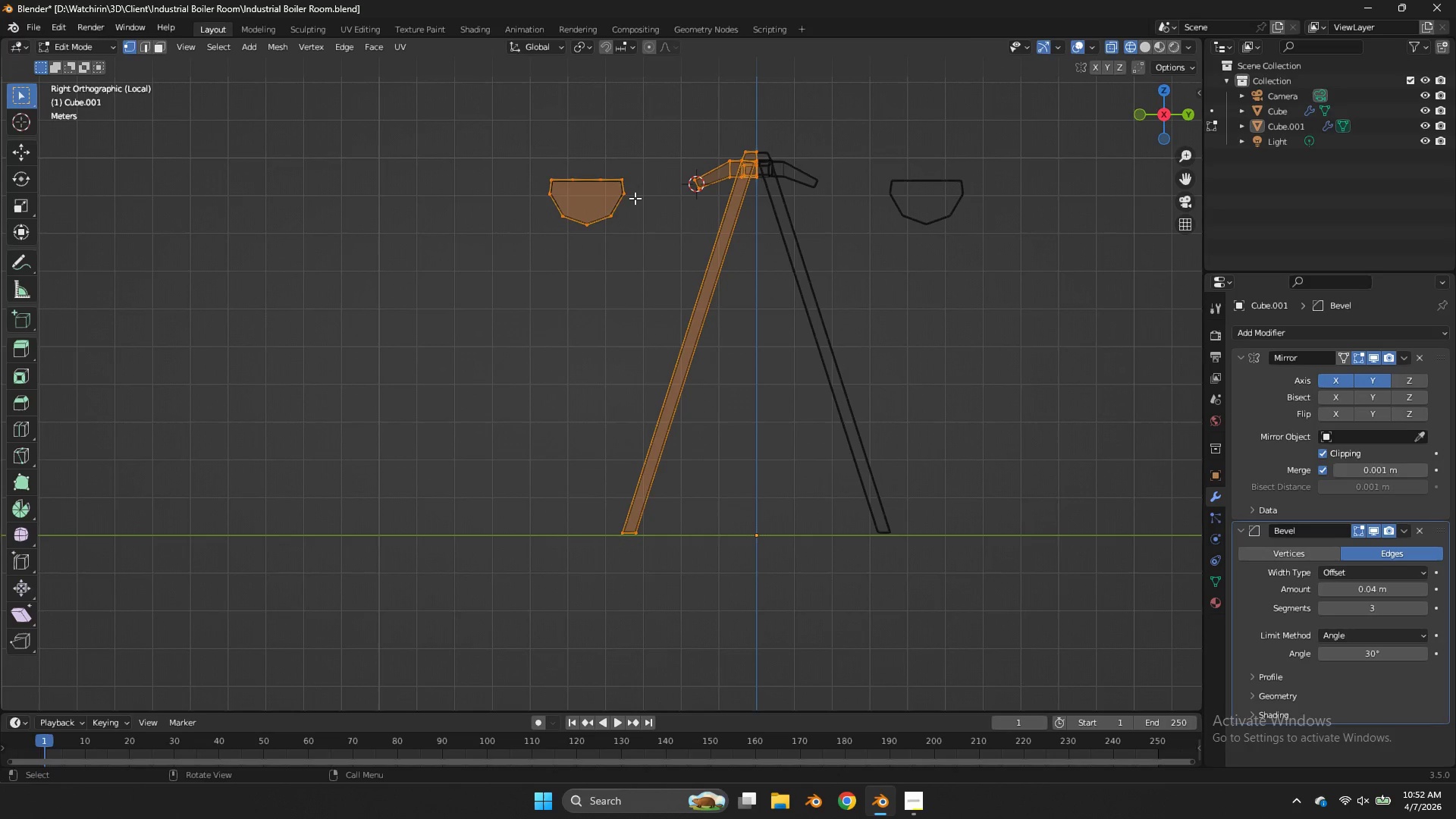 
left_click([618, 202])
 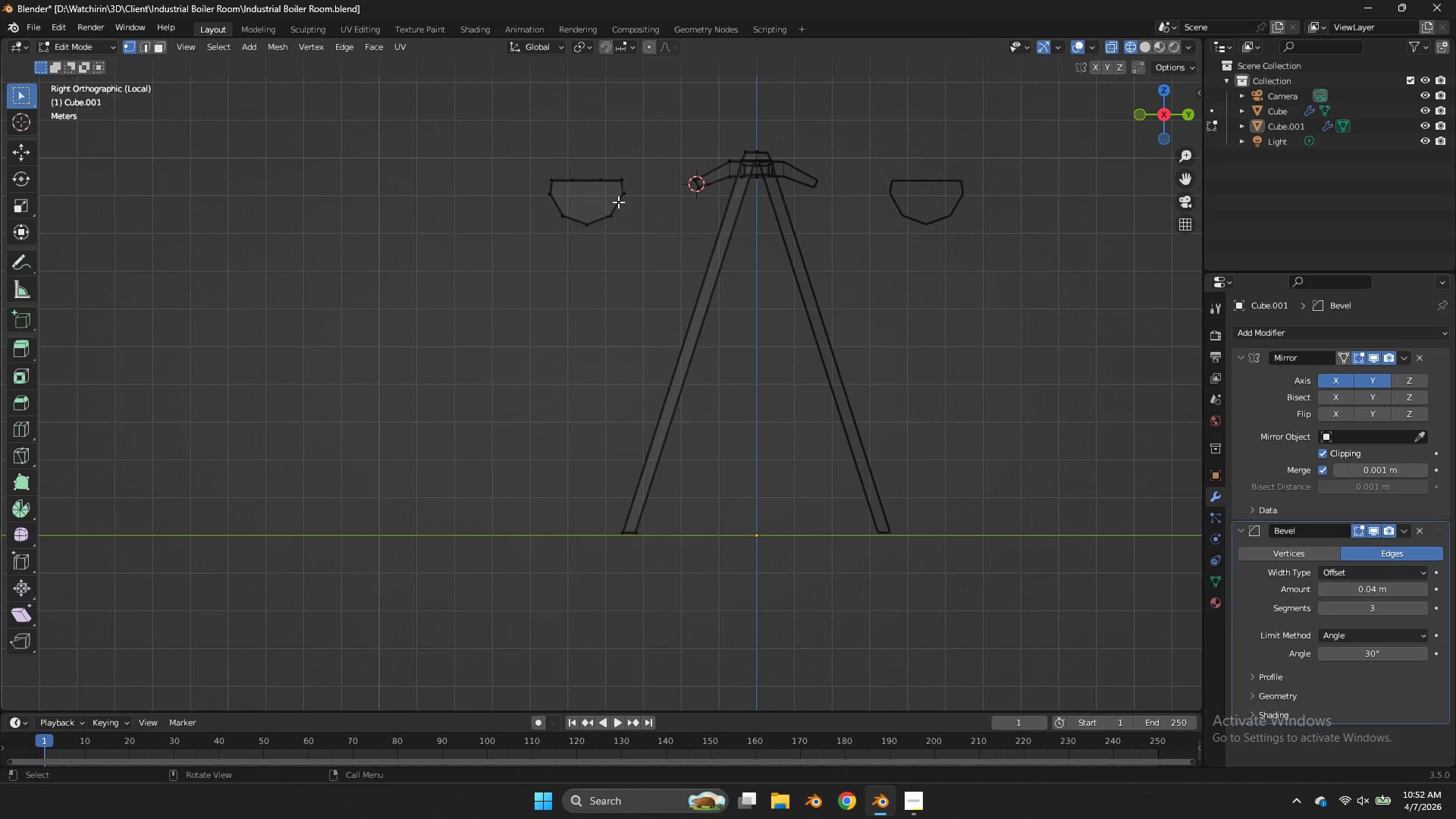 
key(L)
 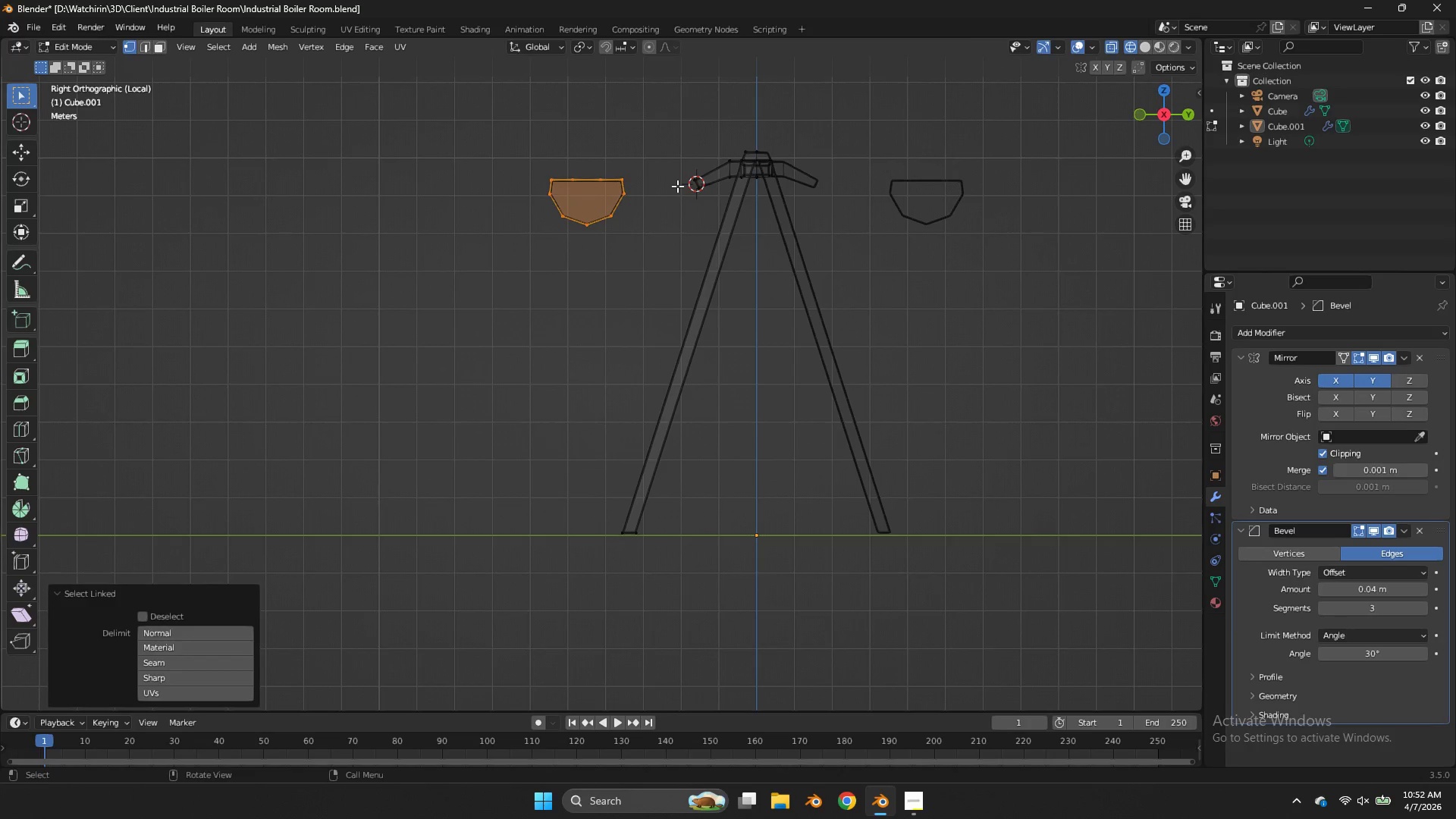 
key(S)
 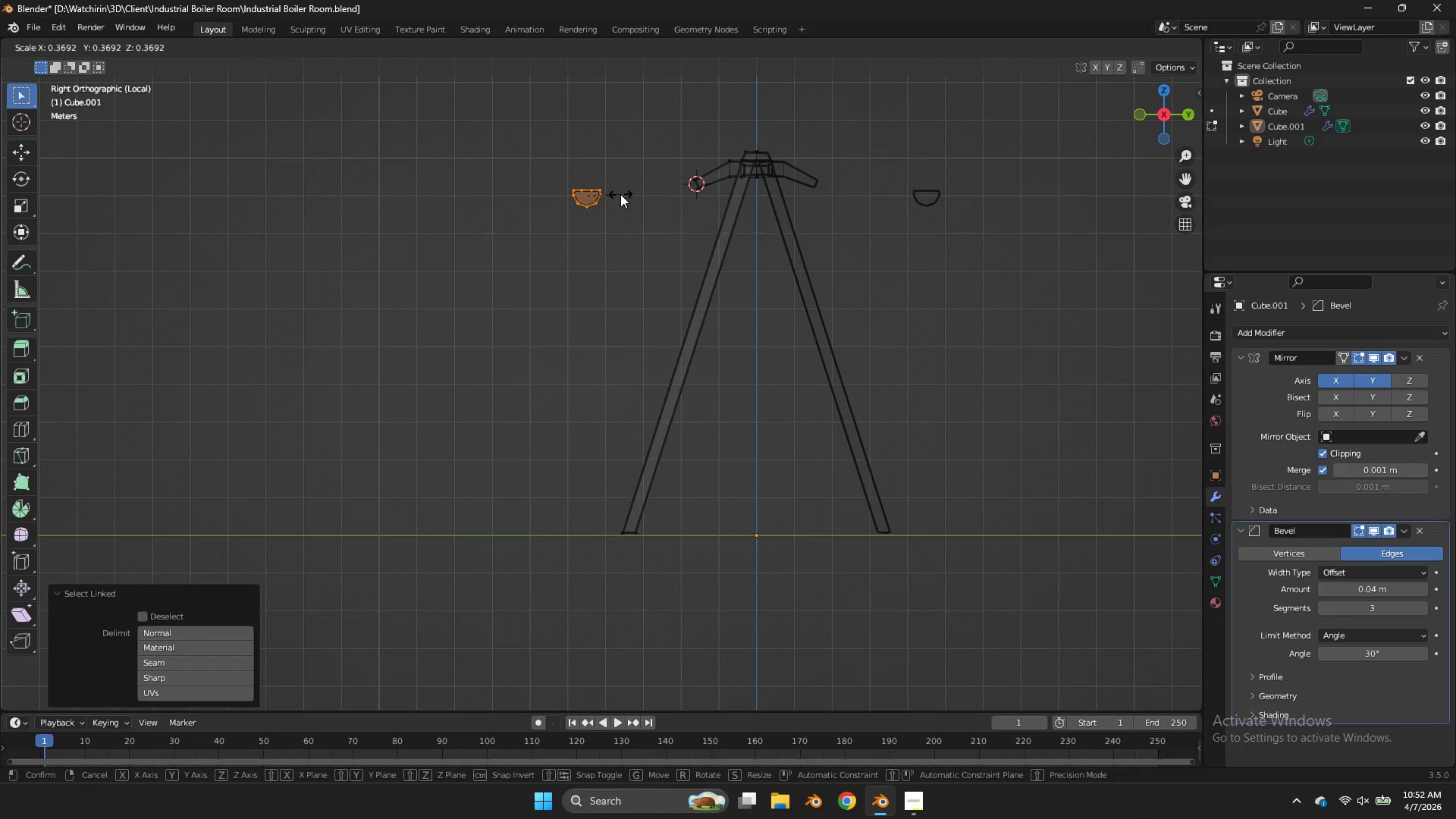 
left_click([620, 194])
 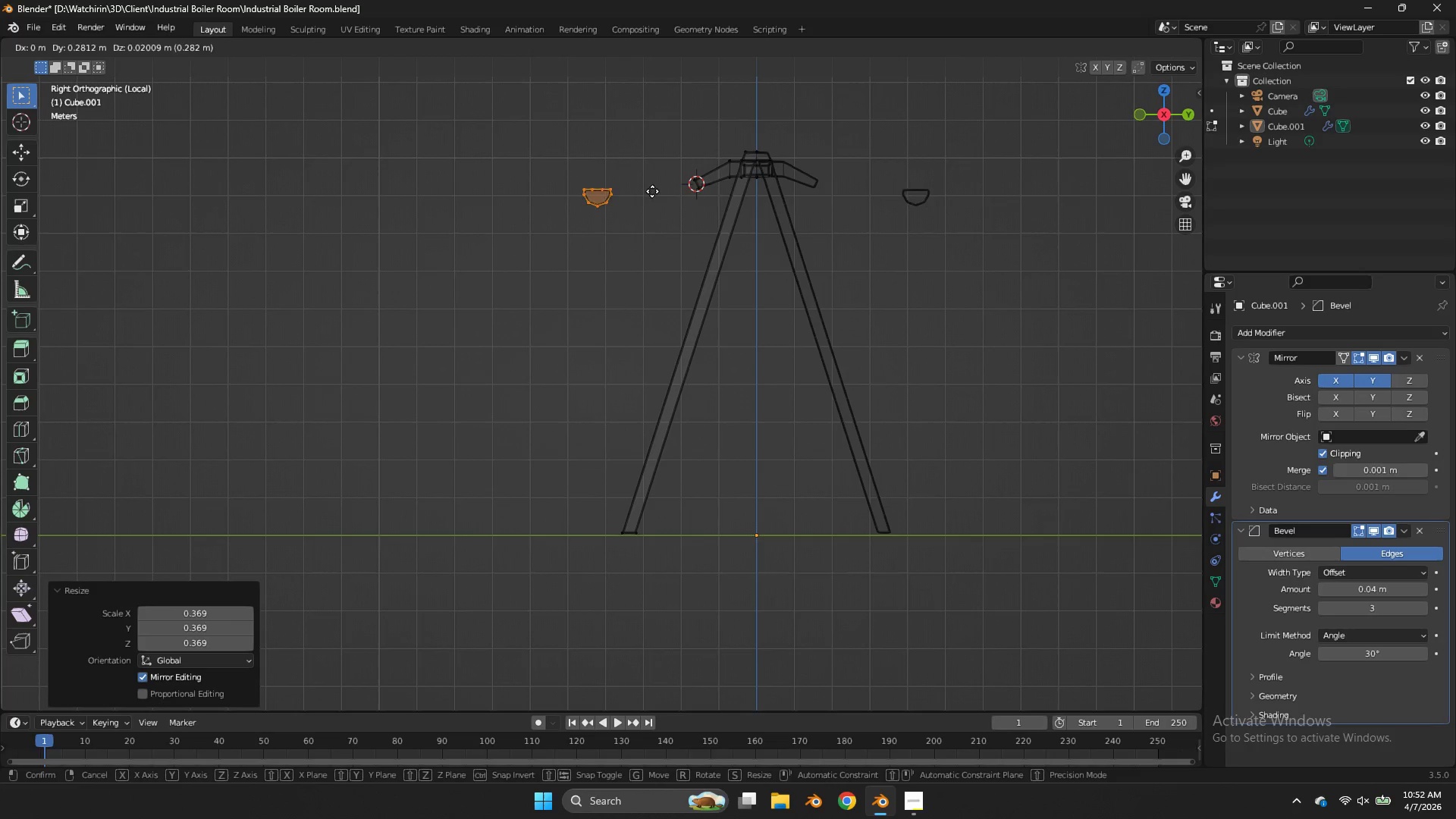 
key(G)
 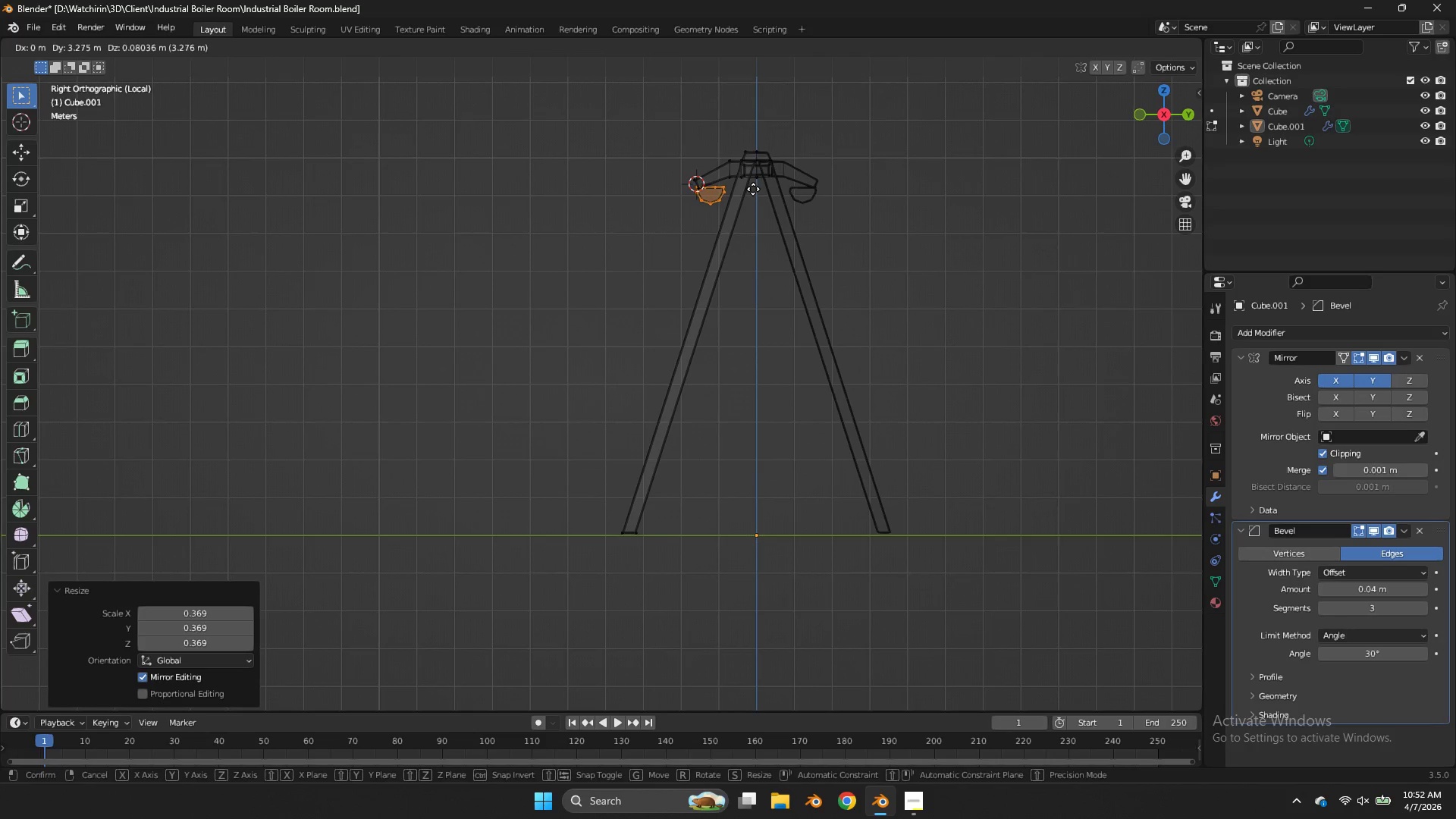 
left_click([752, 187])
 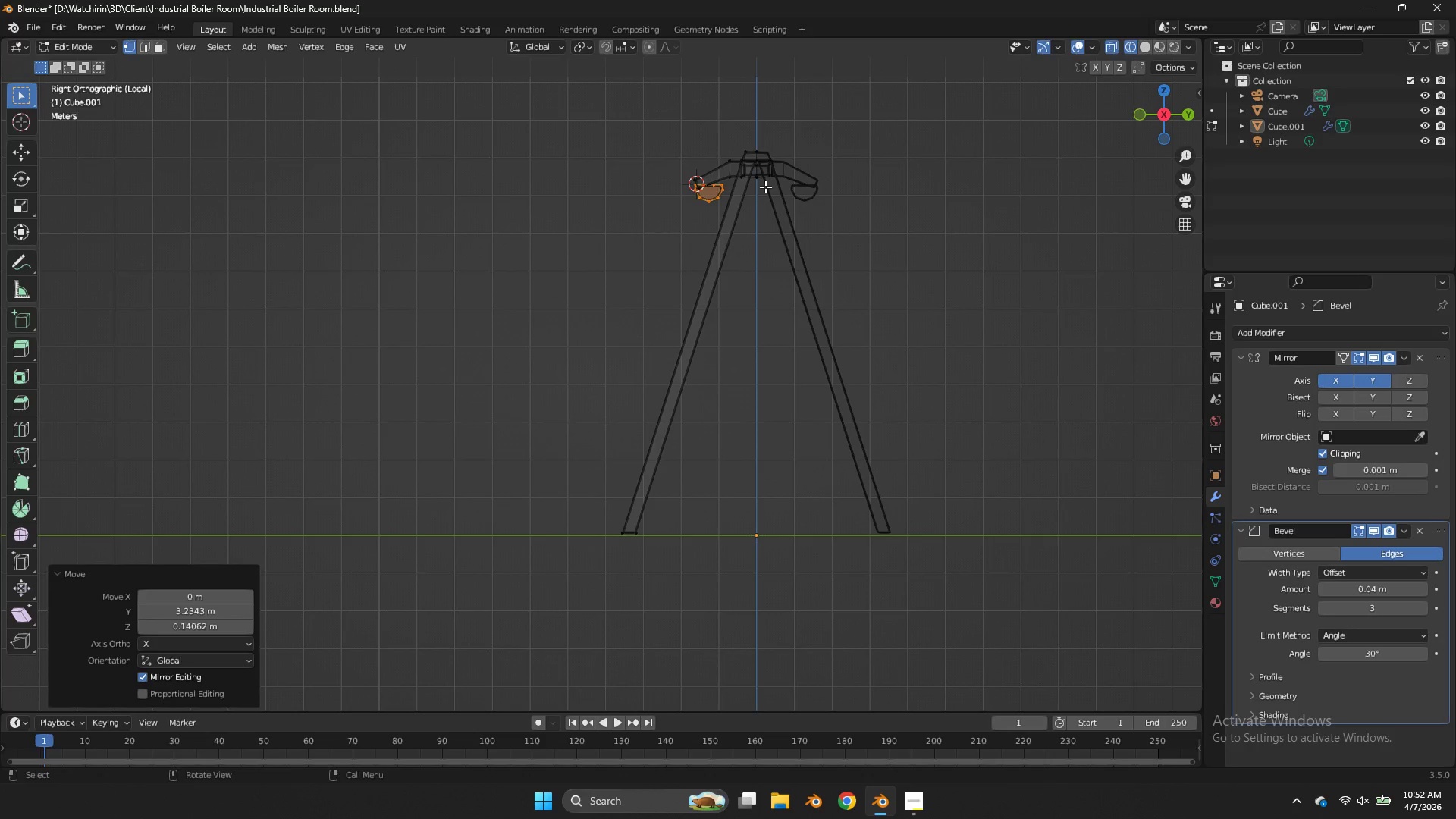 
key(S)
 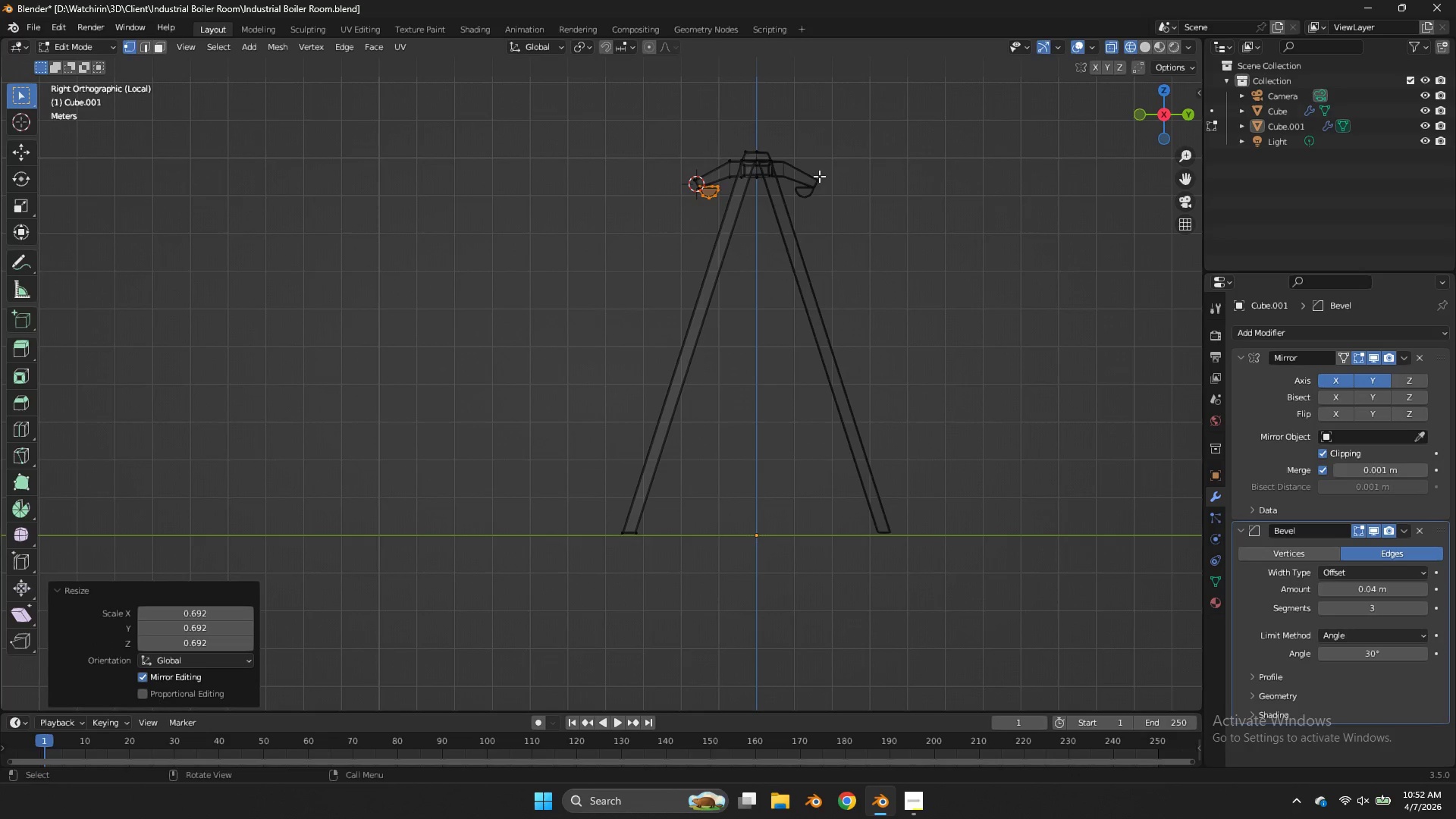 
type(sy)
 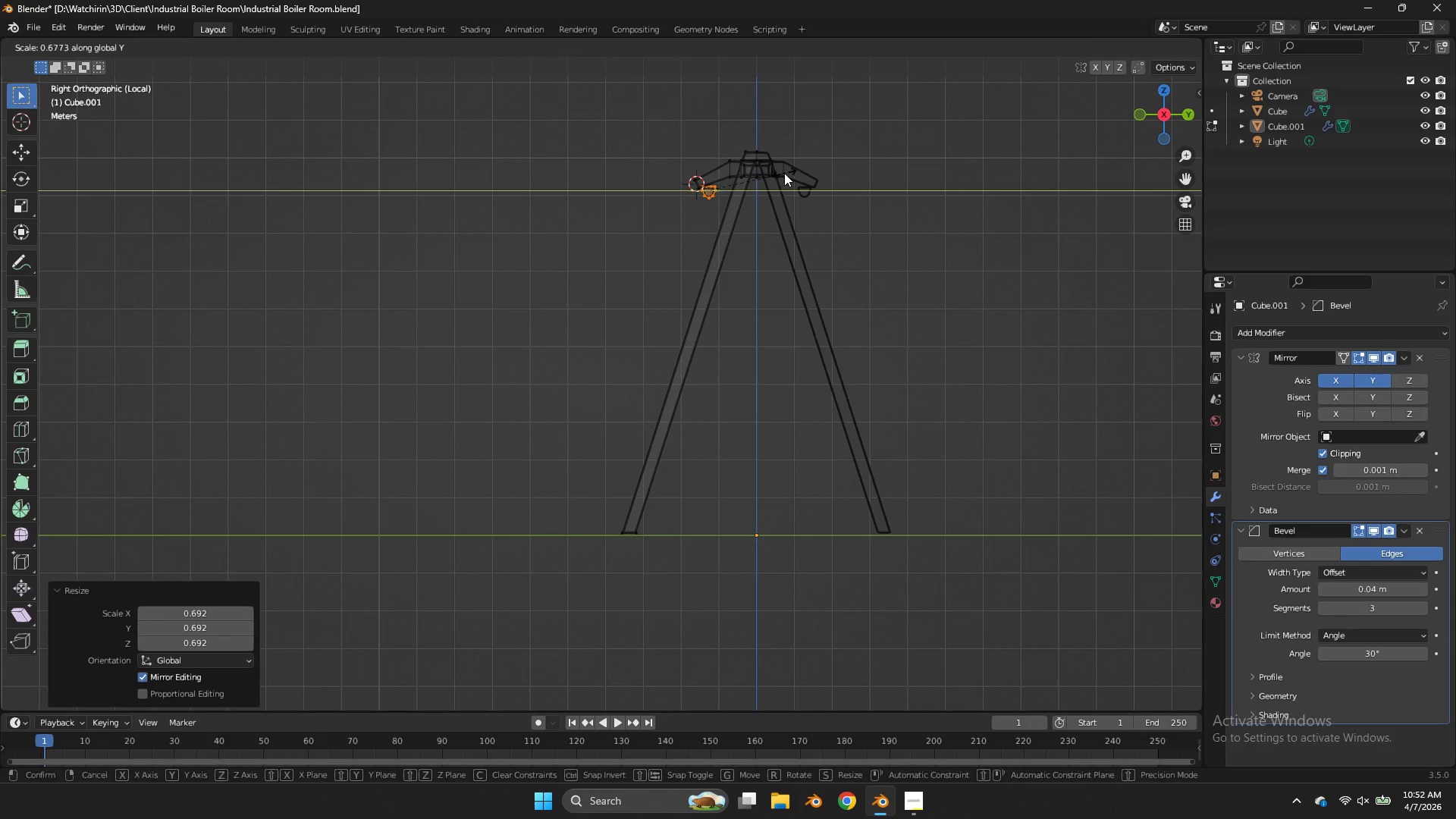 
left_click([784, 173])
 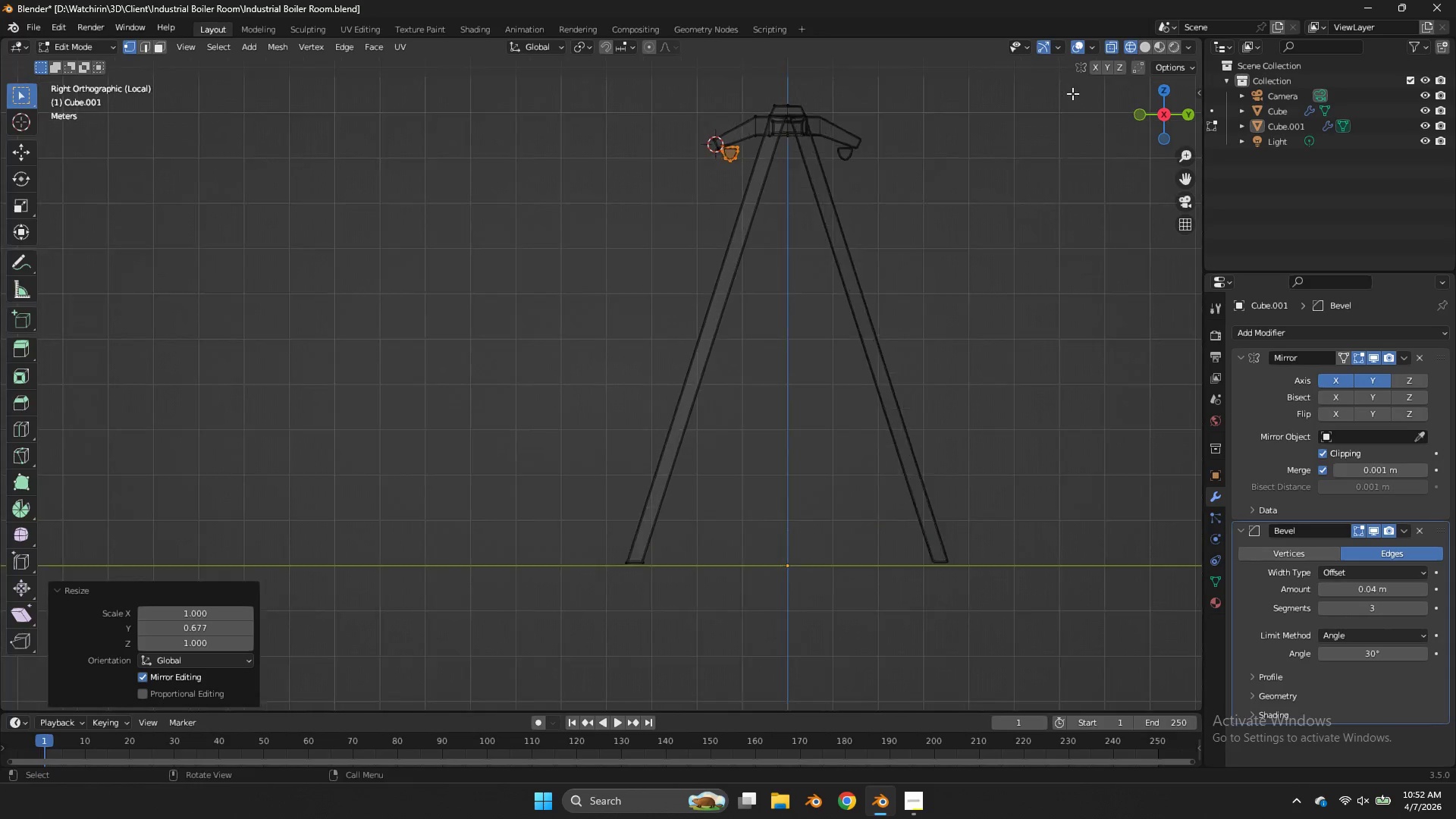 
scroll: coordinate [1086, 97], scroll_direction: up, amount: 2.0
 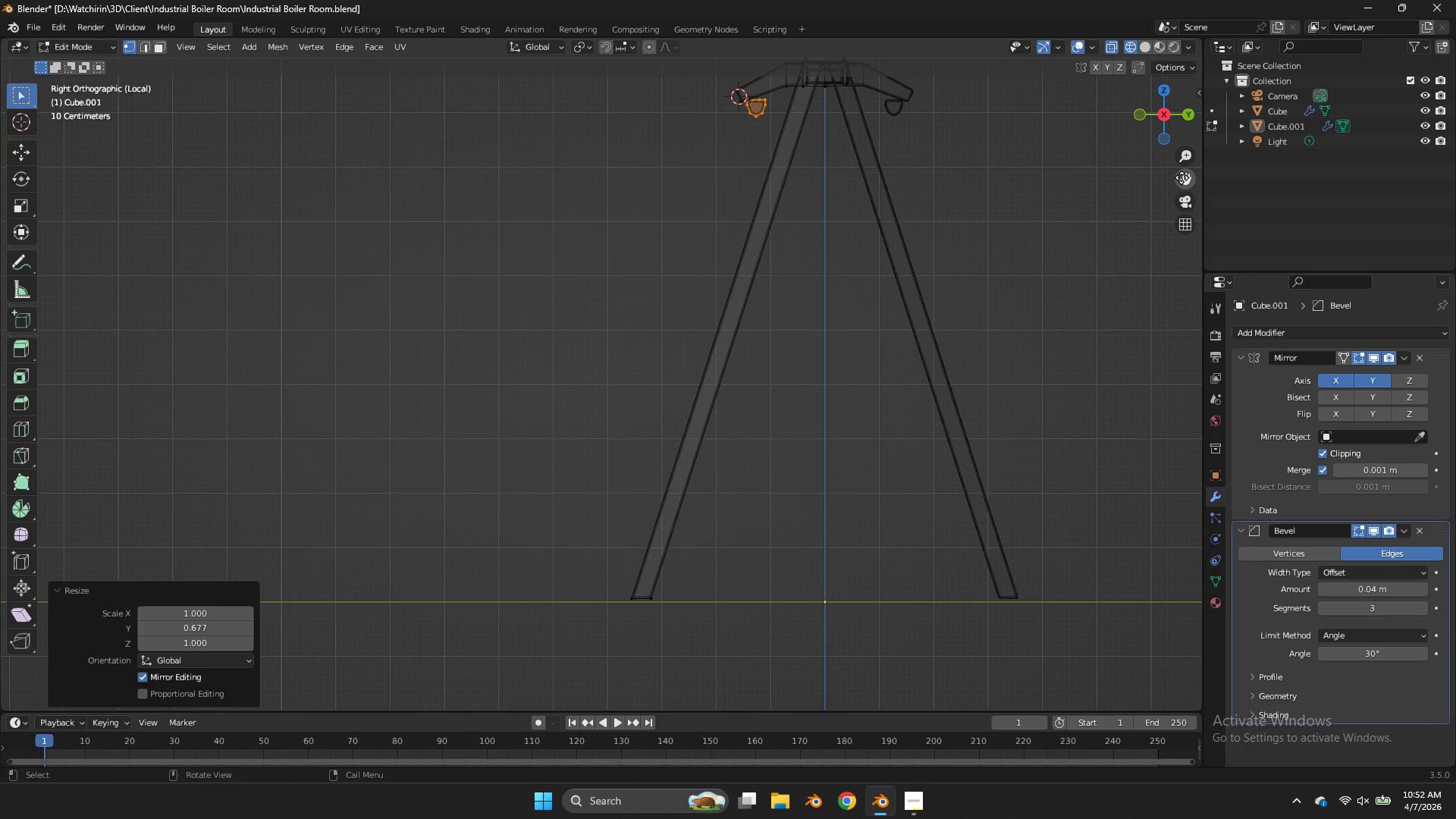 
left_click_drag(start_coordinate=[1181, 177], to_coordinate=[1078, 308])
 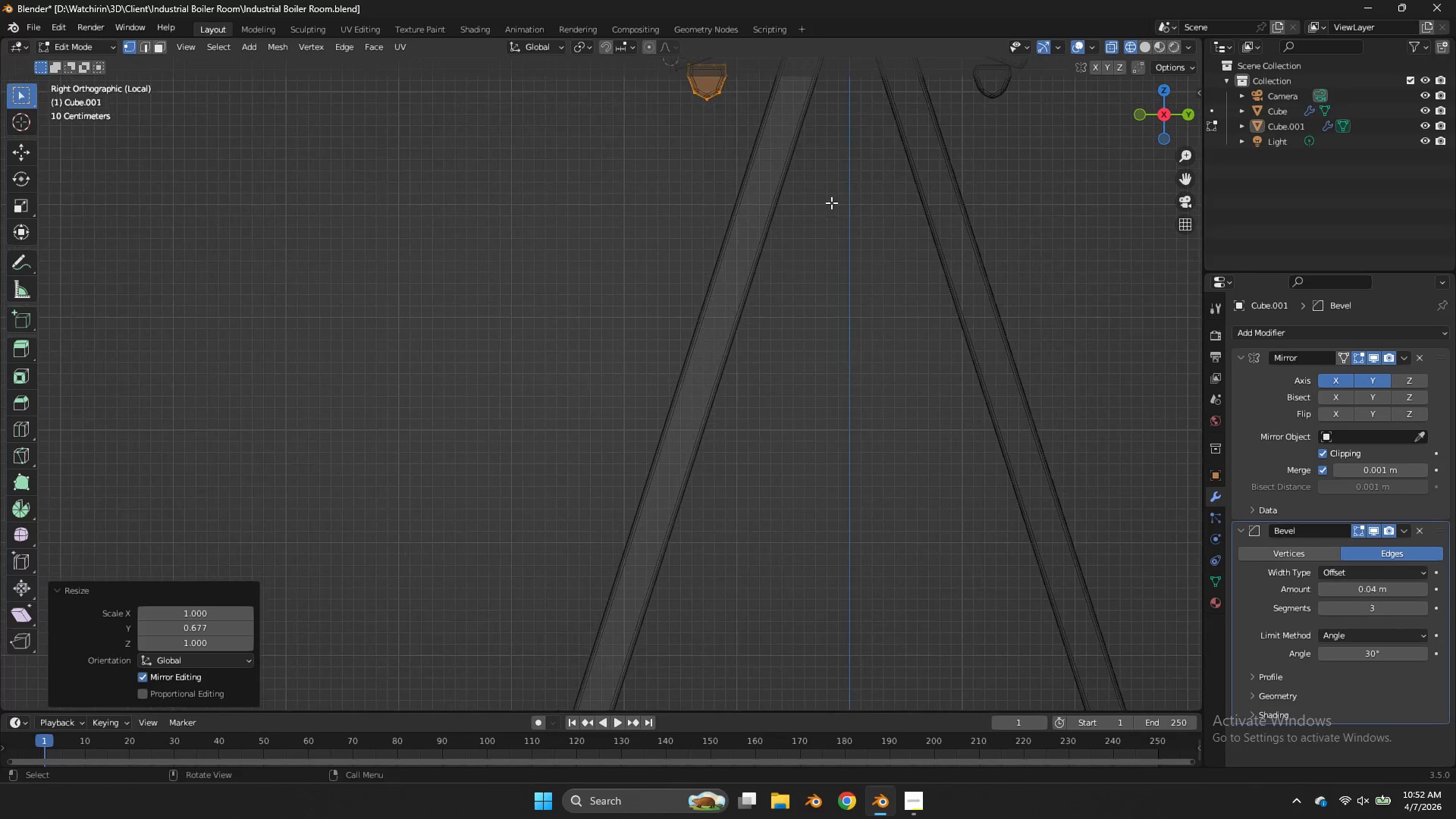 
key(G)
 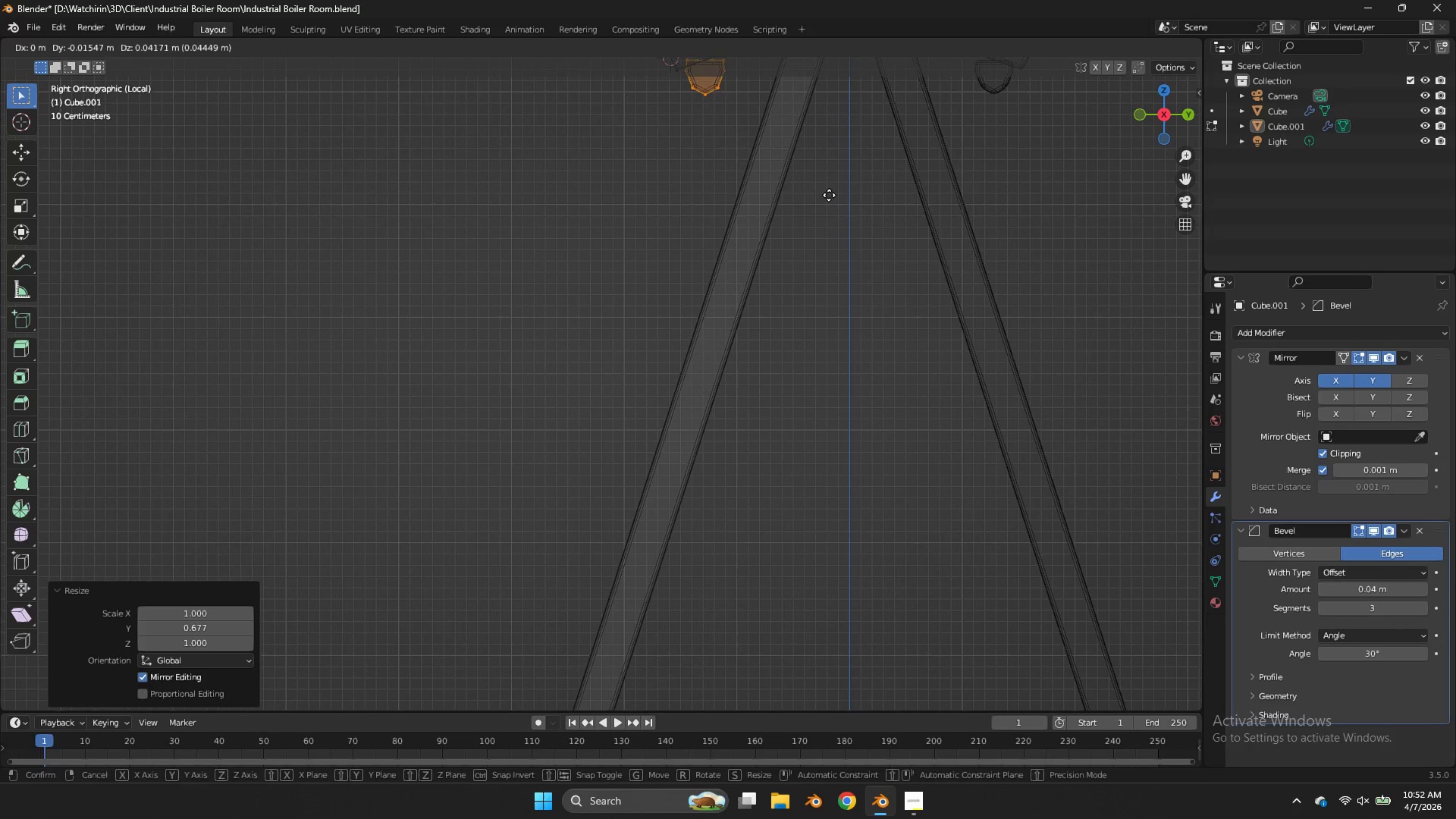 
scroll: coordinate [830, 206], scroll_direction: up, amount: 3.0
 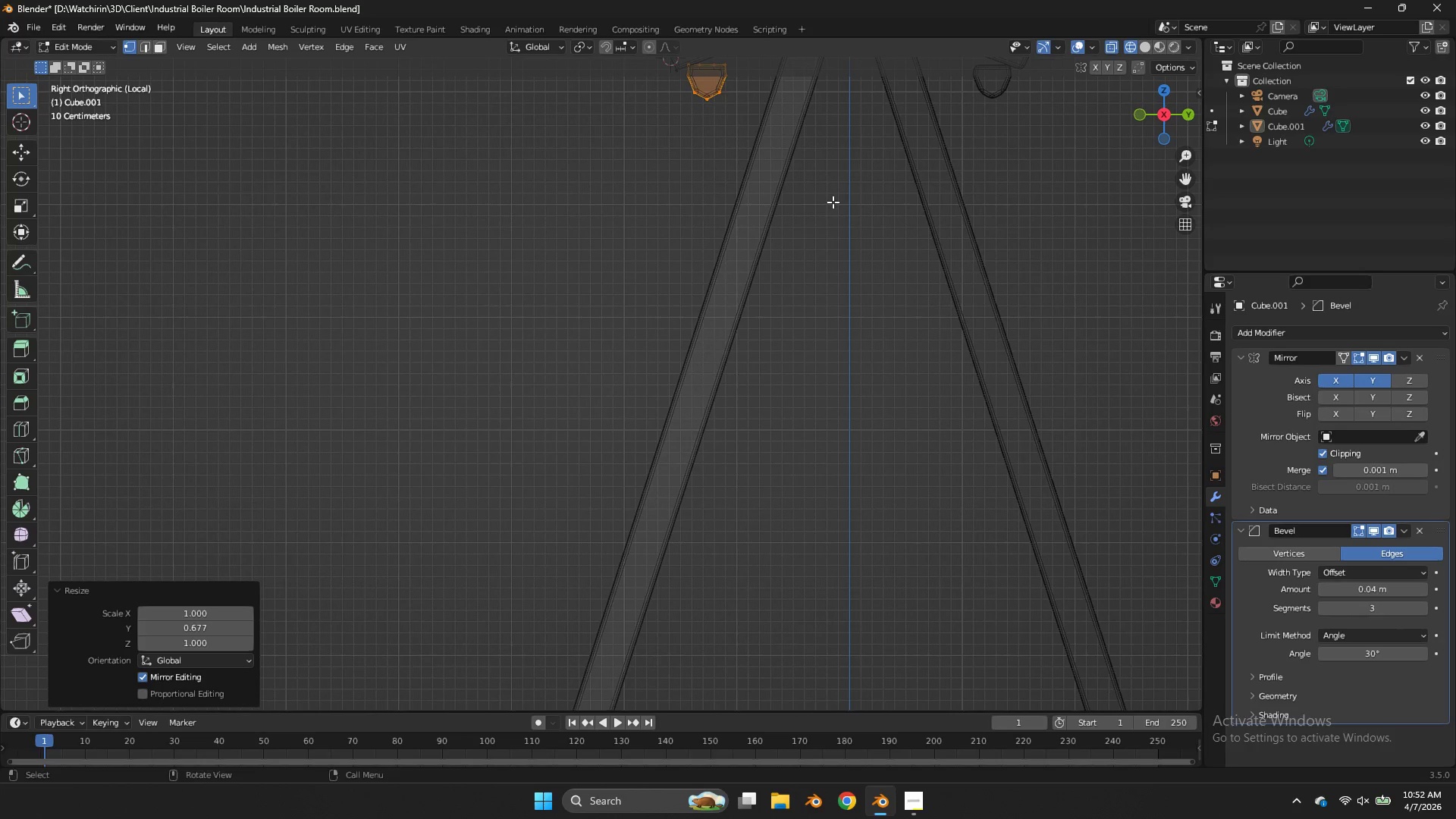 
hold_key(key=ShiftLeft, duration=0.95)
 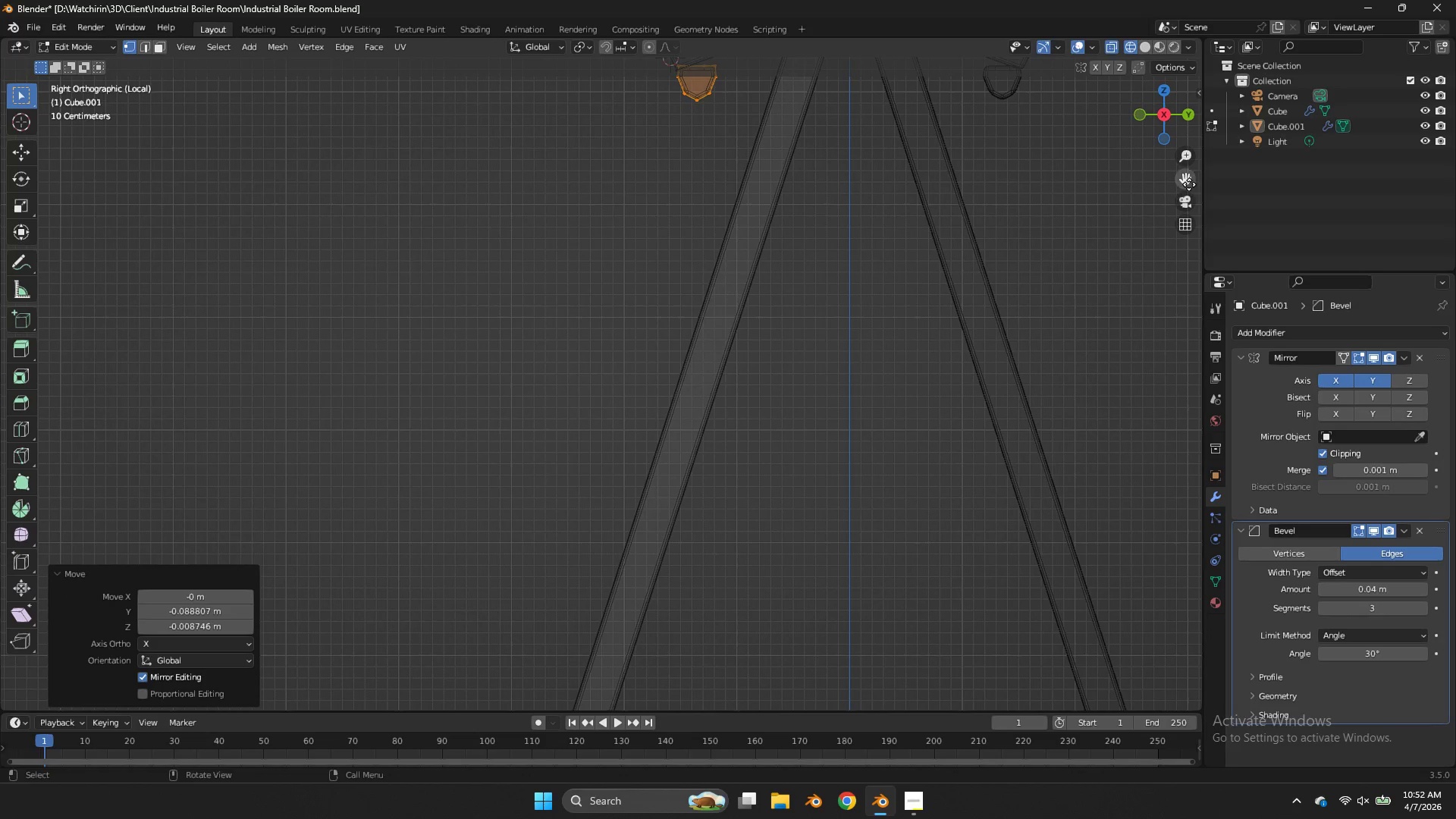 
left_click_drag(start_coordinate=[1189, 184], to_coordinate=[1164, 376])
 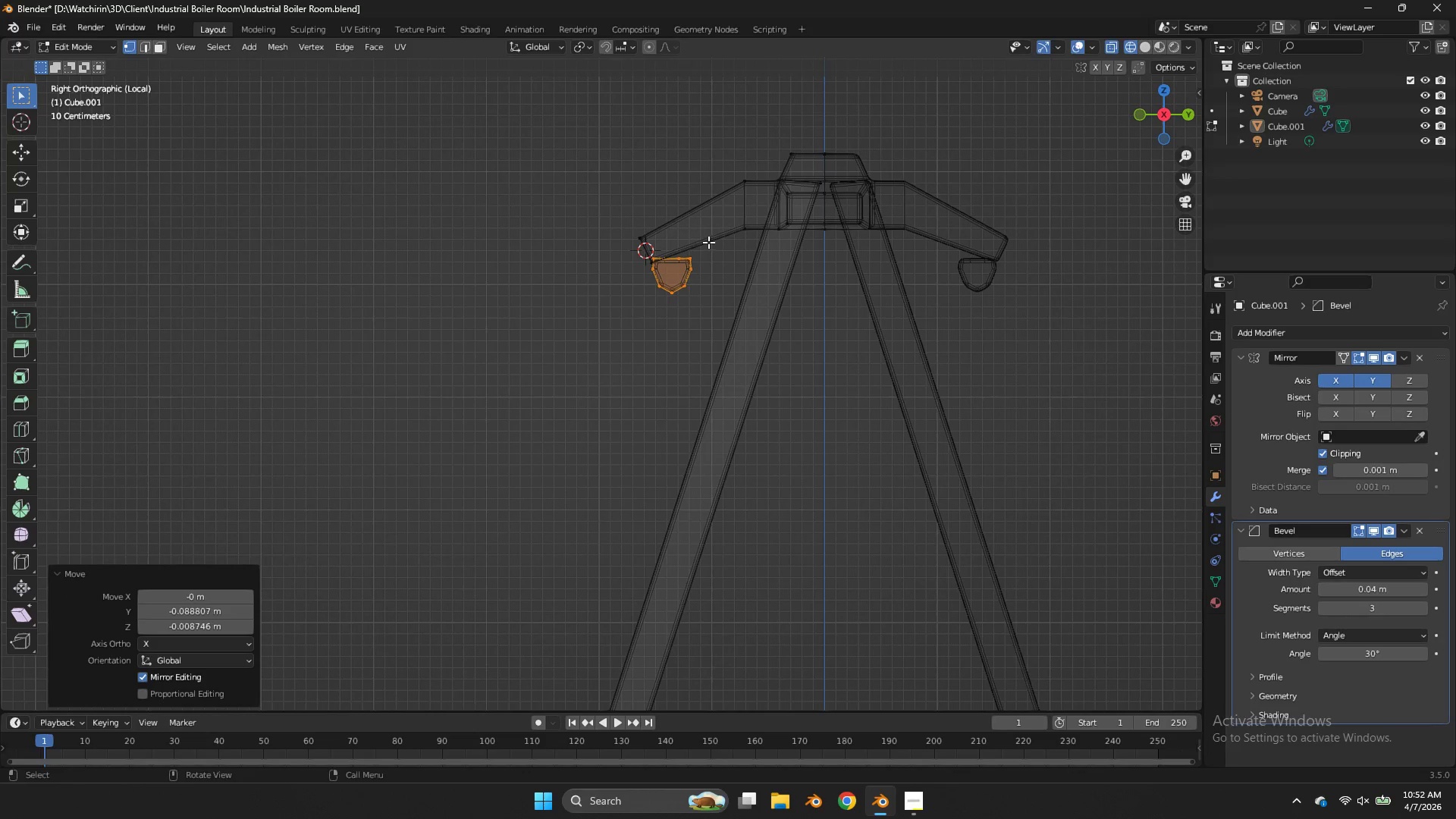 
left_click_drag(start_coordinate=[706, 241], to_coordinate=[645, 259])
 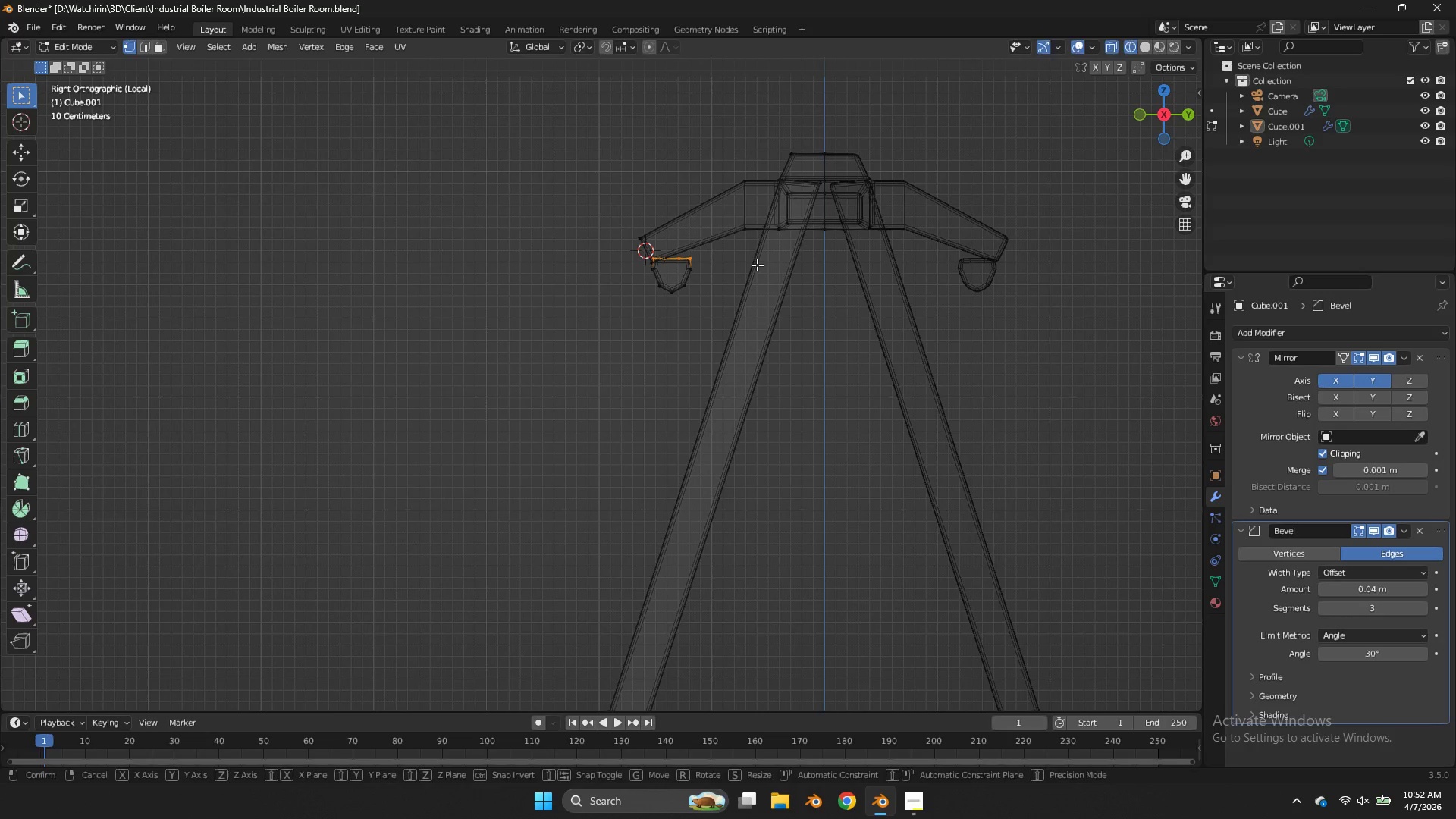 
type(gz)
 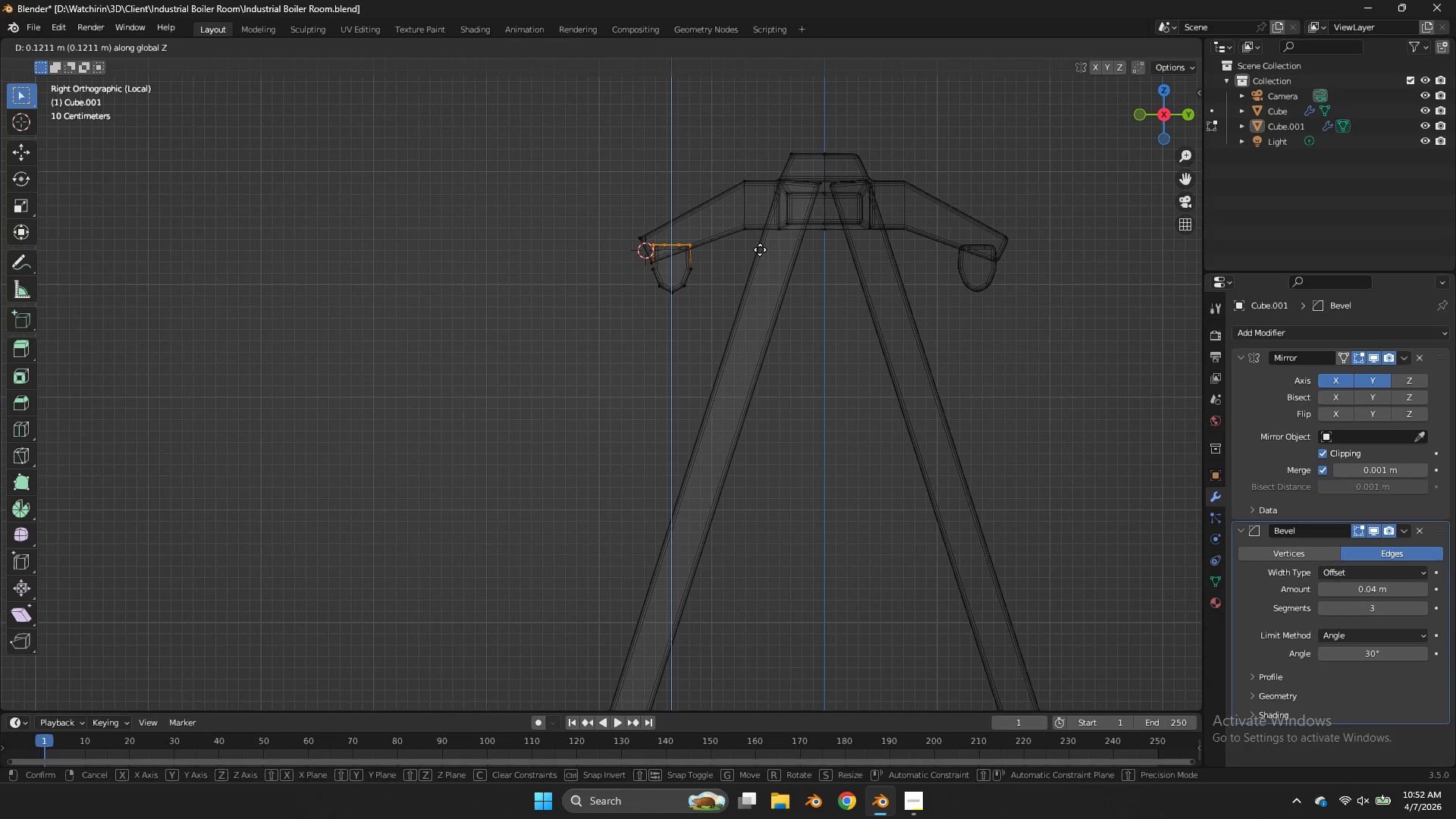 
left_click([760, 249])
 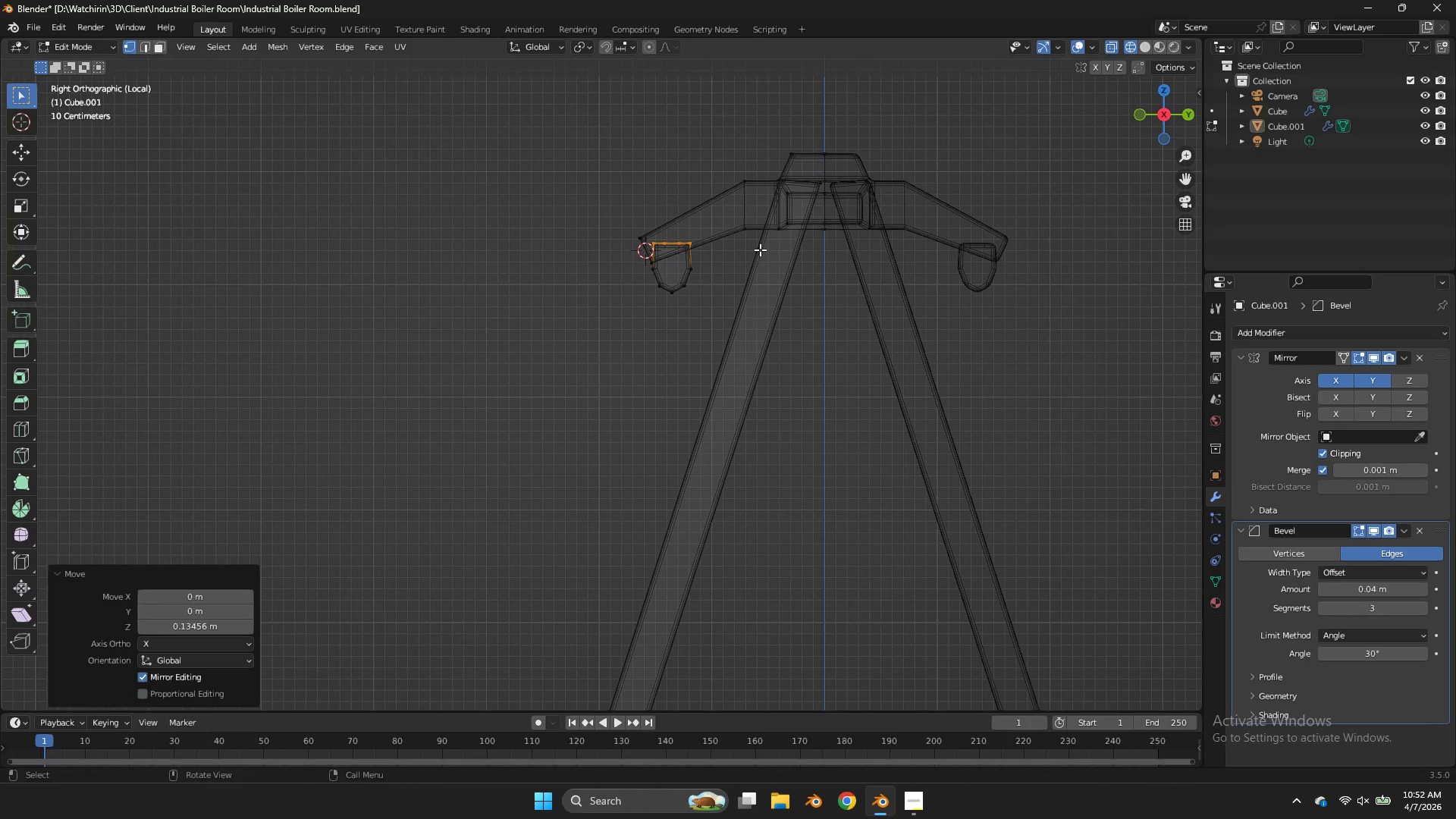 
key(Control+ControlLeft)
 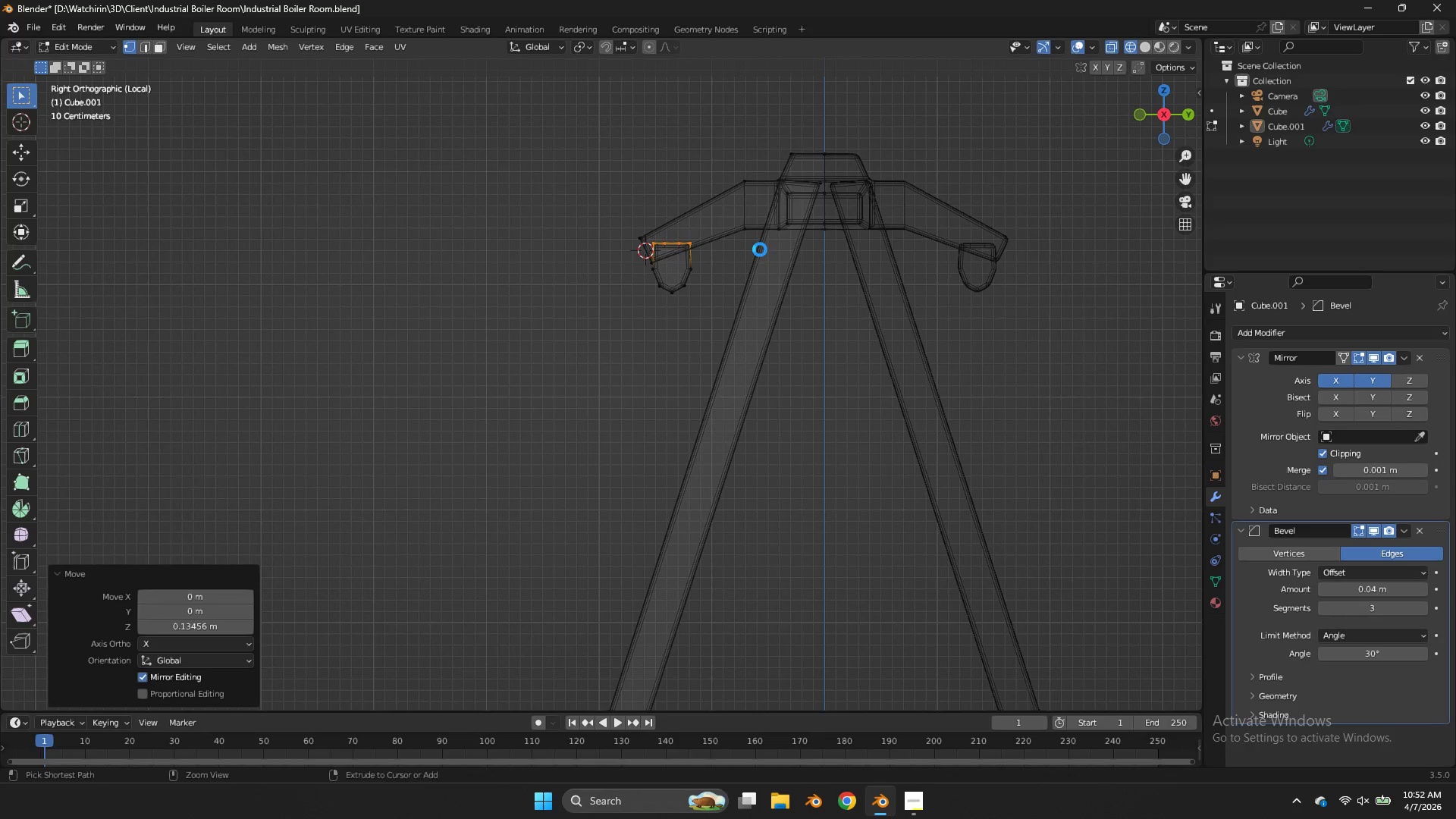 
key(Control+S)
 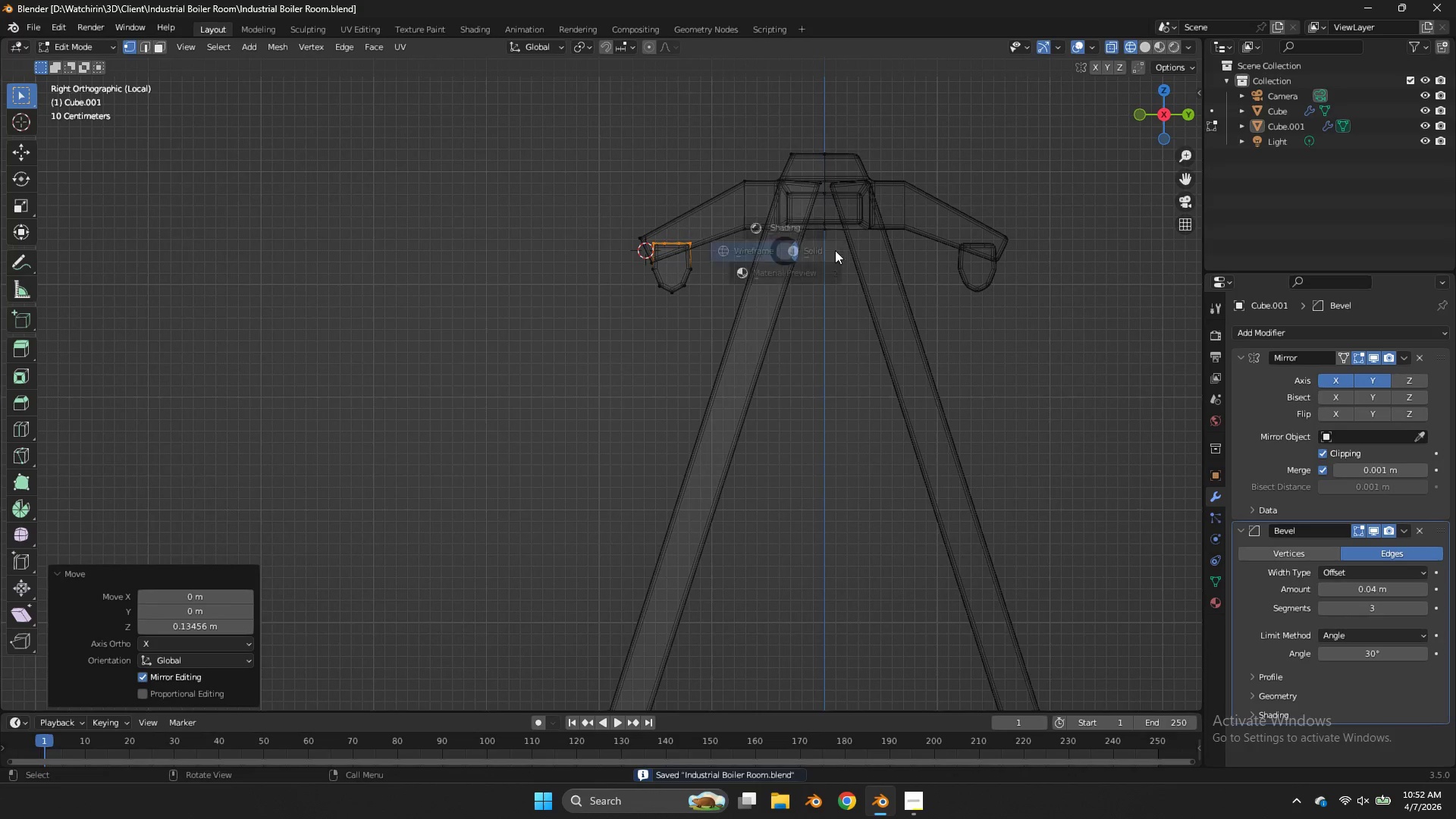 
key(Z)
 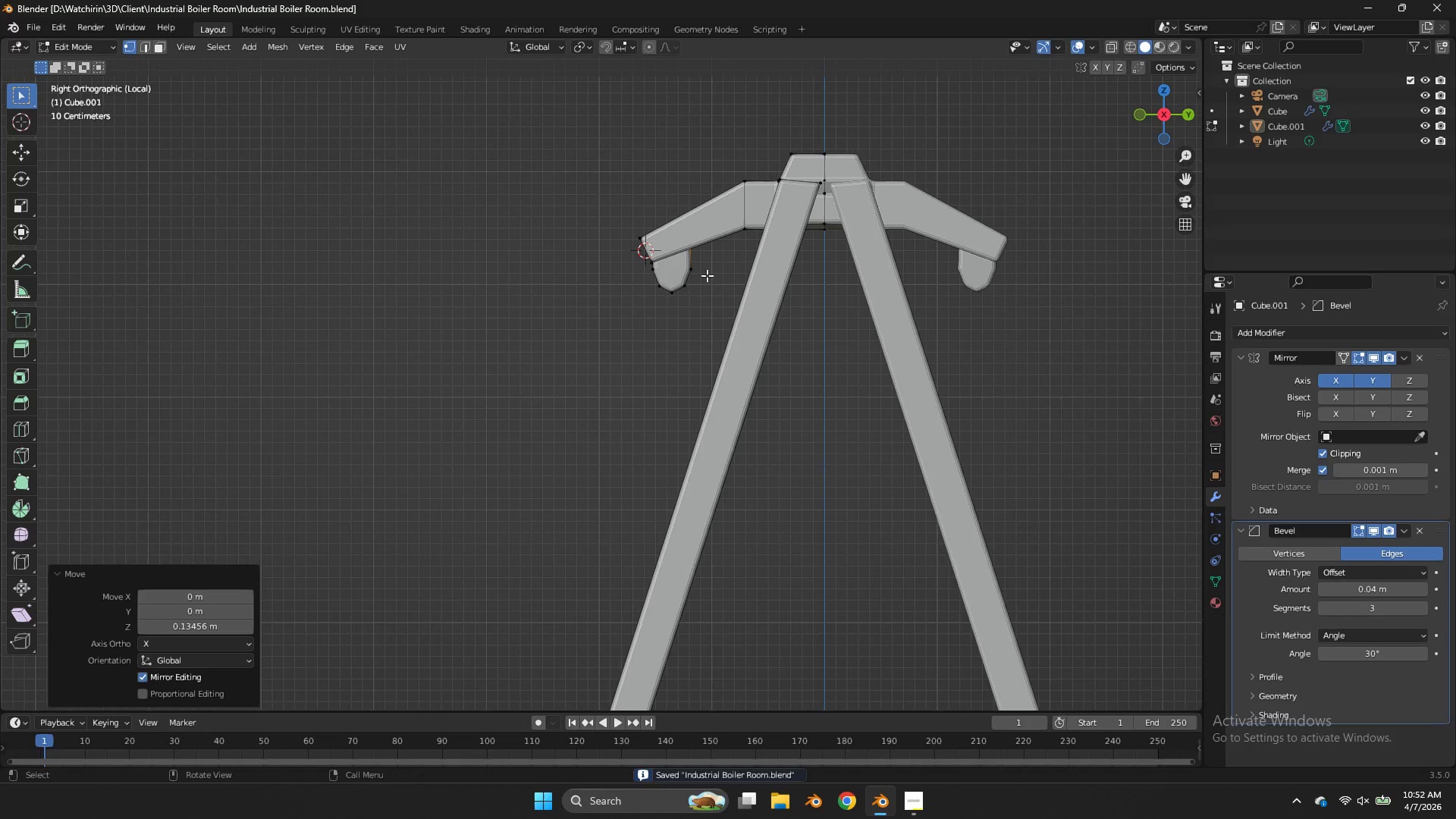 
left_click([683, 281])
 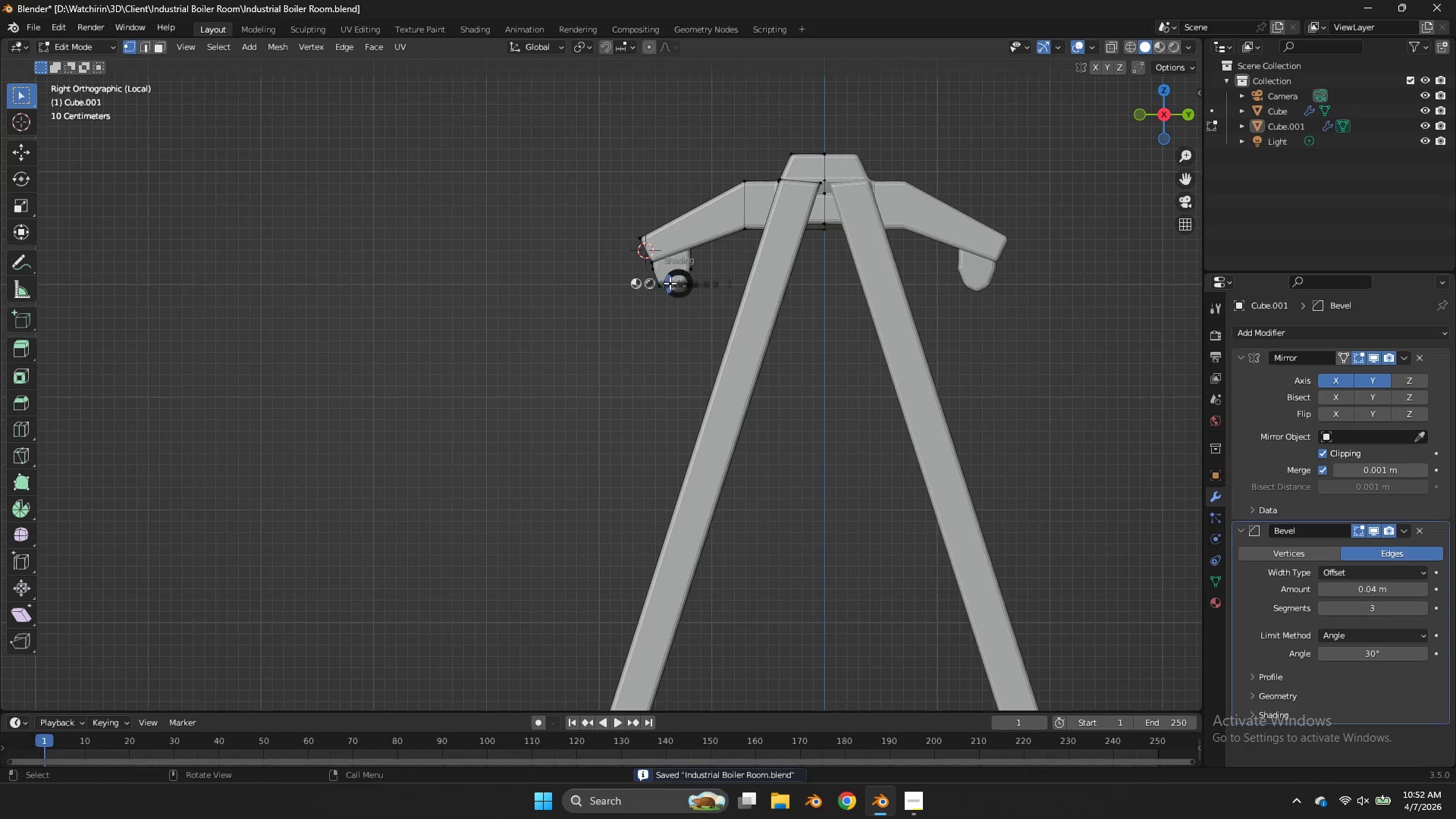 
type(zsz)
 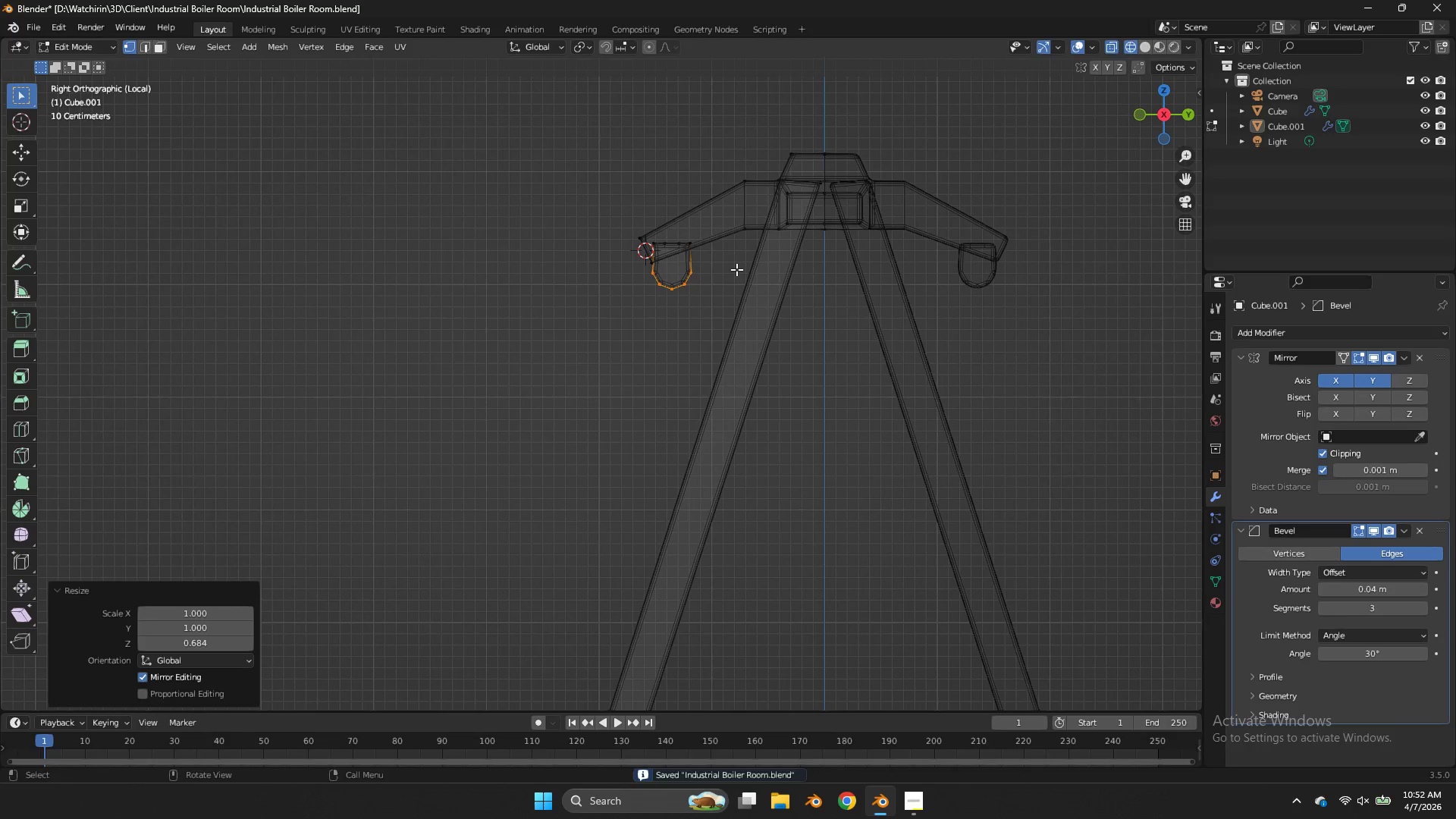 
left_click_drag(start_coordinate=[702, 263], to_coordinate=[622, 299])
 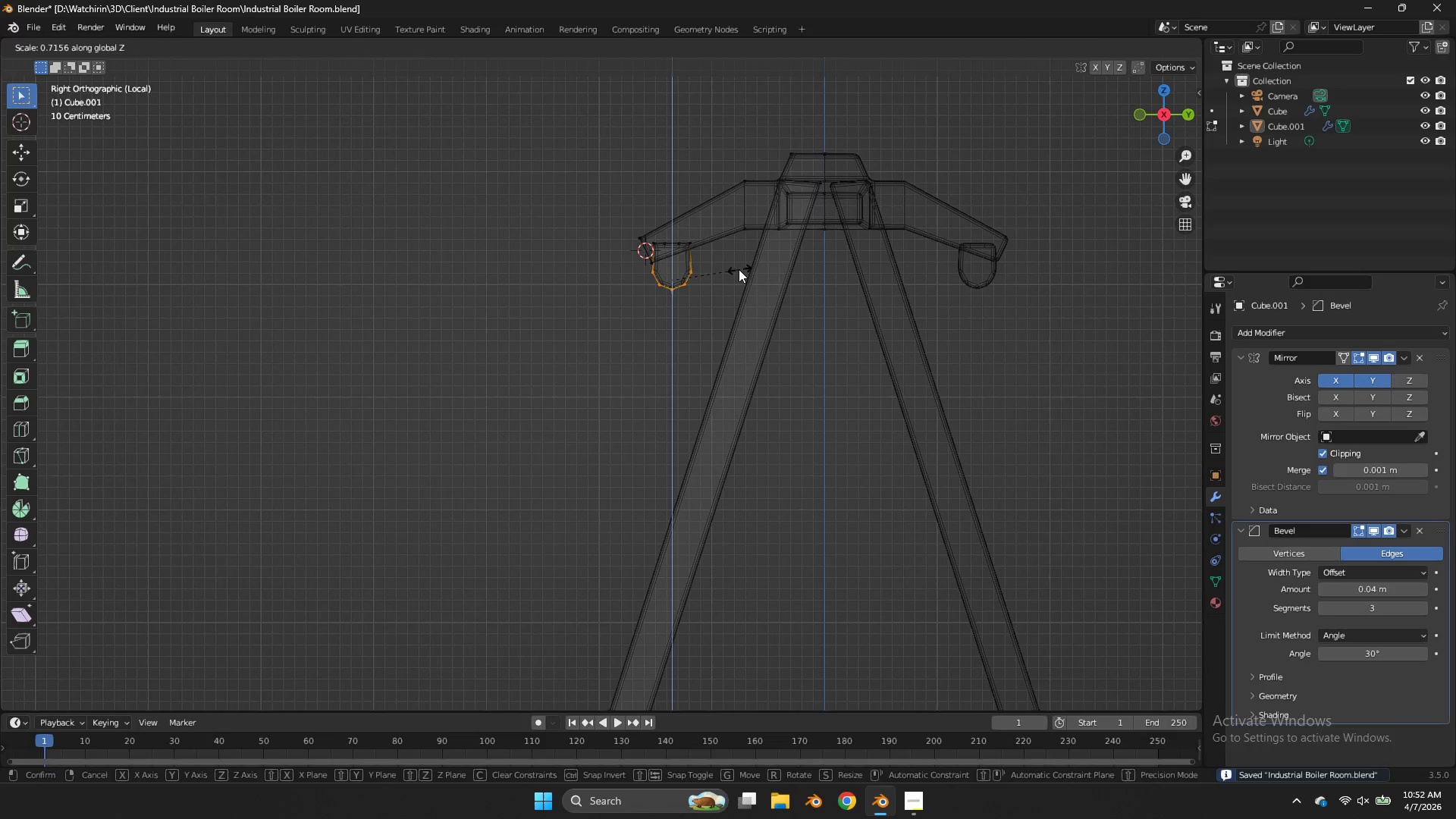 
left_click([736, 269])
 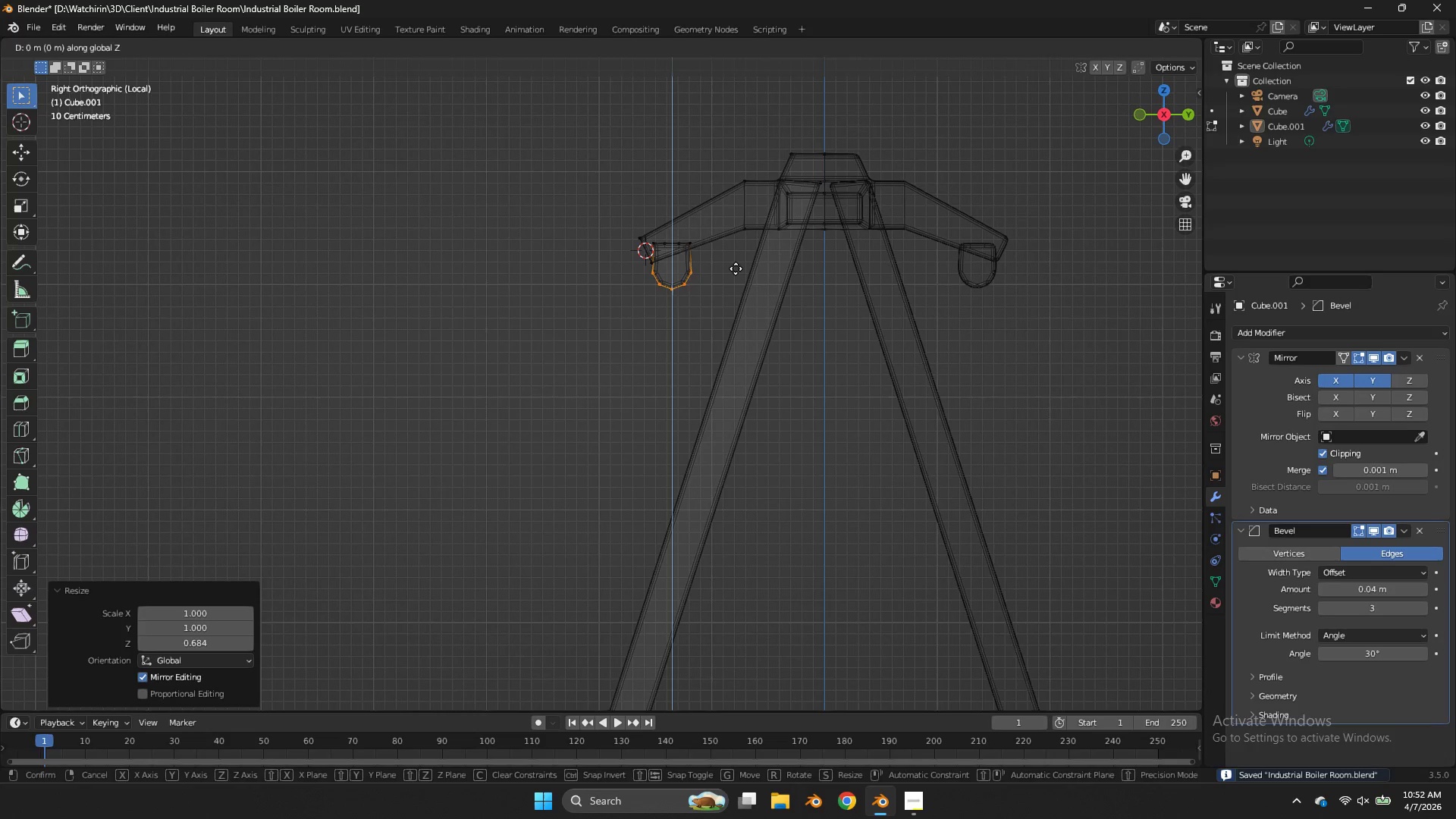 
type(gz)
 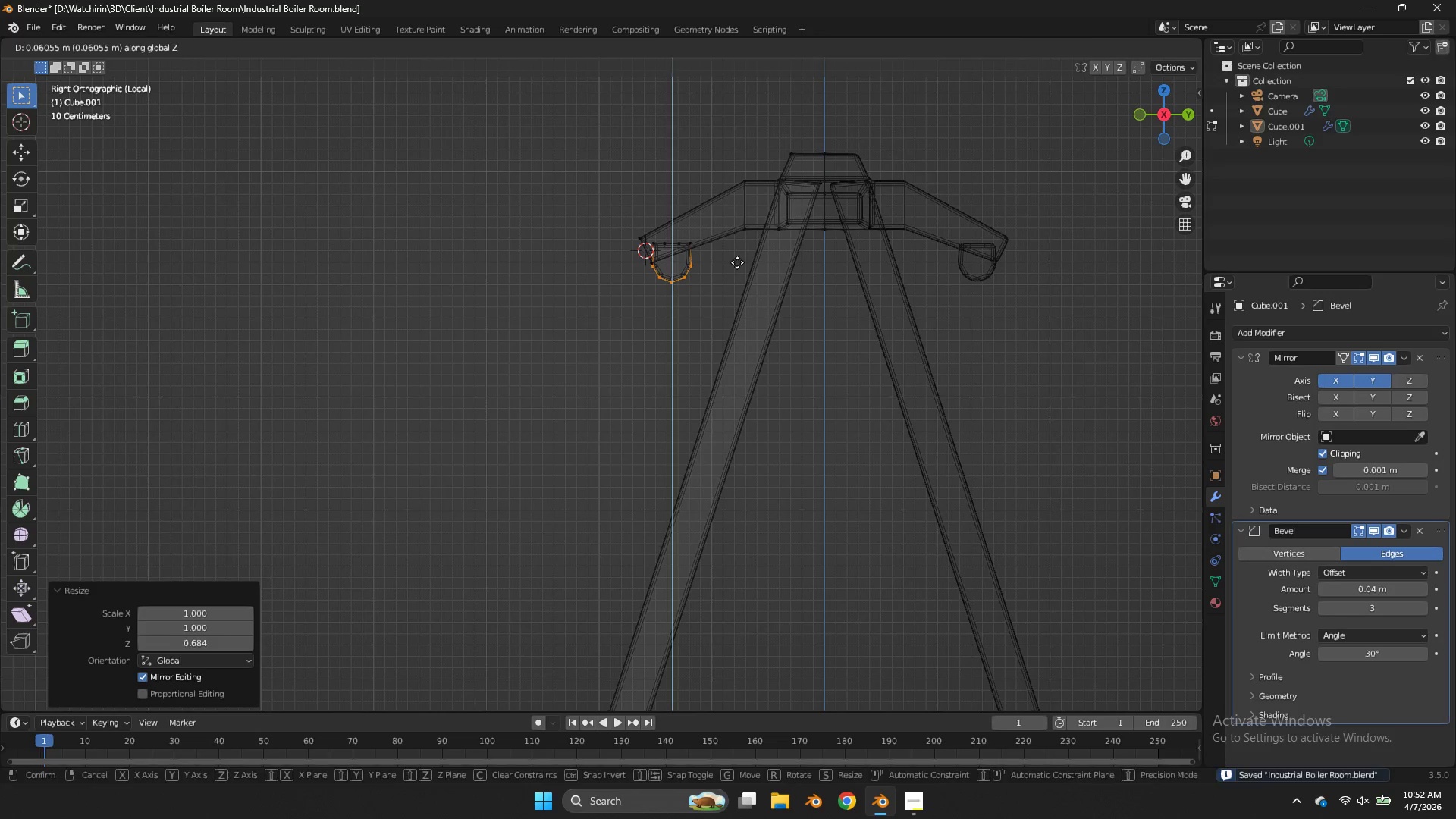 
left_click([737, 262])
 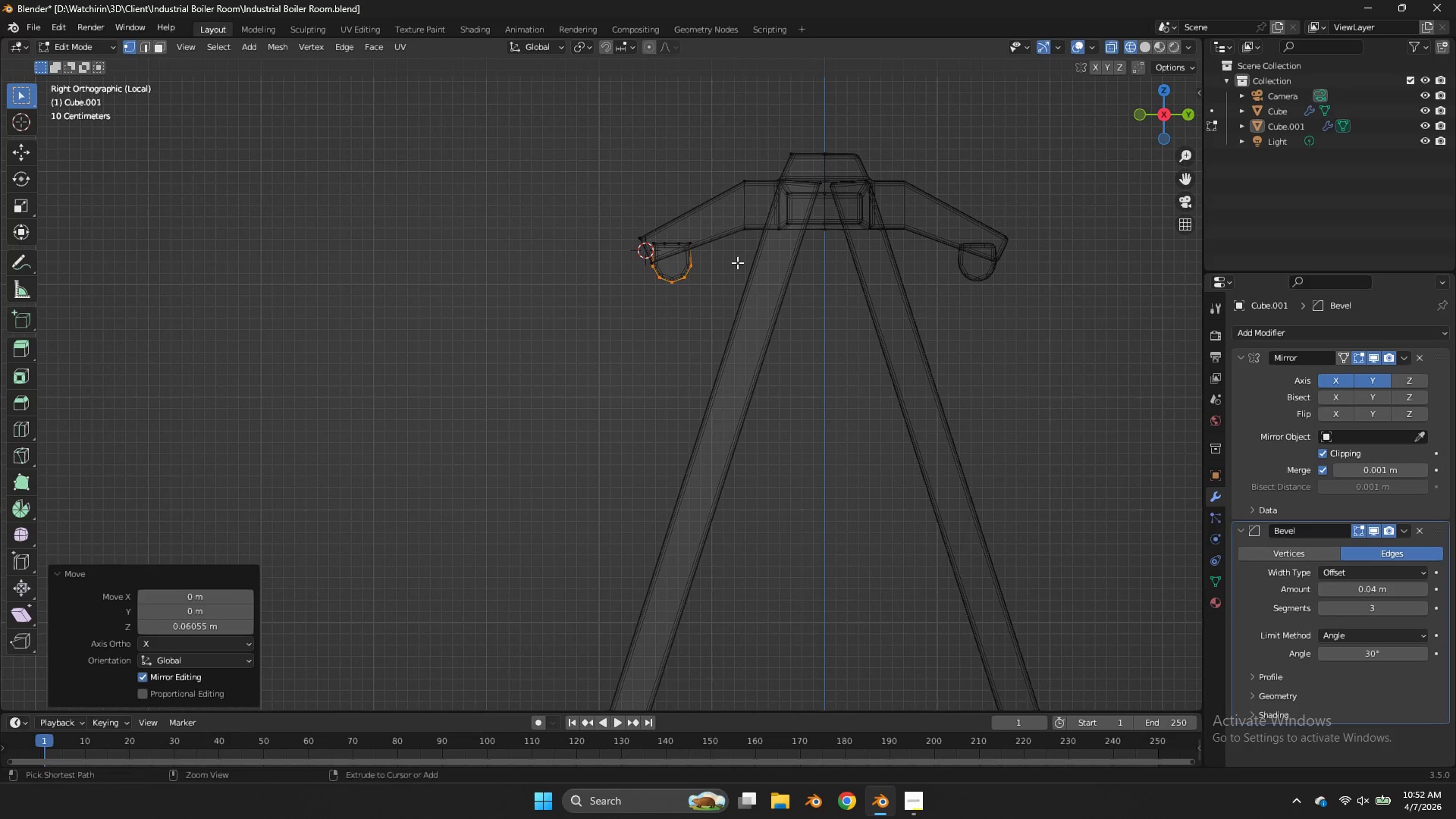 
key(Control+ControlLeft)
 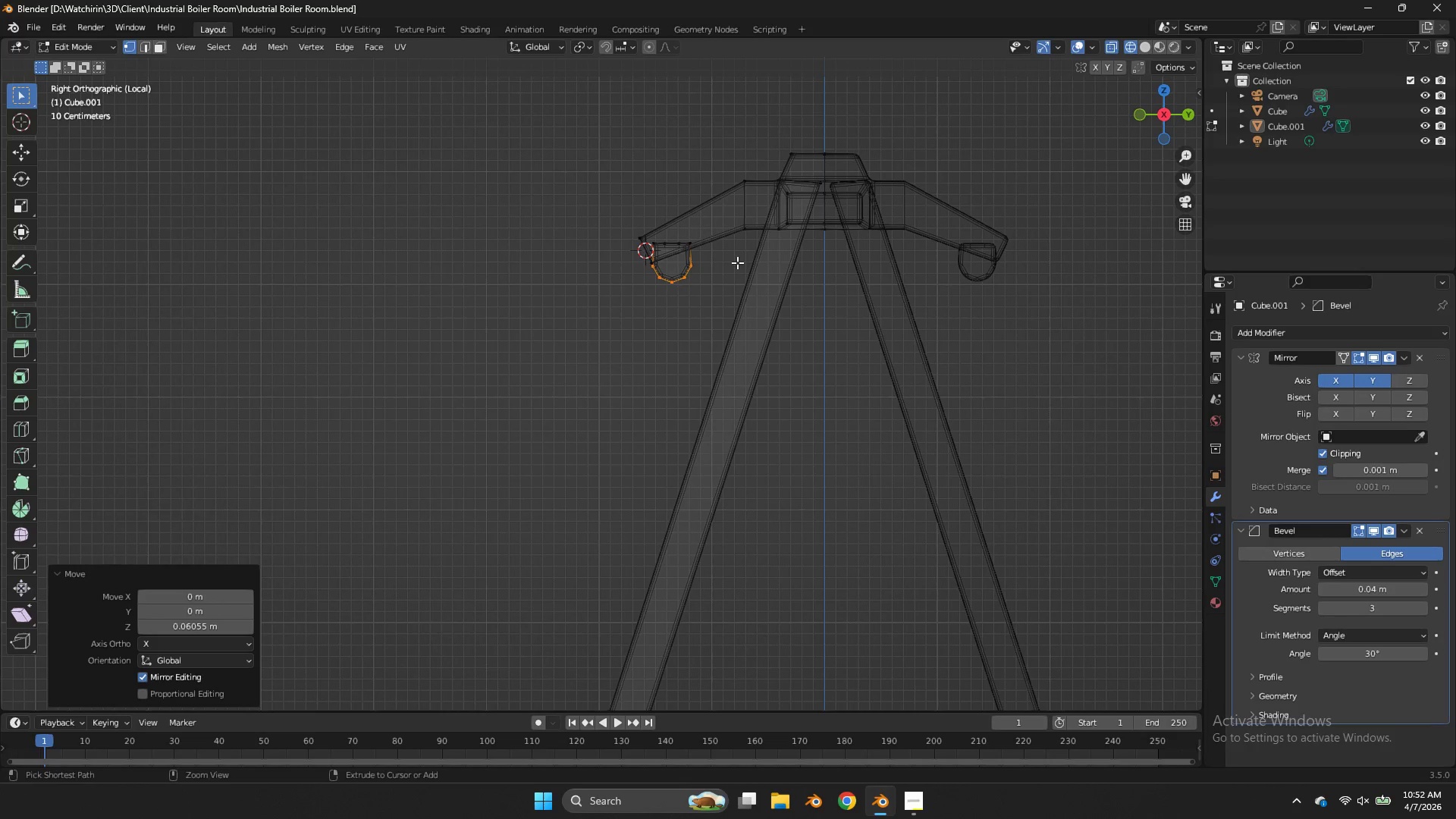 
key(Control+S)
 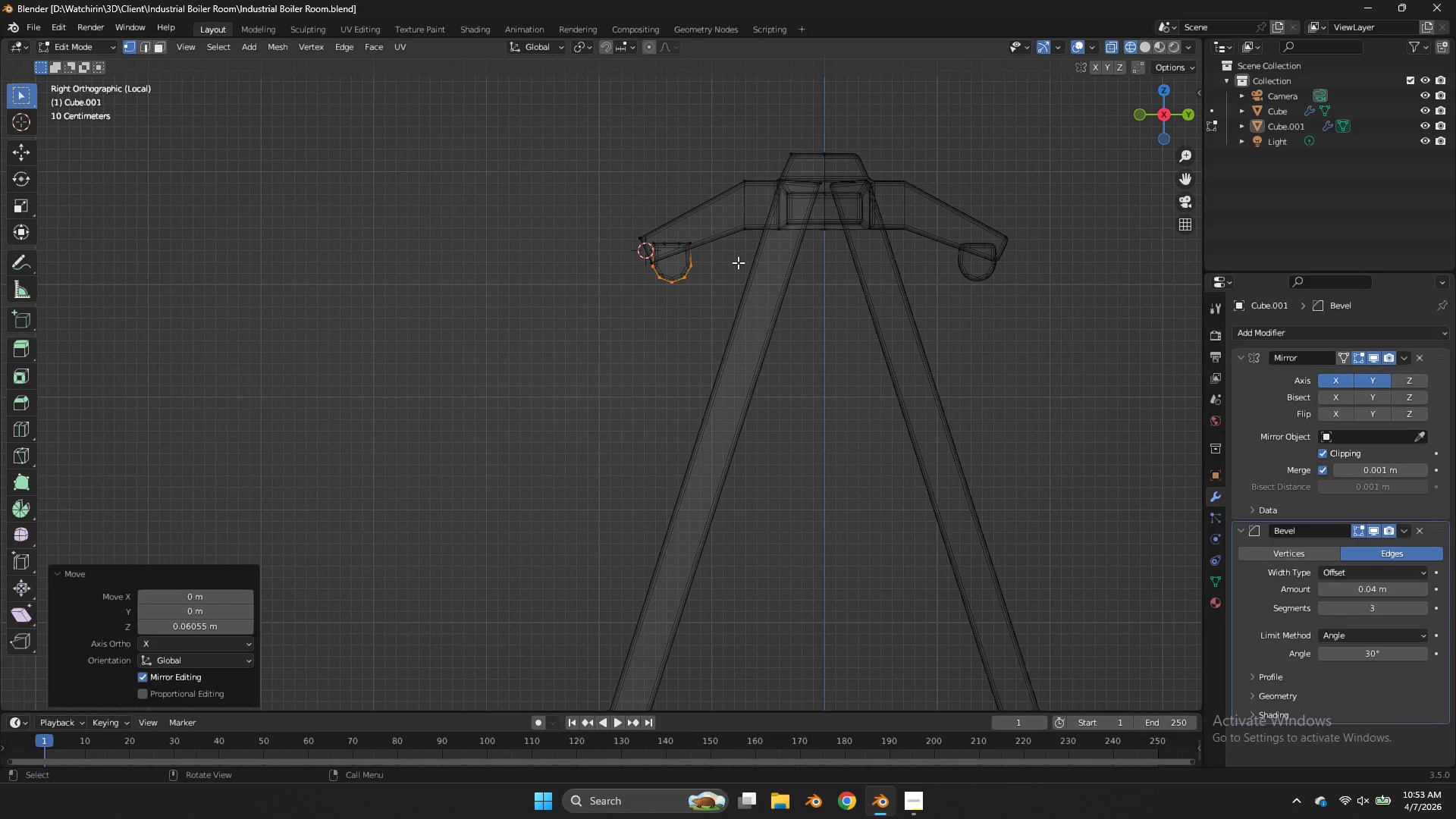 
wait(10.74)
 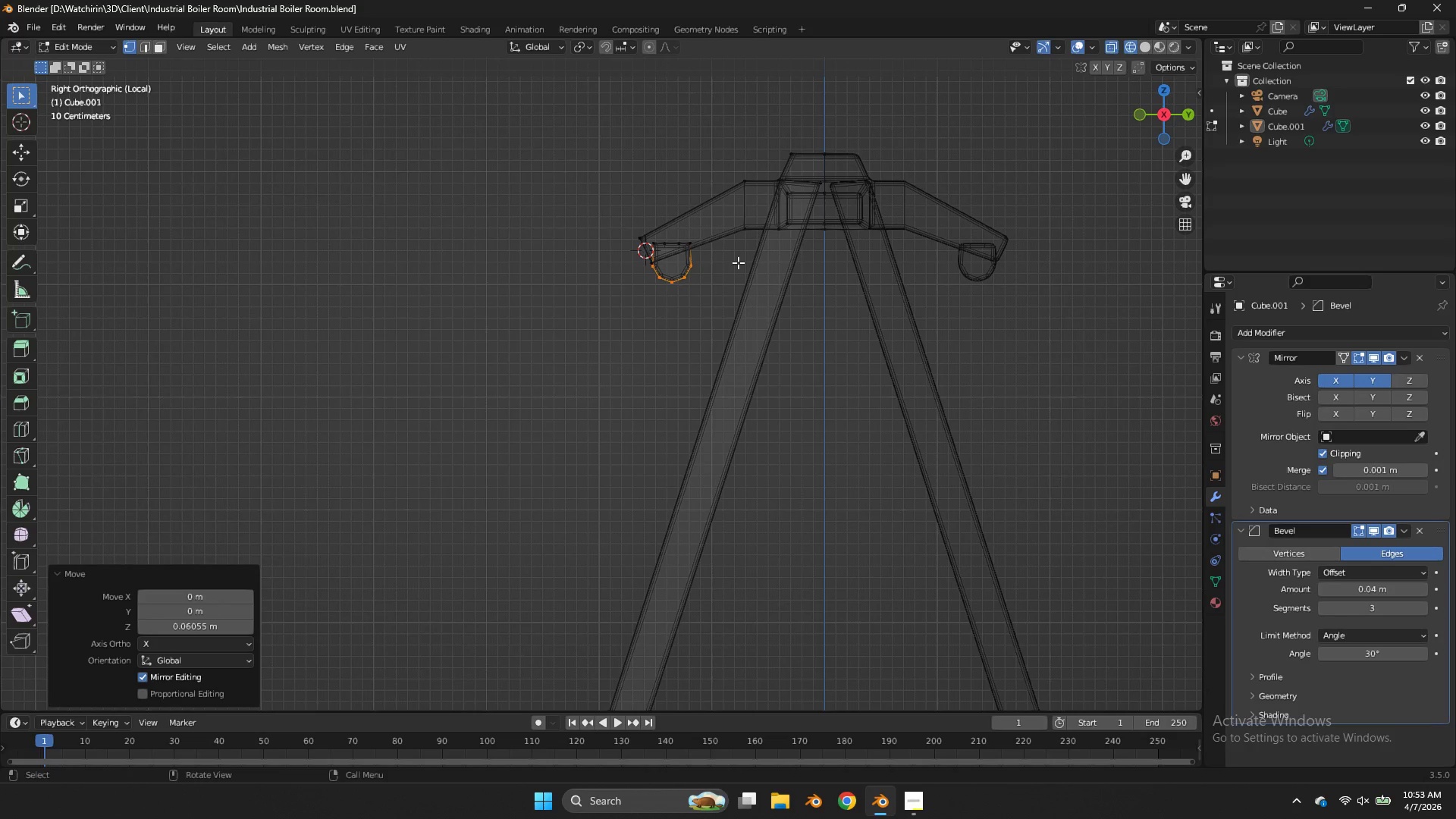 
left_click([1147, 111])
 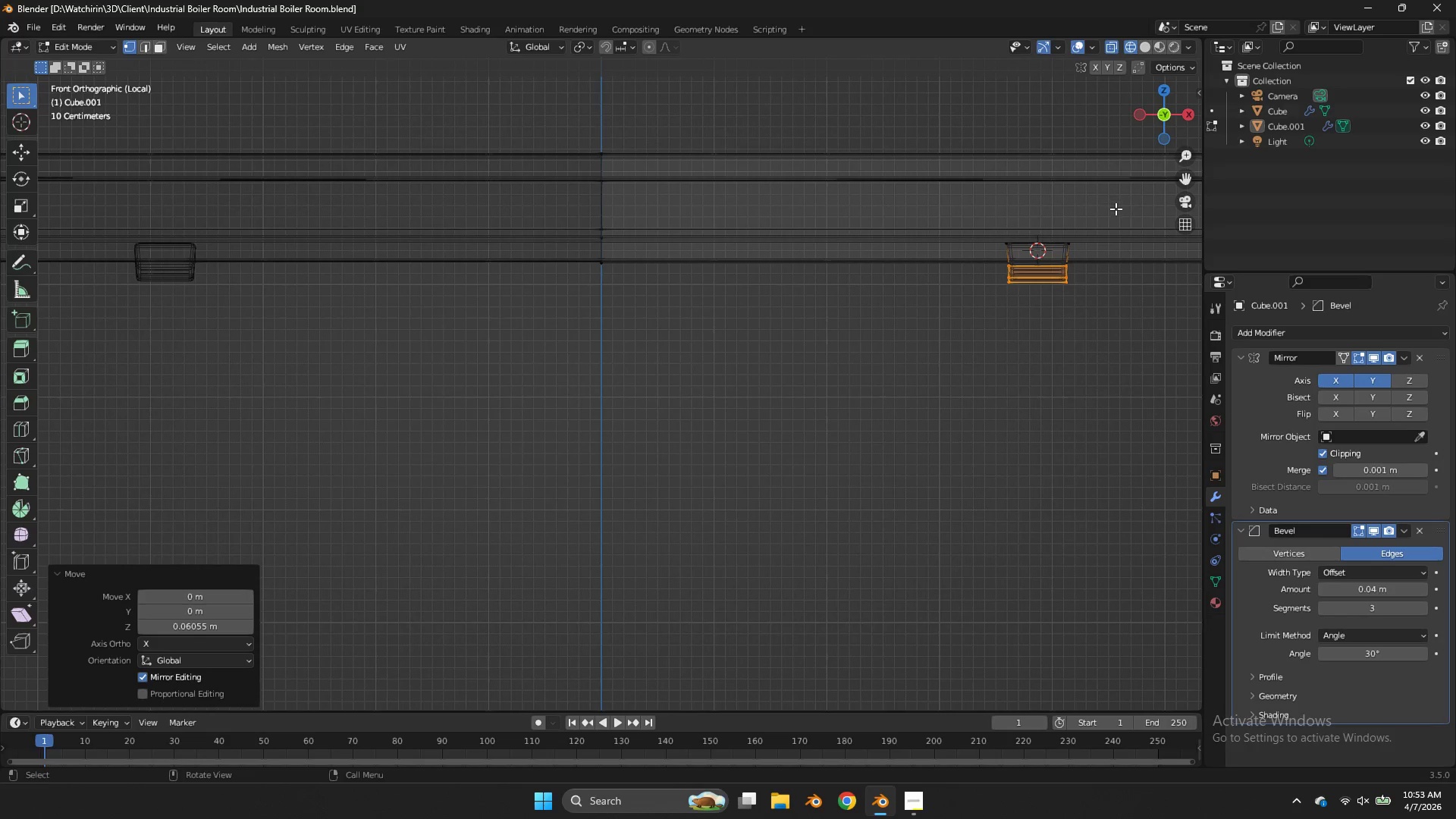 
scroll: coordinate [991, 265], scroll_direction: down, amount: 3.0
 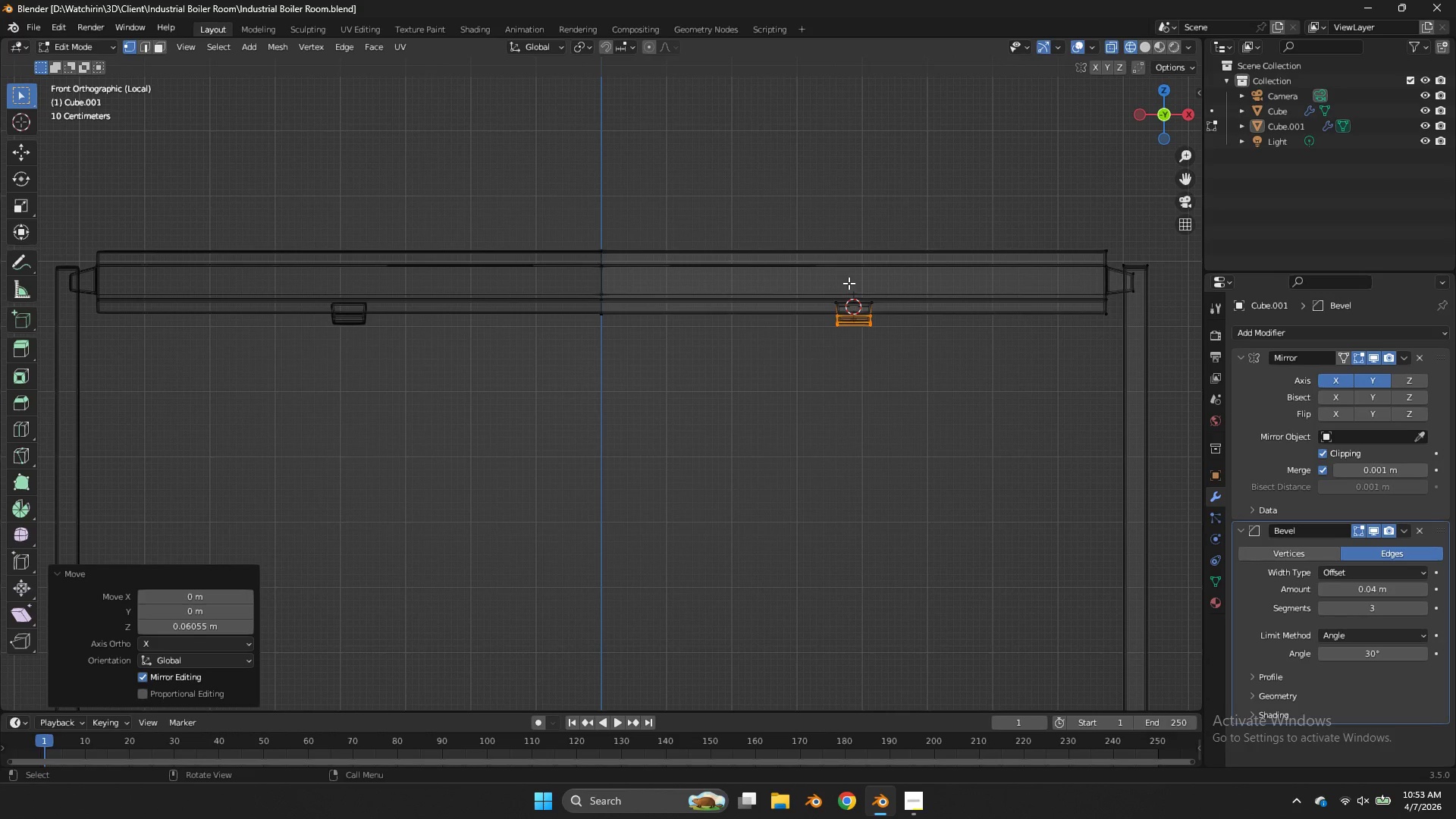 
left_click_drag(start_coordinate=[851, 285], to_coordinate=[781, 369])
 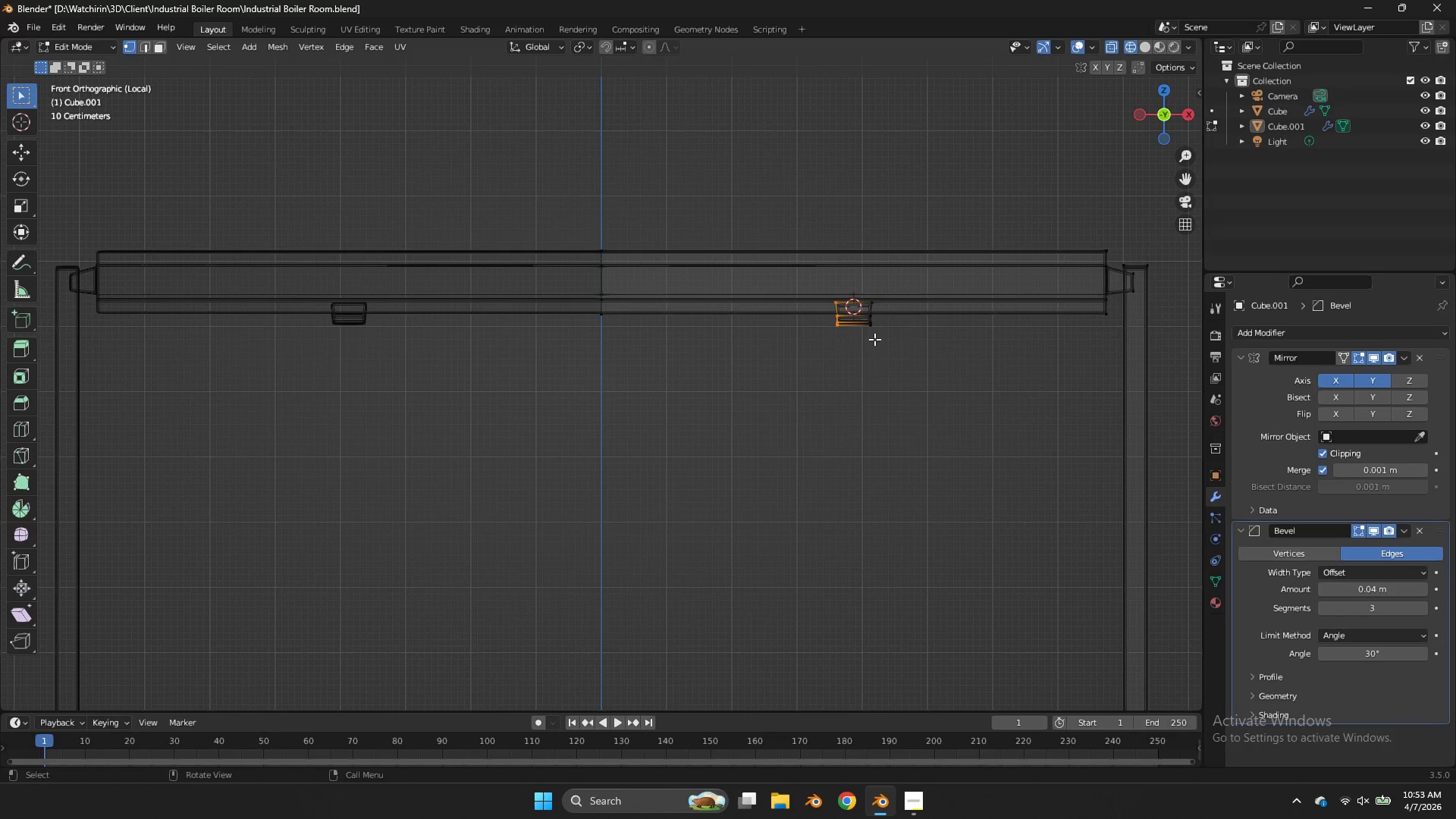 
key(X)
 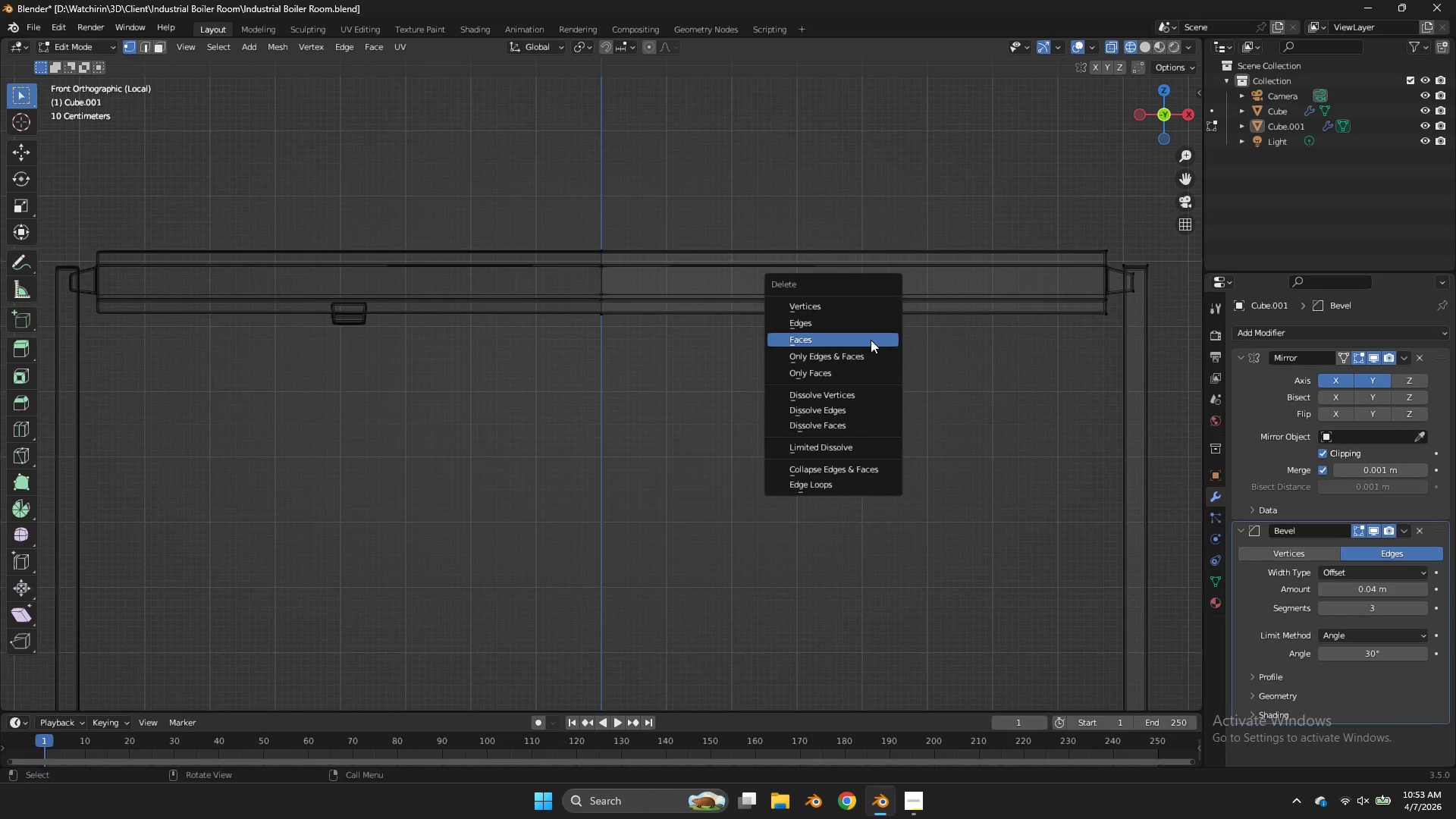 
left_click([871, 340])
 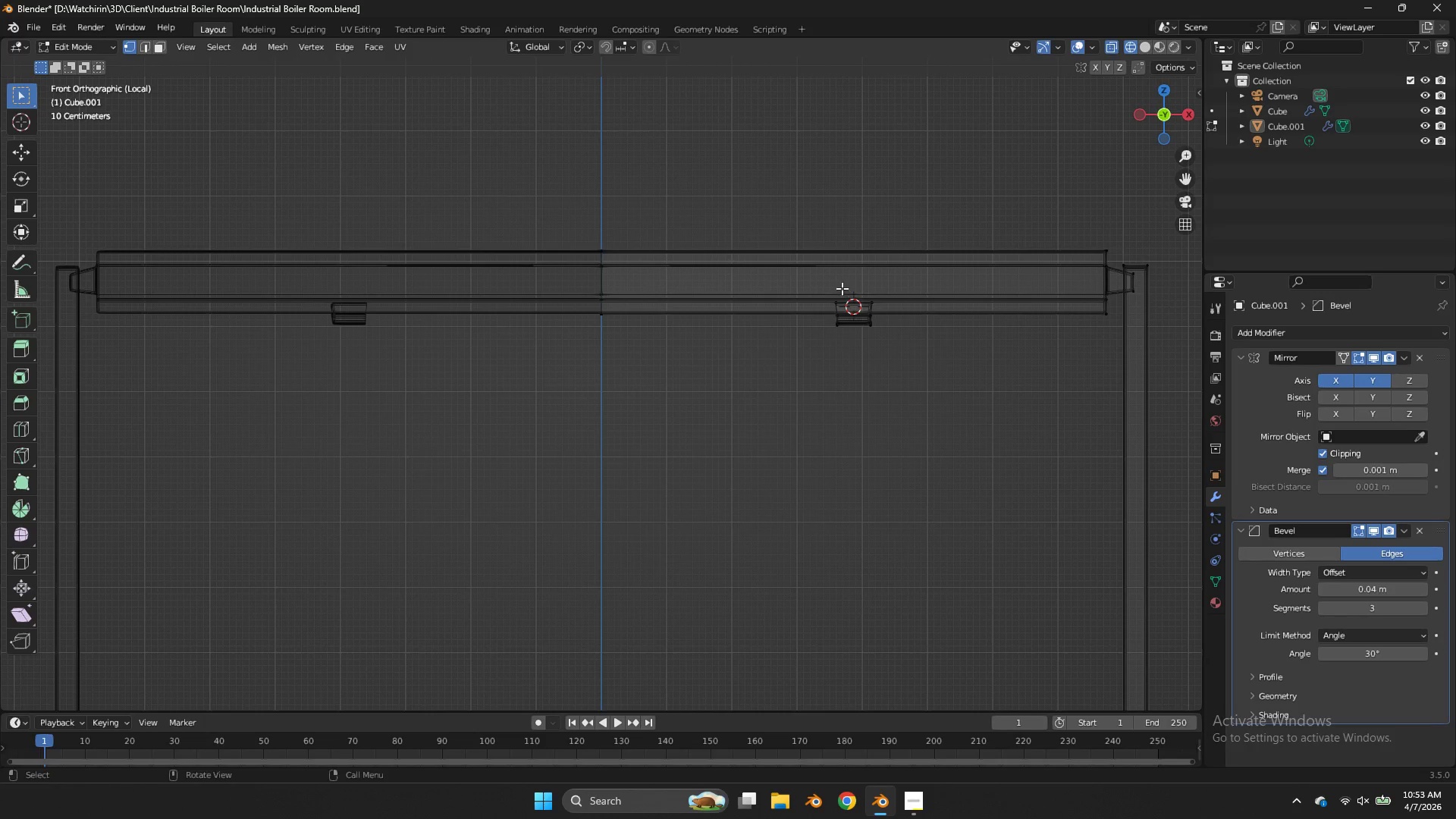 
left_click_drag(start_coordinate=[842, 288], to_coordinate=[792, 382])
 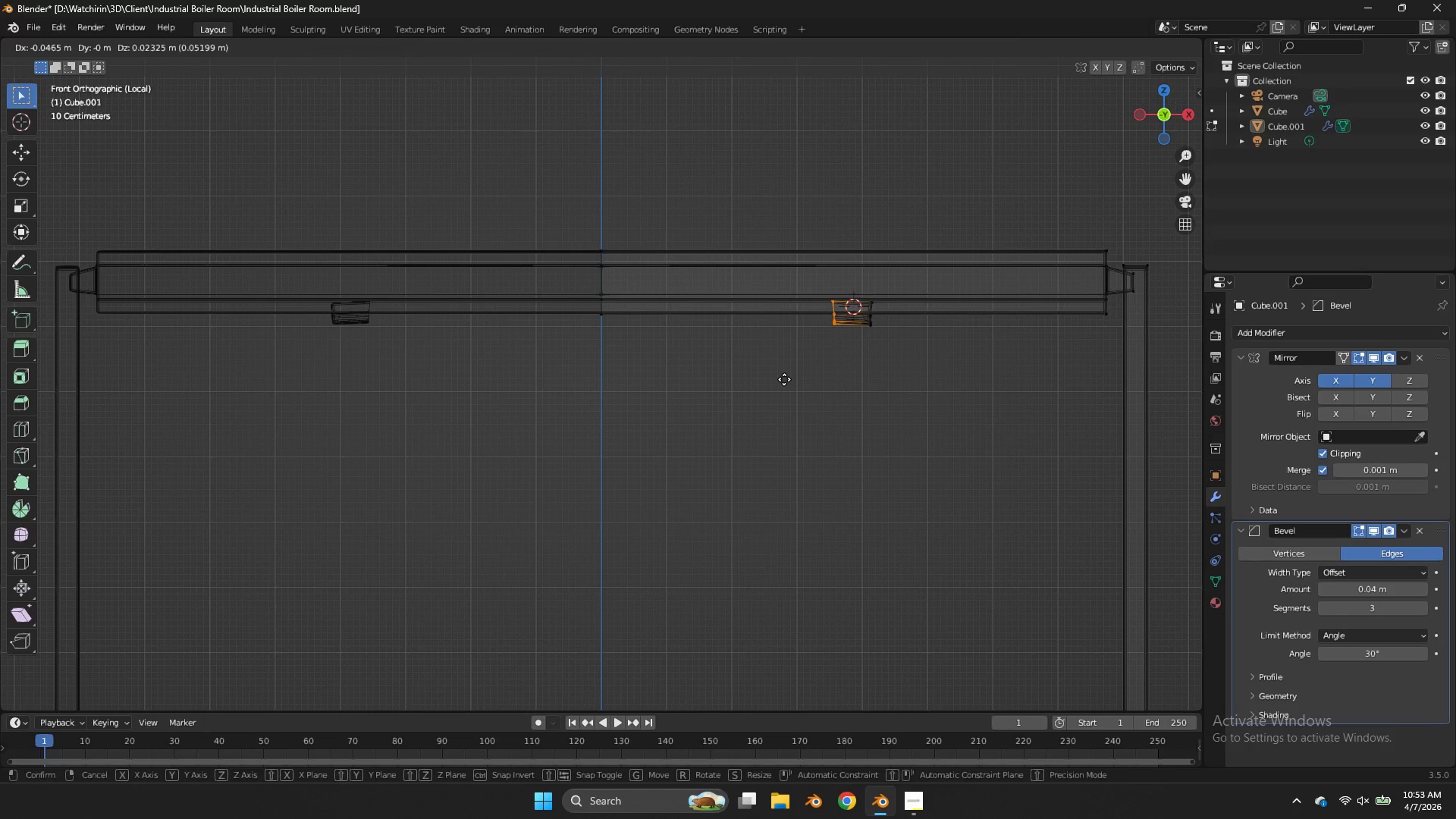 
type(gxsx0)
 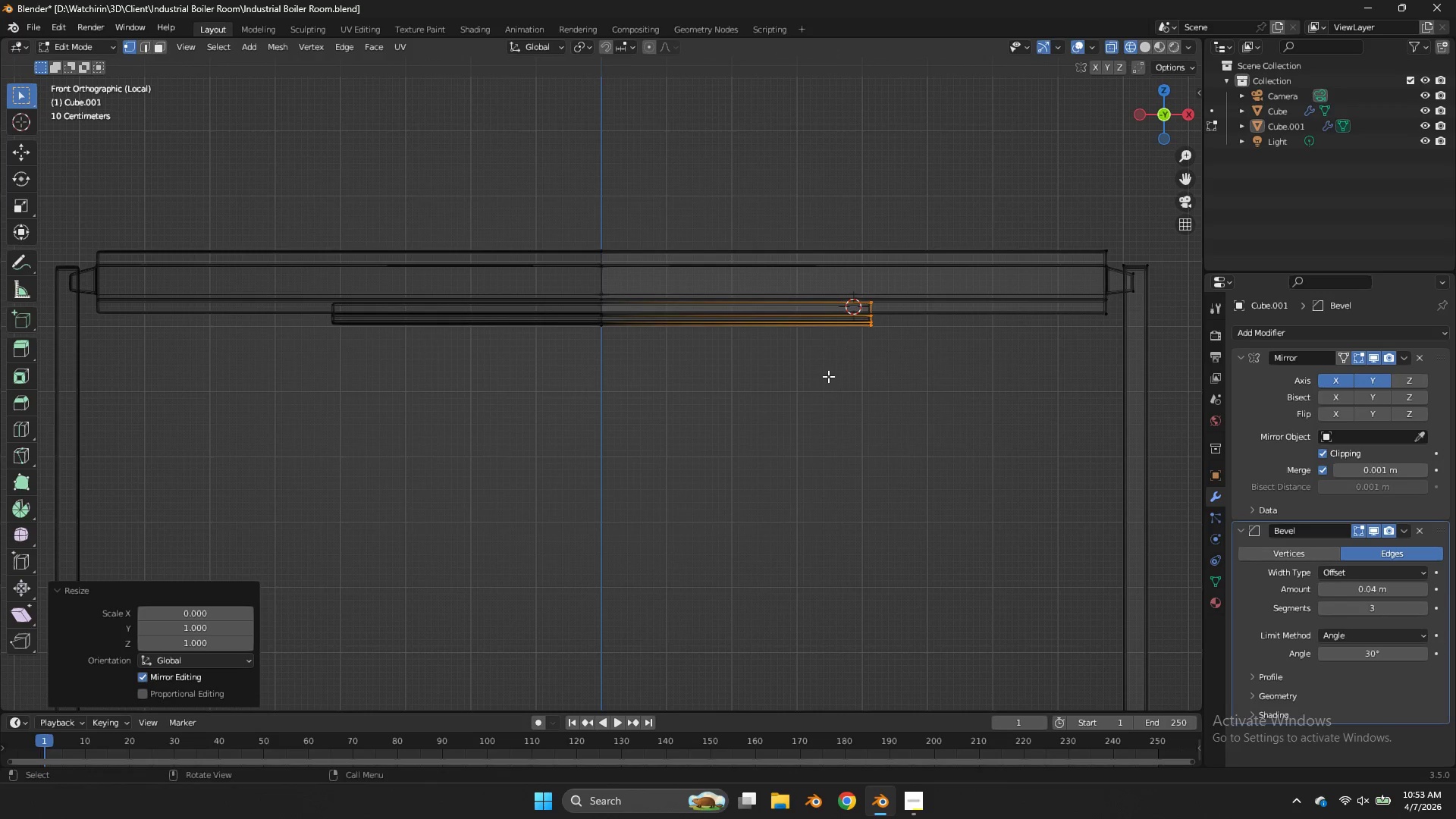 
left_click_drag(start_coordinate=[884, 284], to_coordinate=[824, 376])
 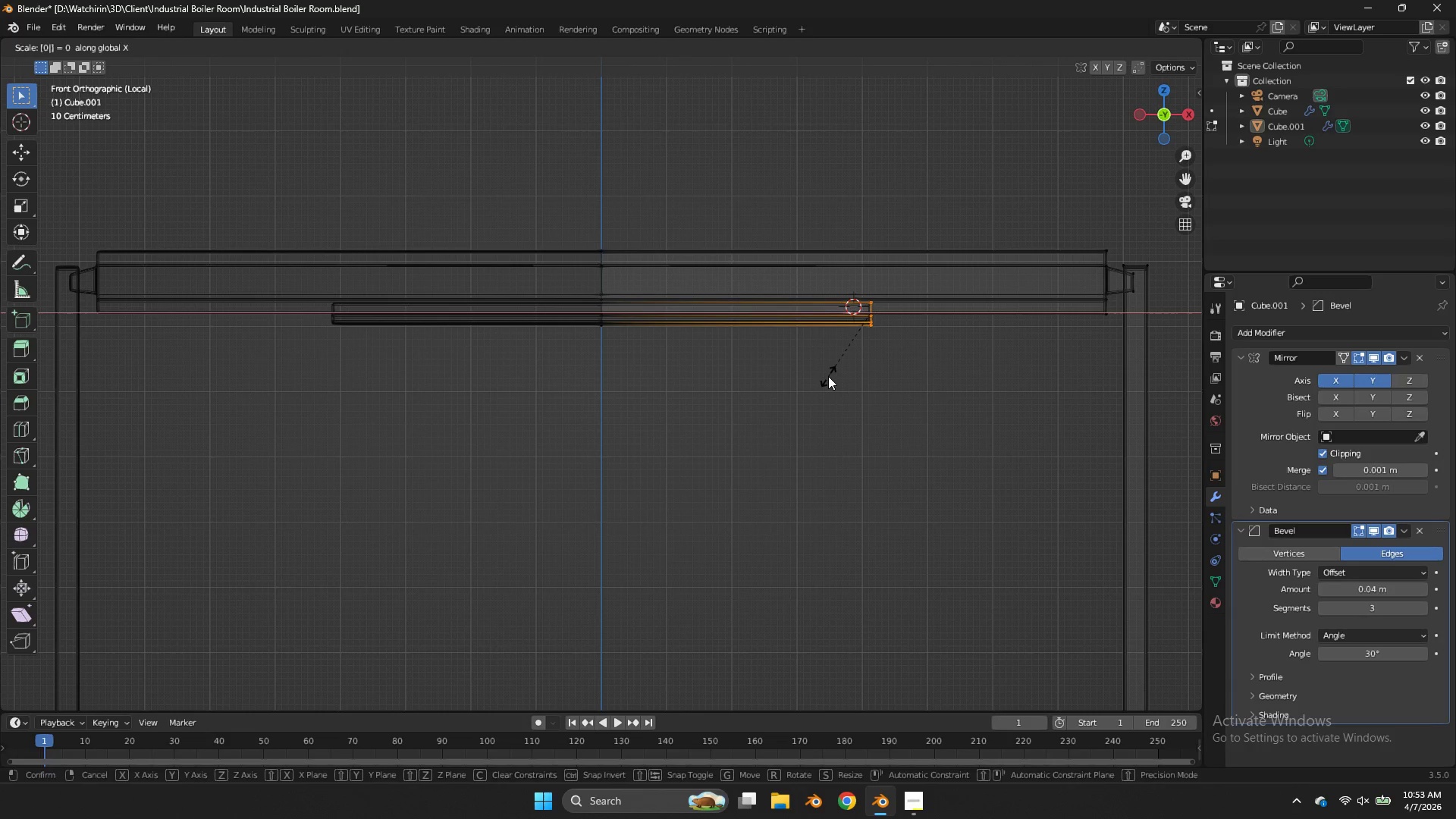 
key(Enter)
 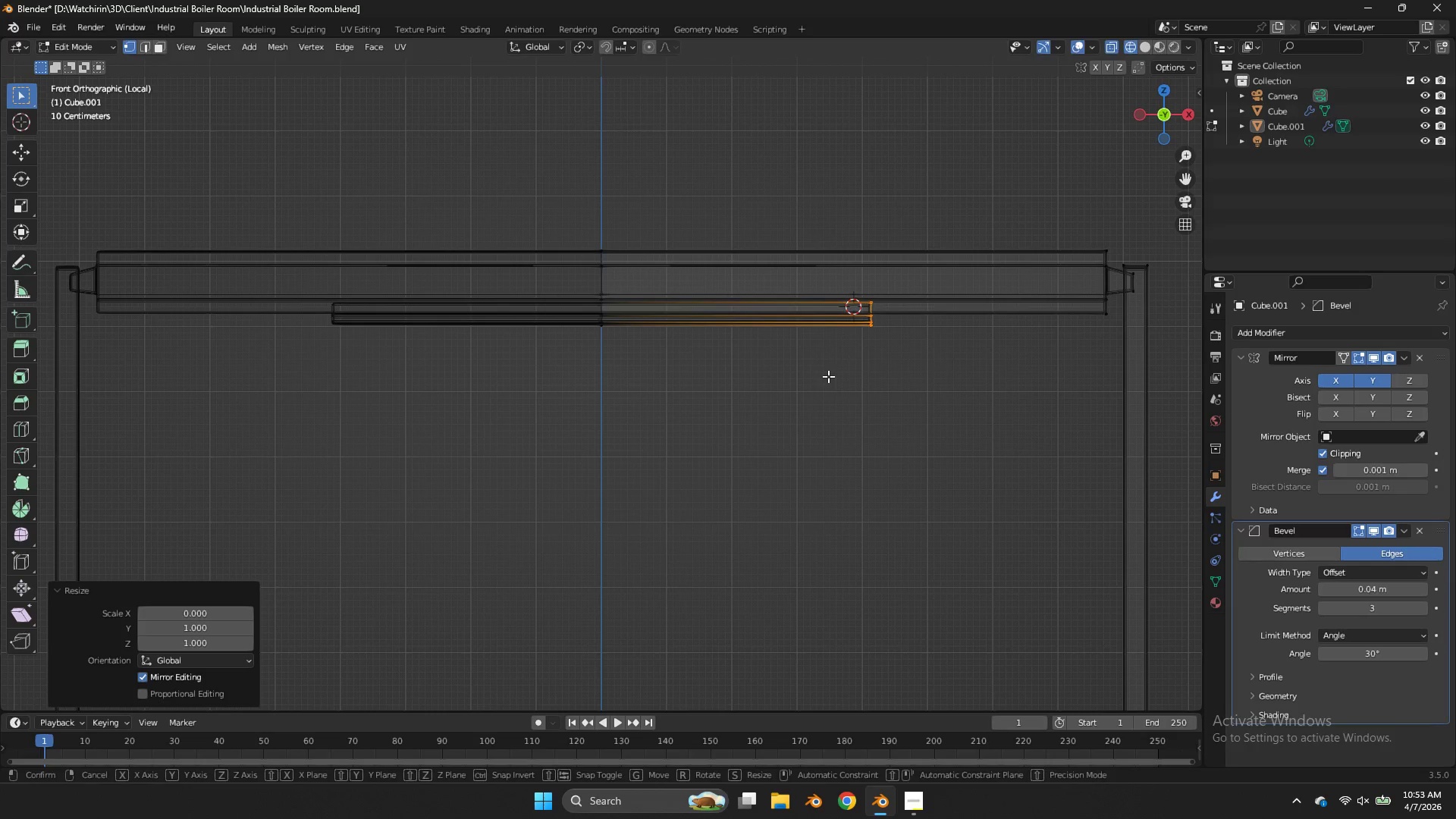 
type(gx)
 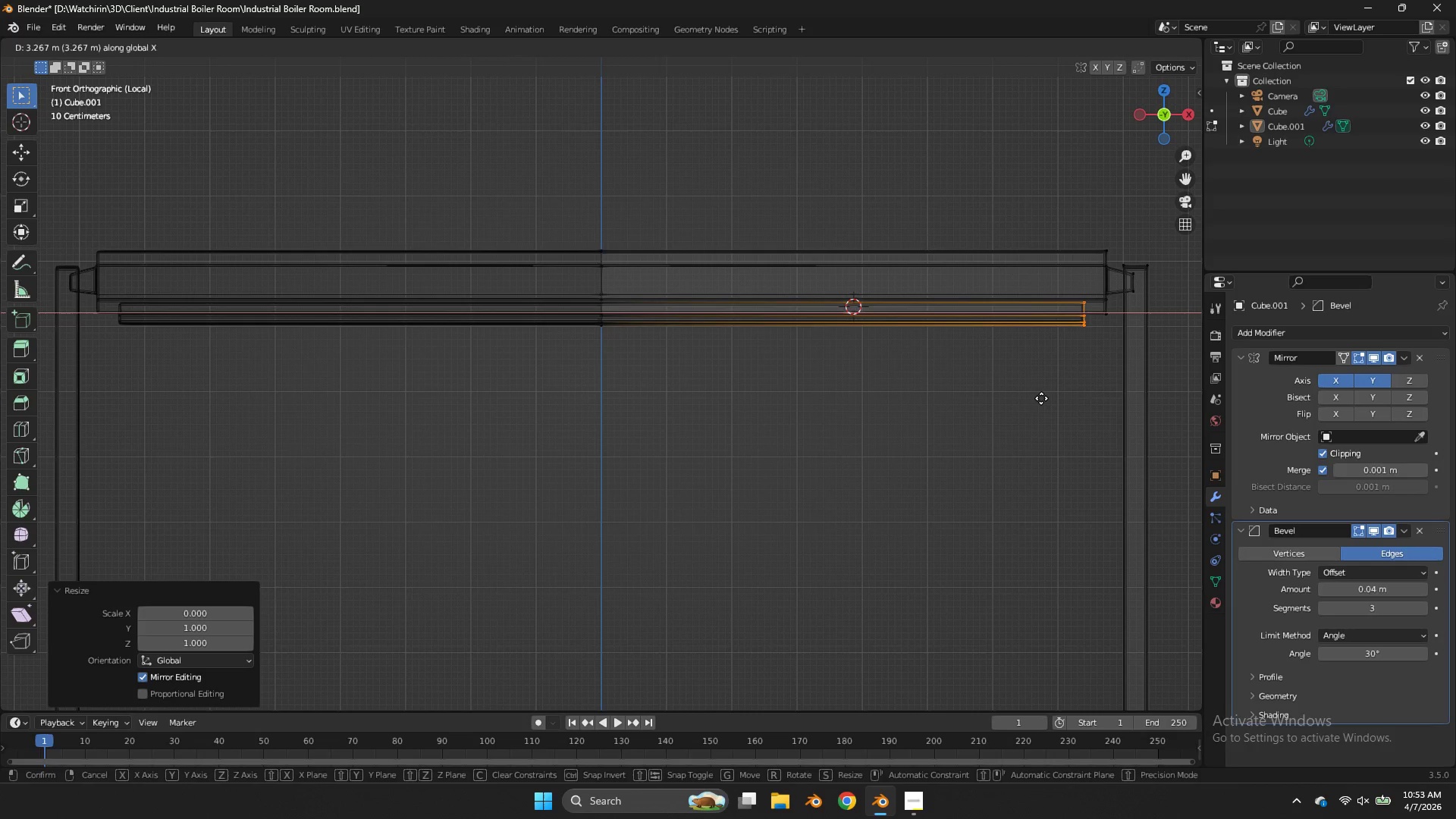 
hold_key(key=ShiftLeft, duration=1.12)
 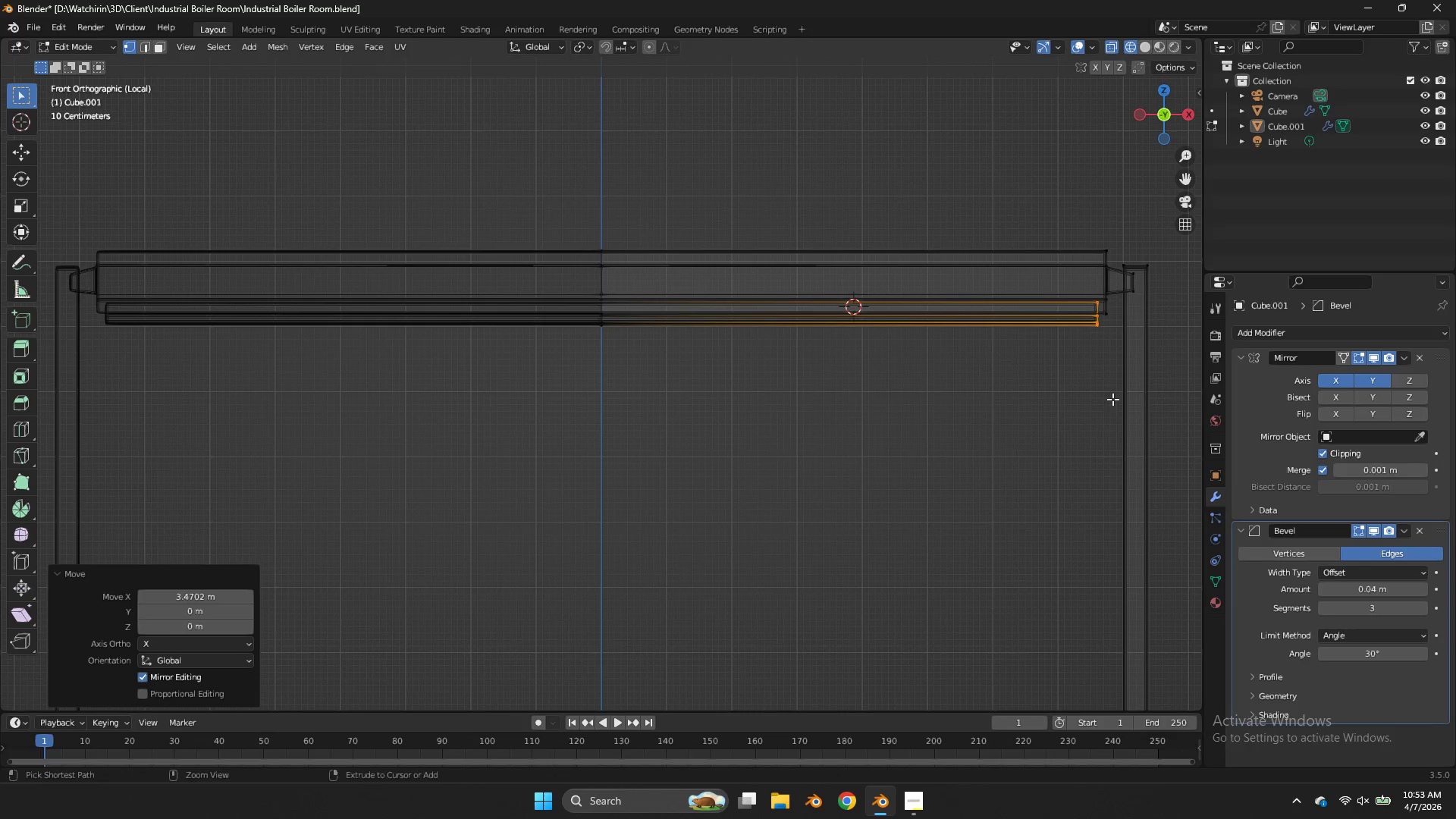 
key(Control+S)
 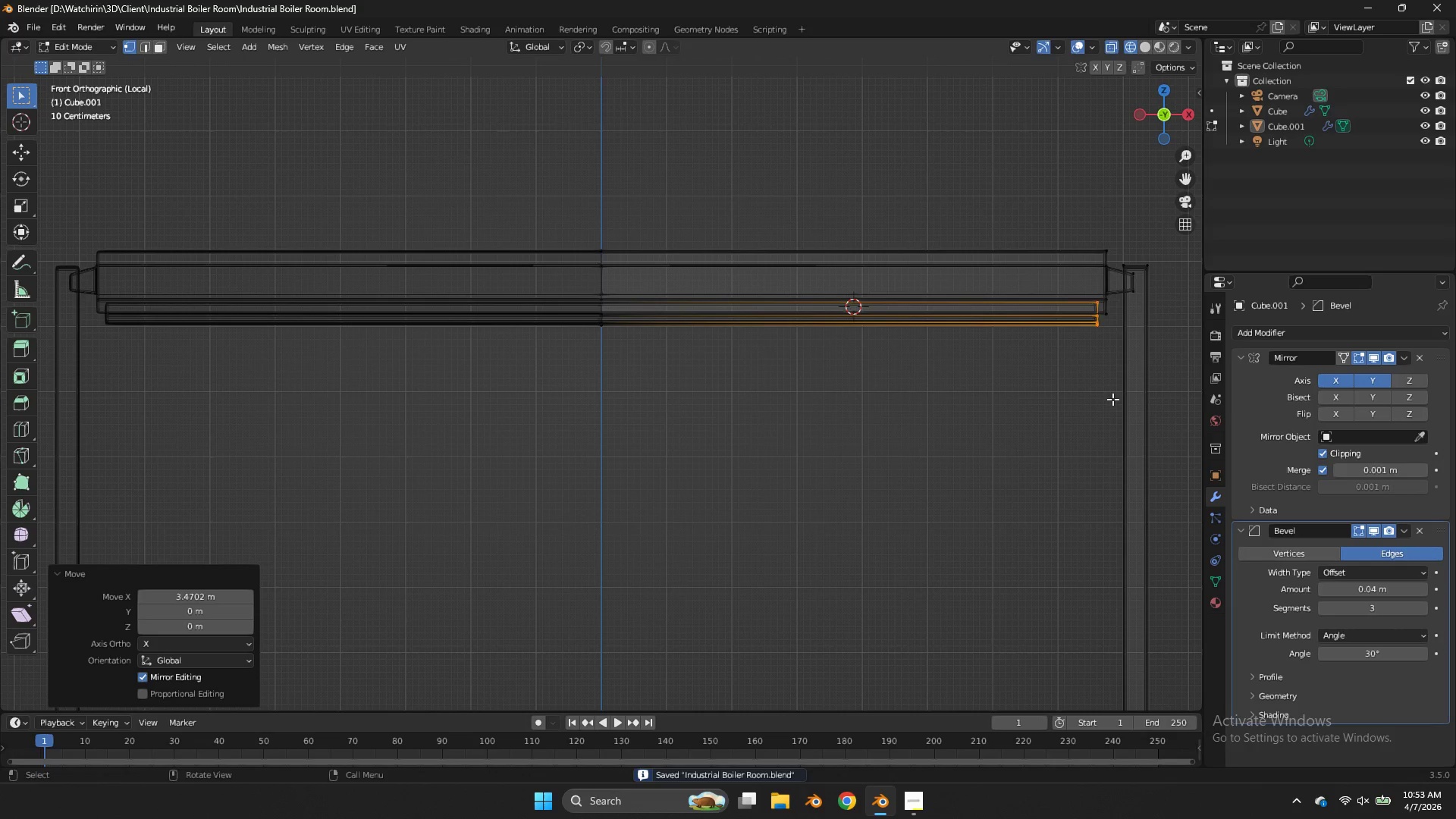 
key(Z)
 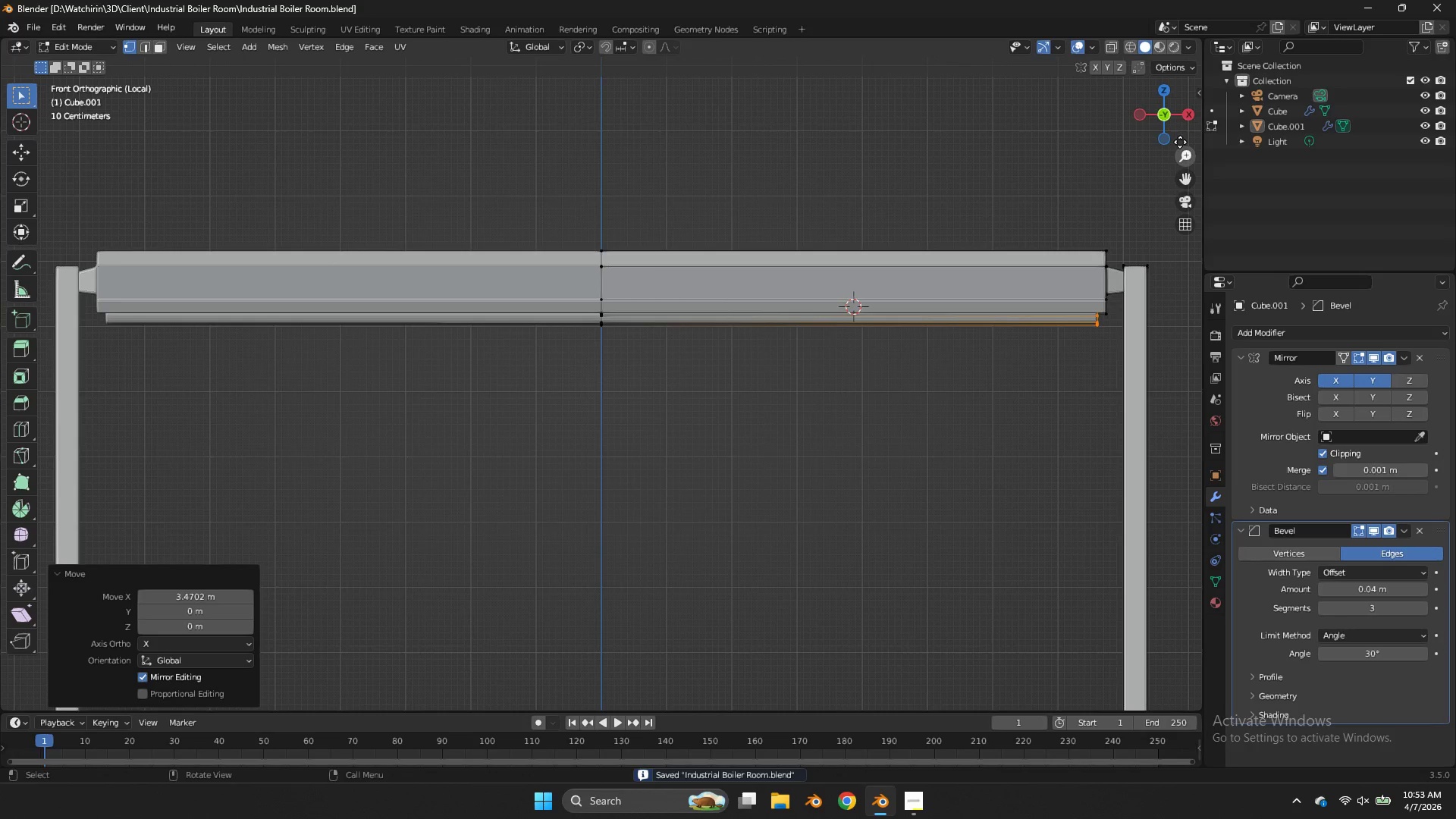 
left_click_drag(start_coordinate=[1177, 131], to_coordinate=[1003, 130])
 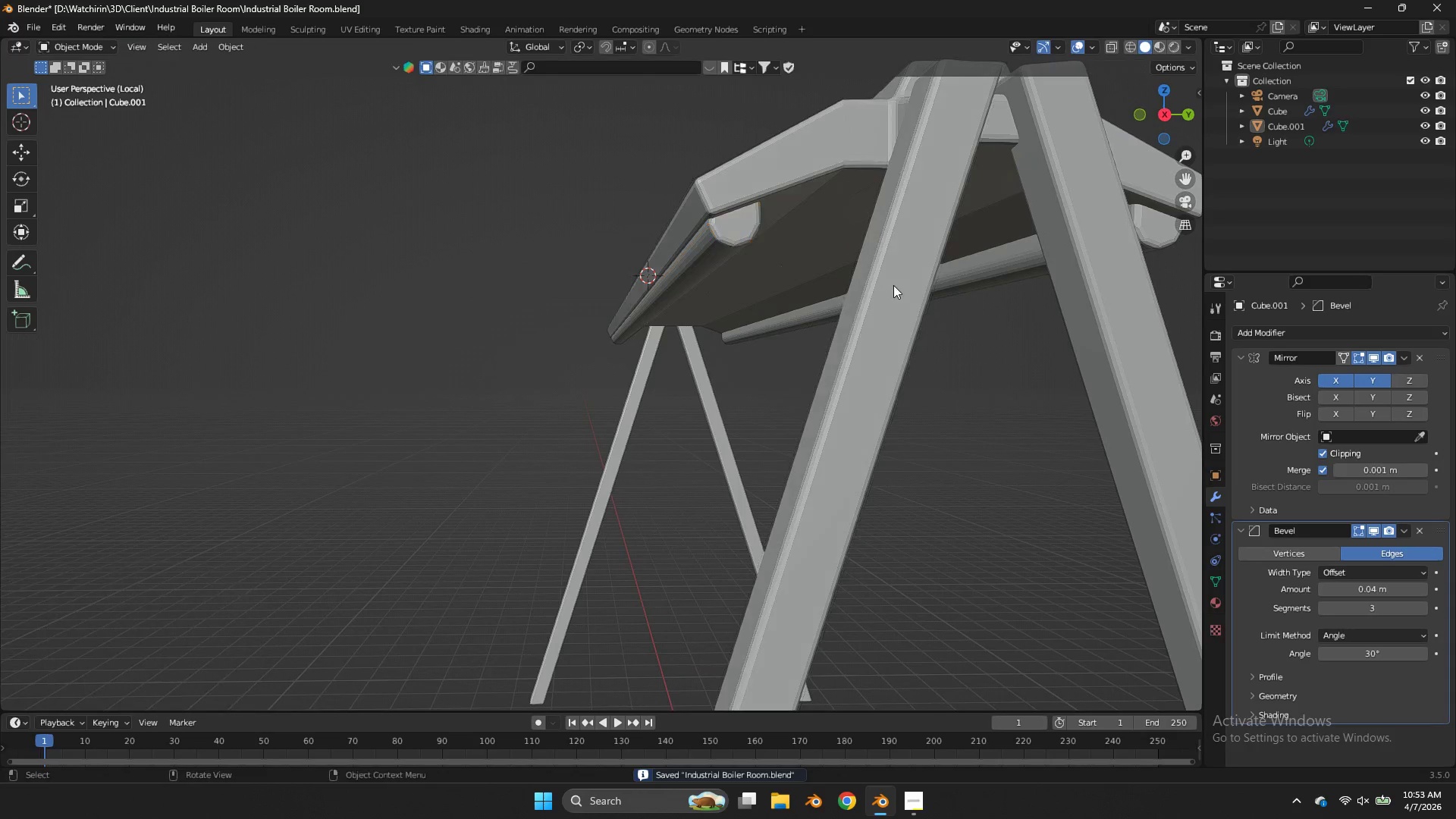 
key(Tab)
 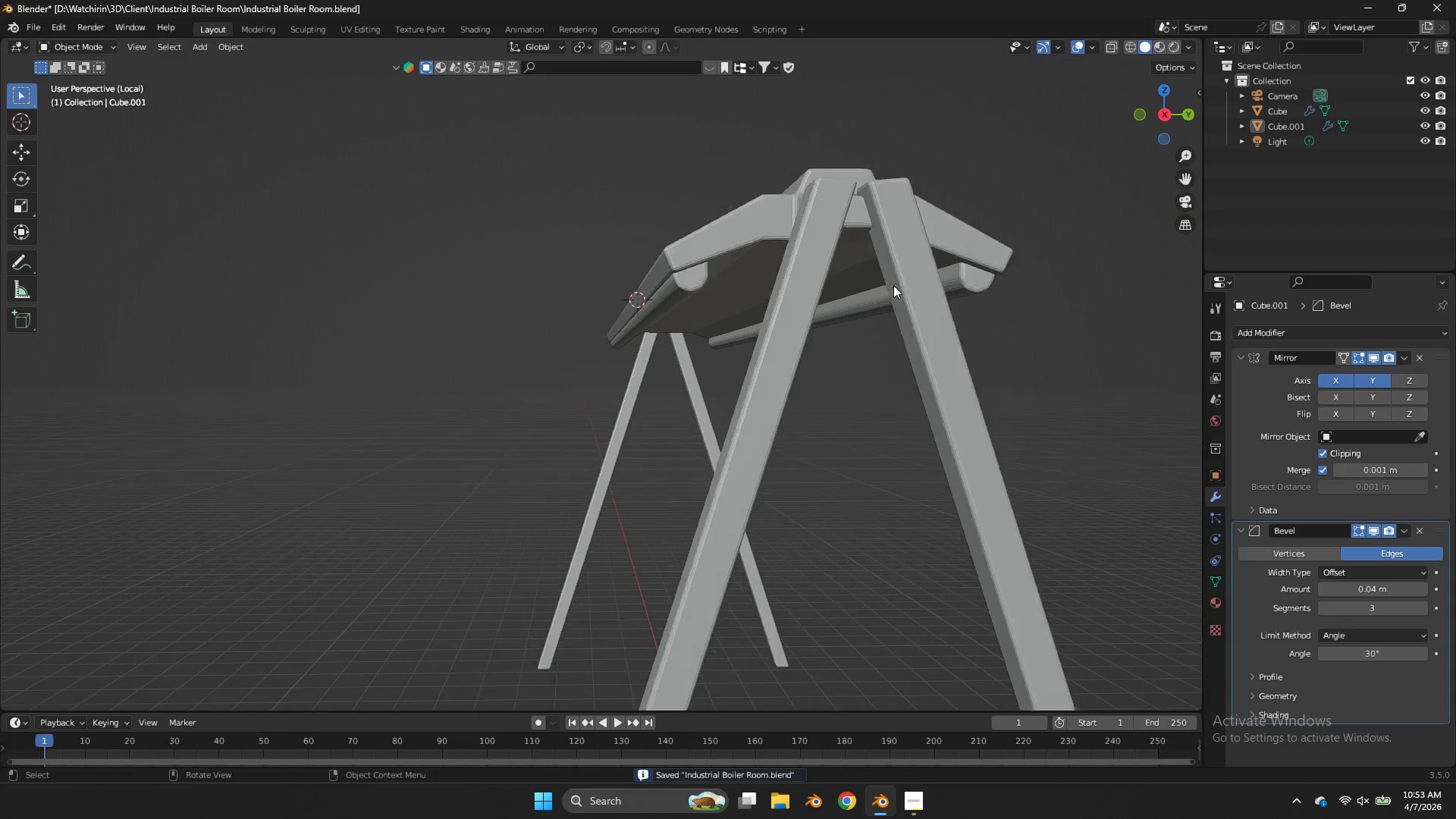 
scroll: coordinate [893, 285], scroll_direction: down, amount: 2.0
 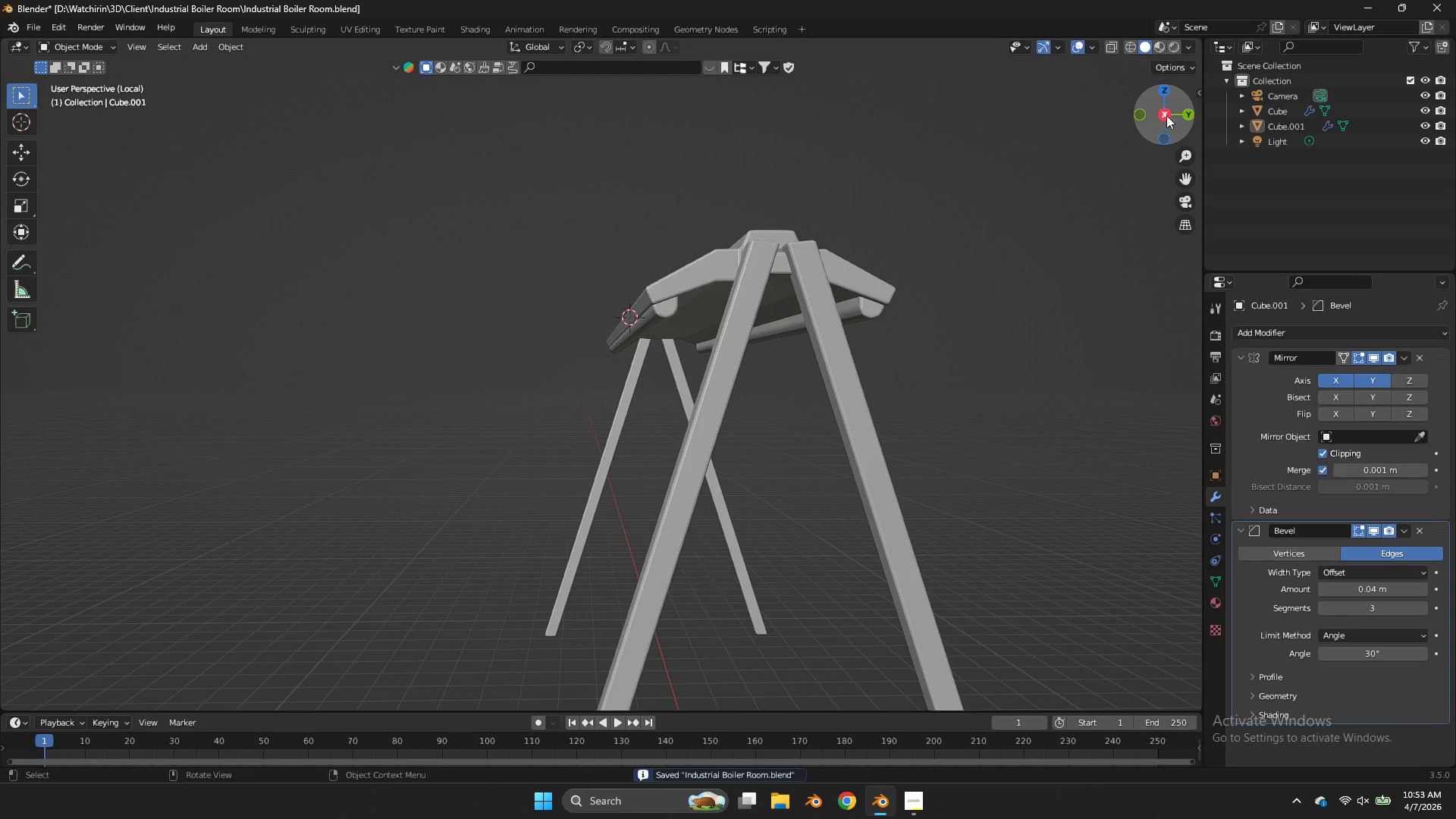 
left_click_drag(start_coordinate=[1163, 113], to_coordinate=[1137, 123])
 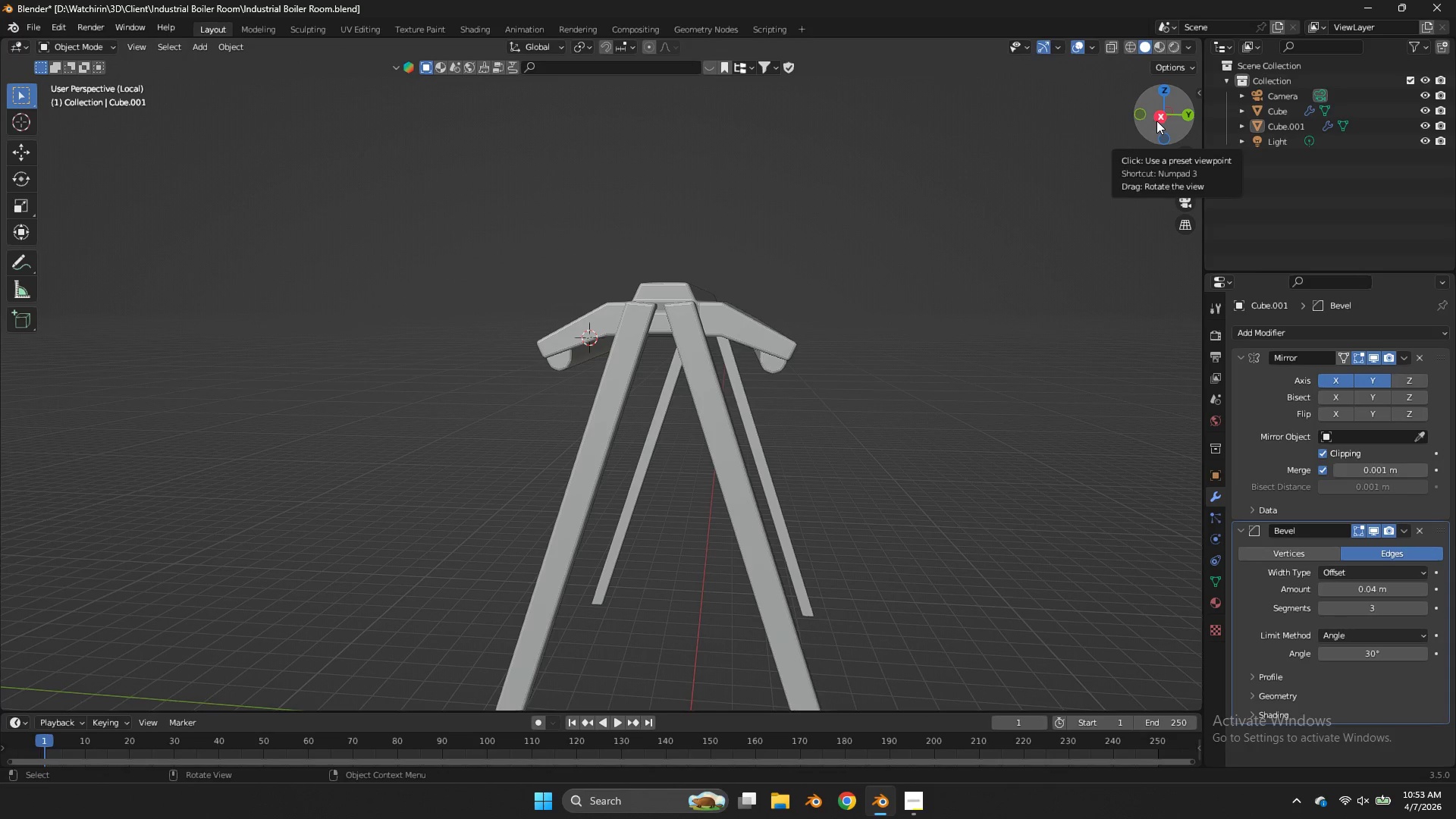 
key(Tab)
 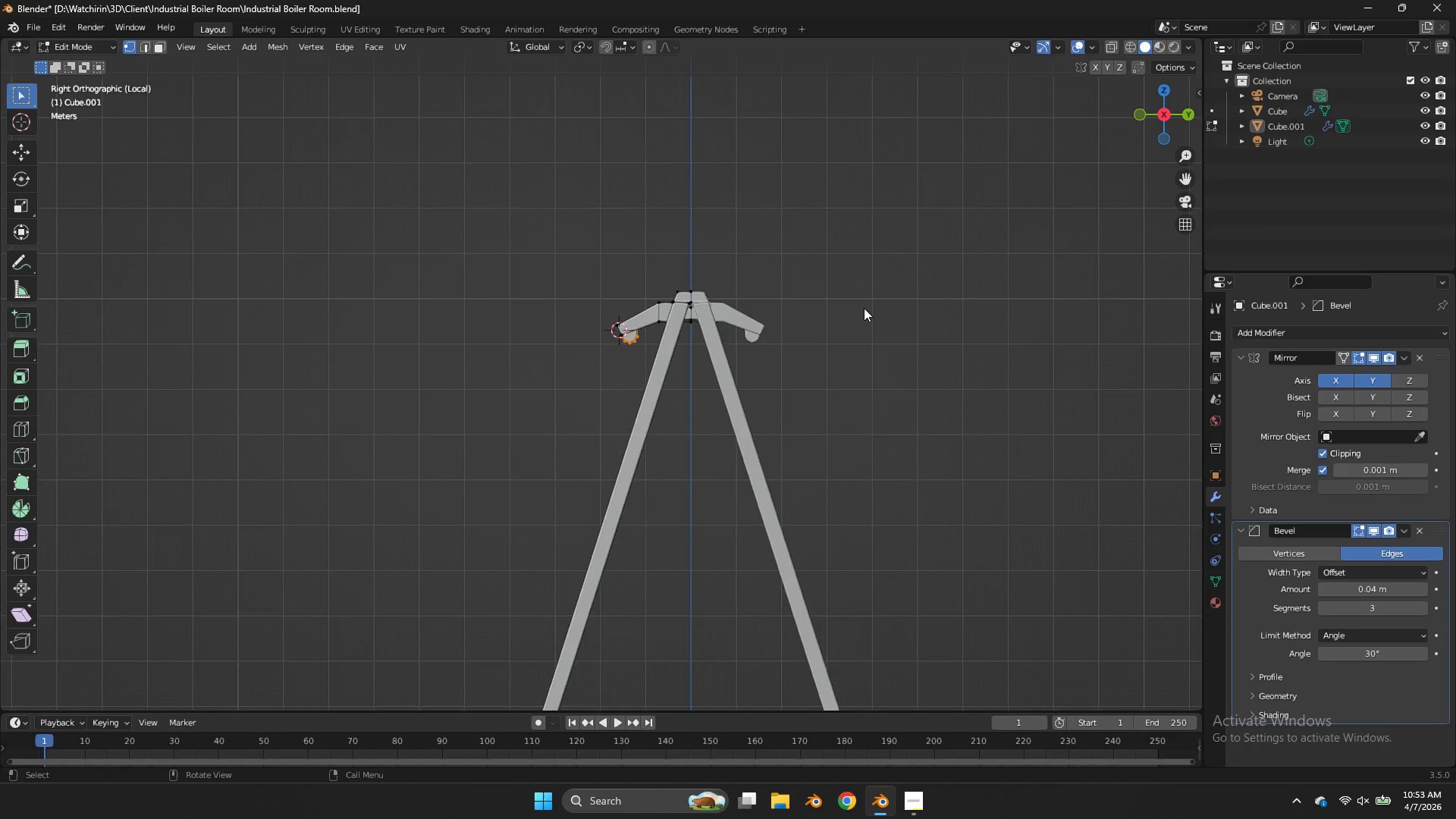 
key(Z)
 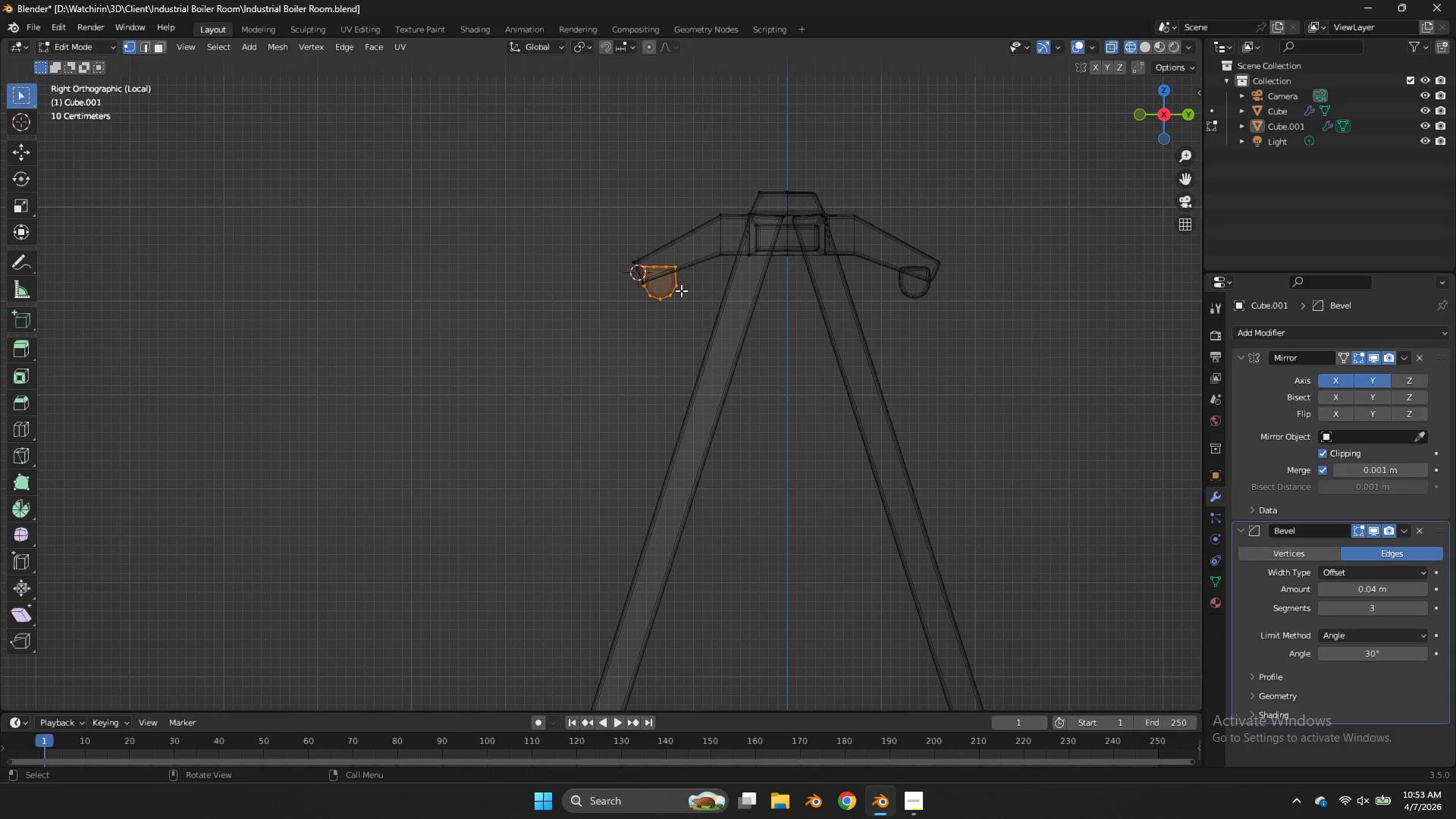 
scroll: coordinate [864, 308], scroll_direction: up, amount: 4.0
 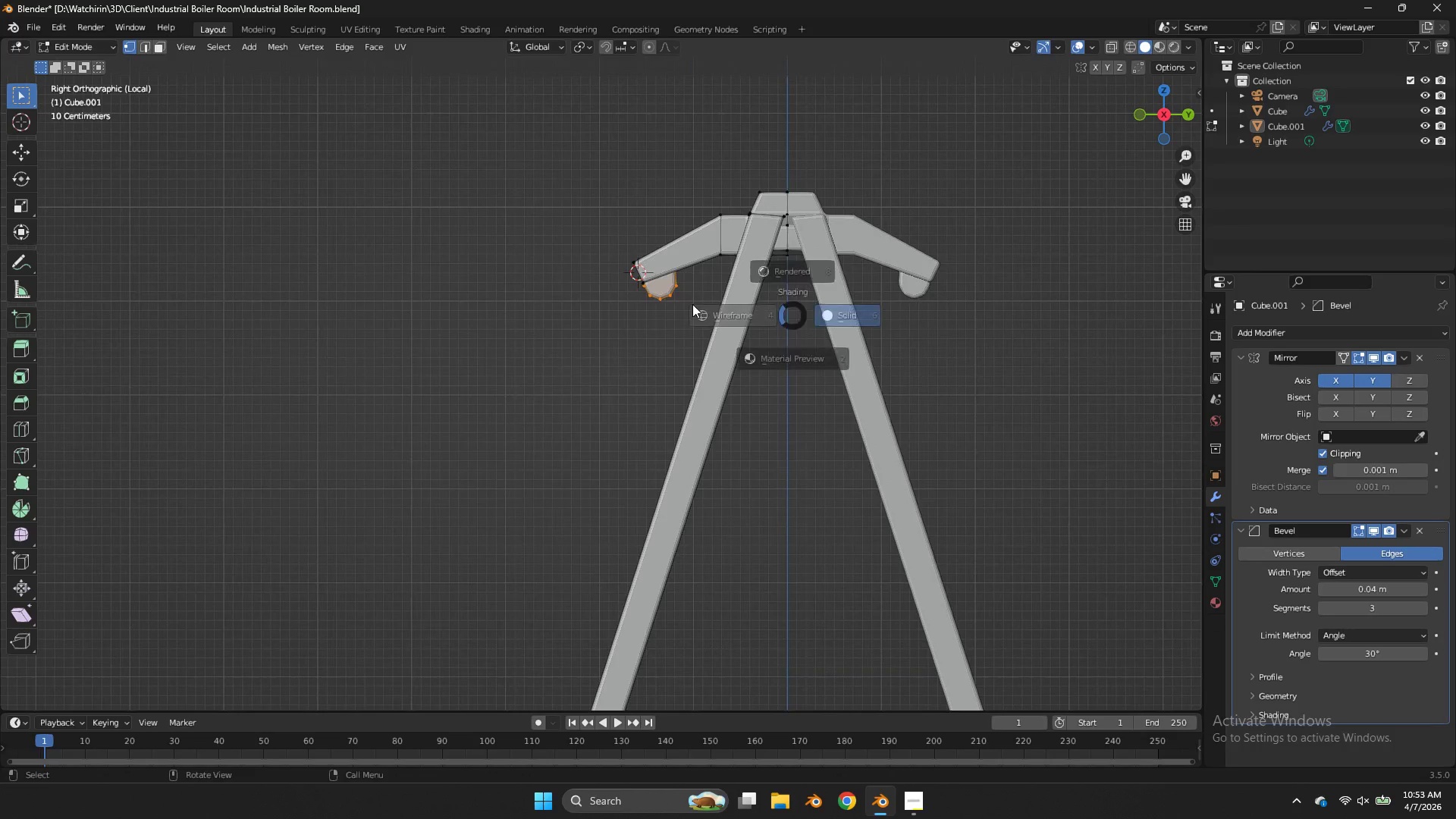 
key(G)
 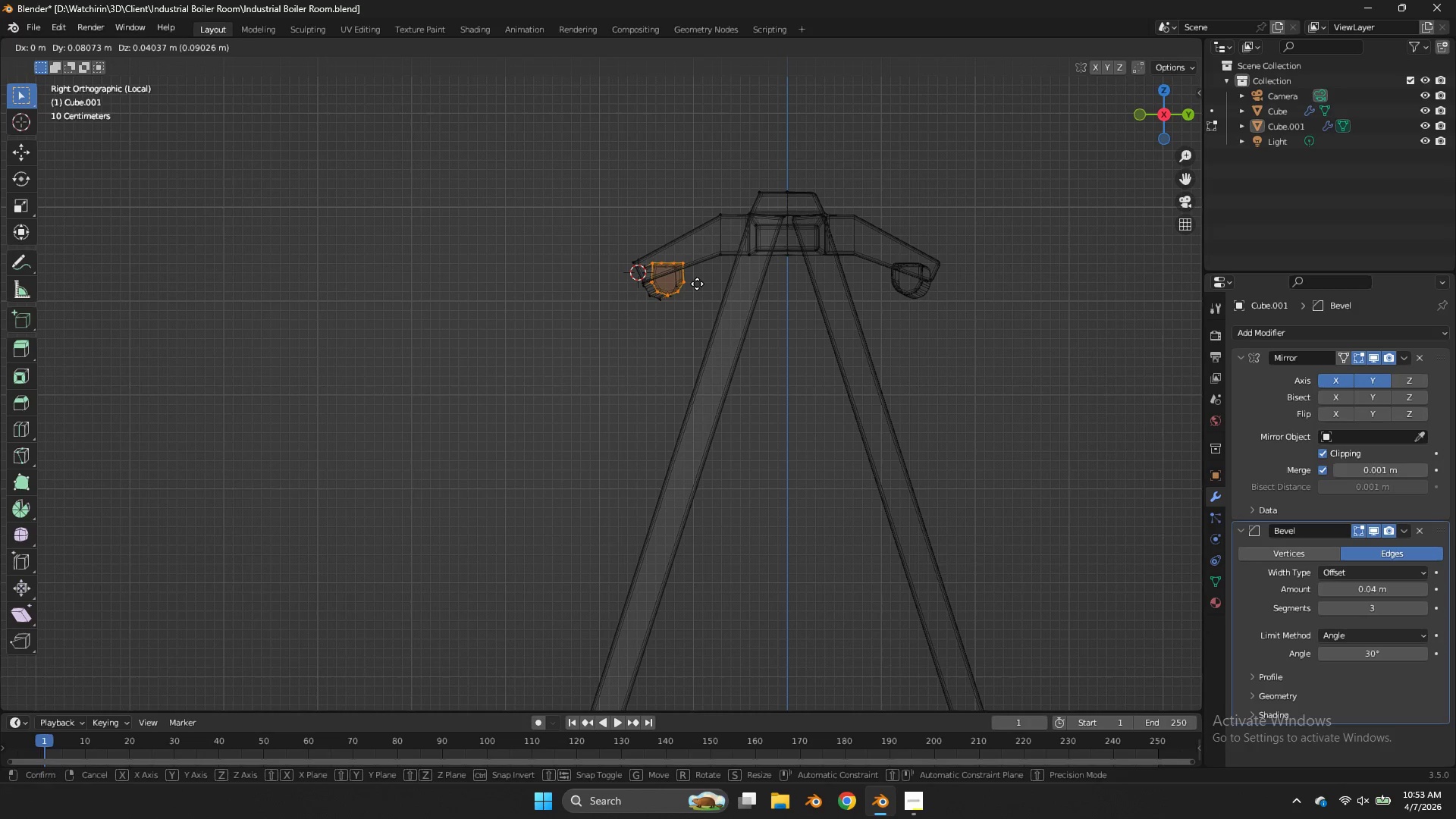 
right_click([698, 284])
 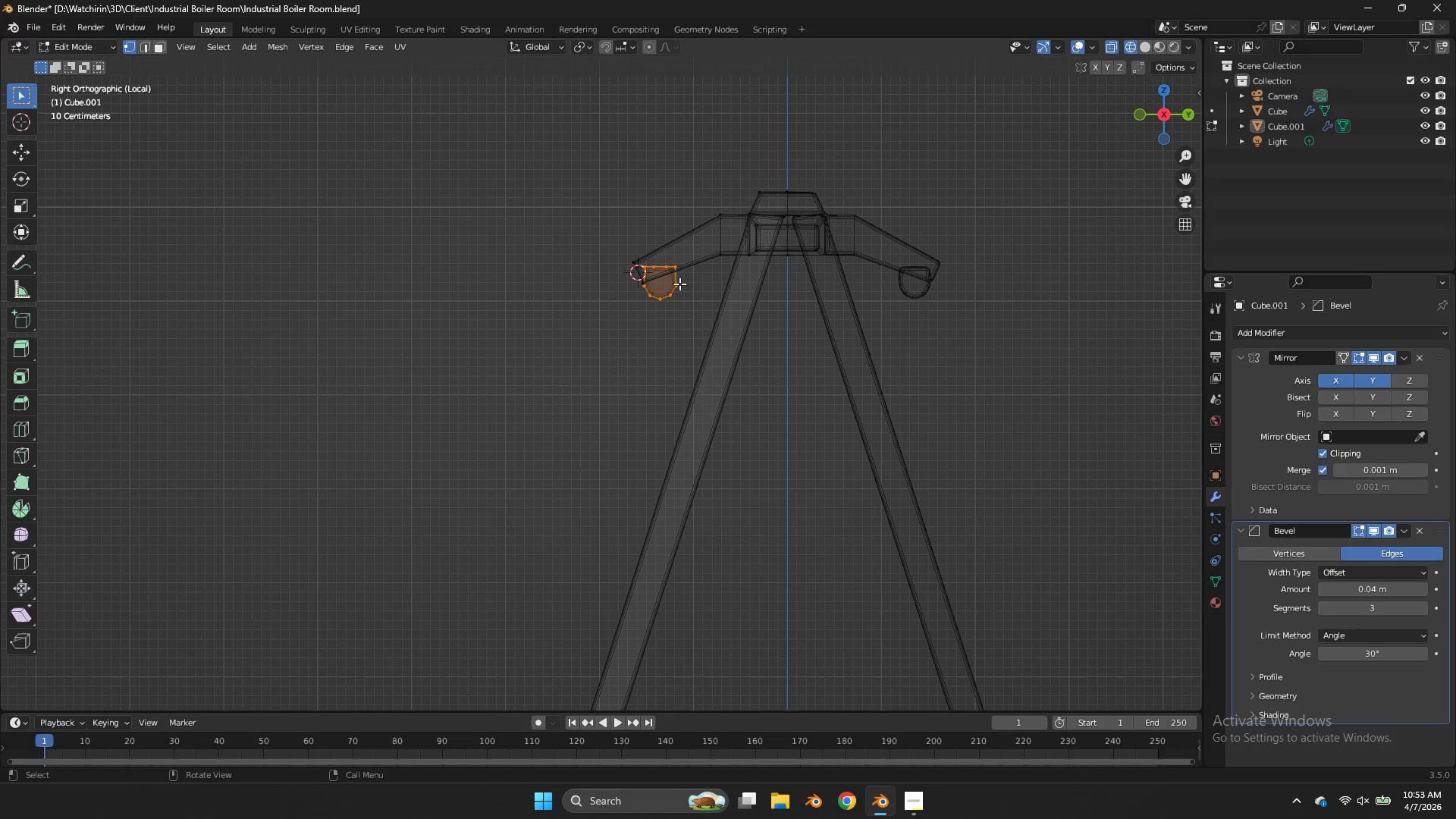 
type(lg)
 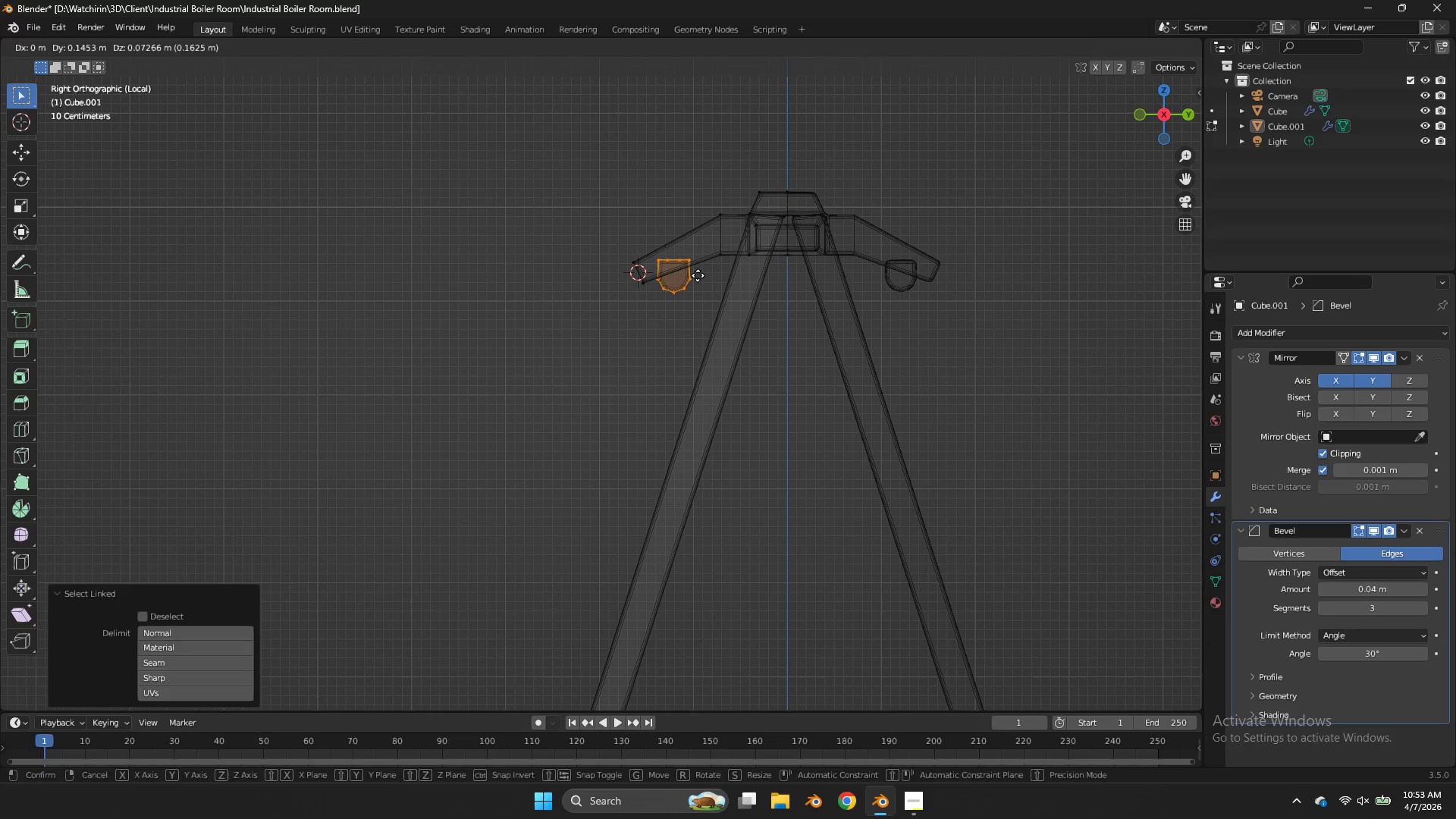 
left_click([698, 275])
 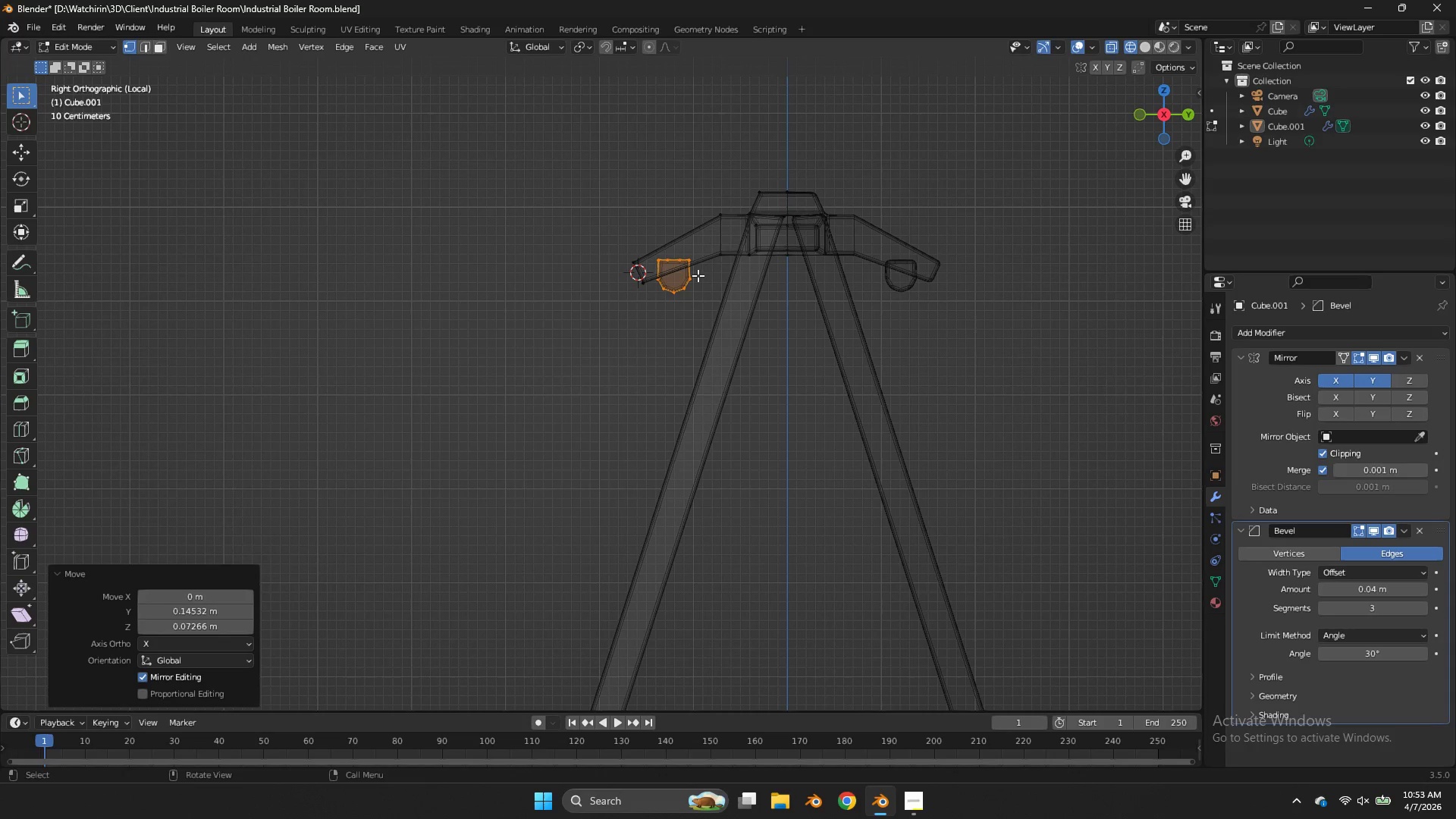 
key(Control+ControlLeft)
 